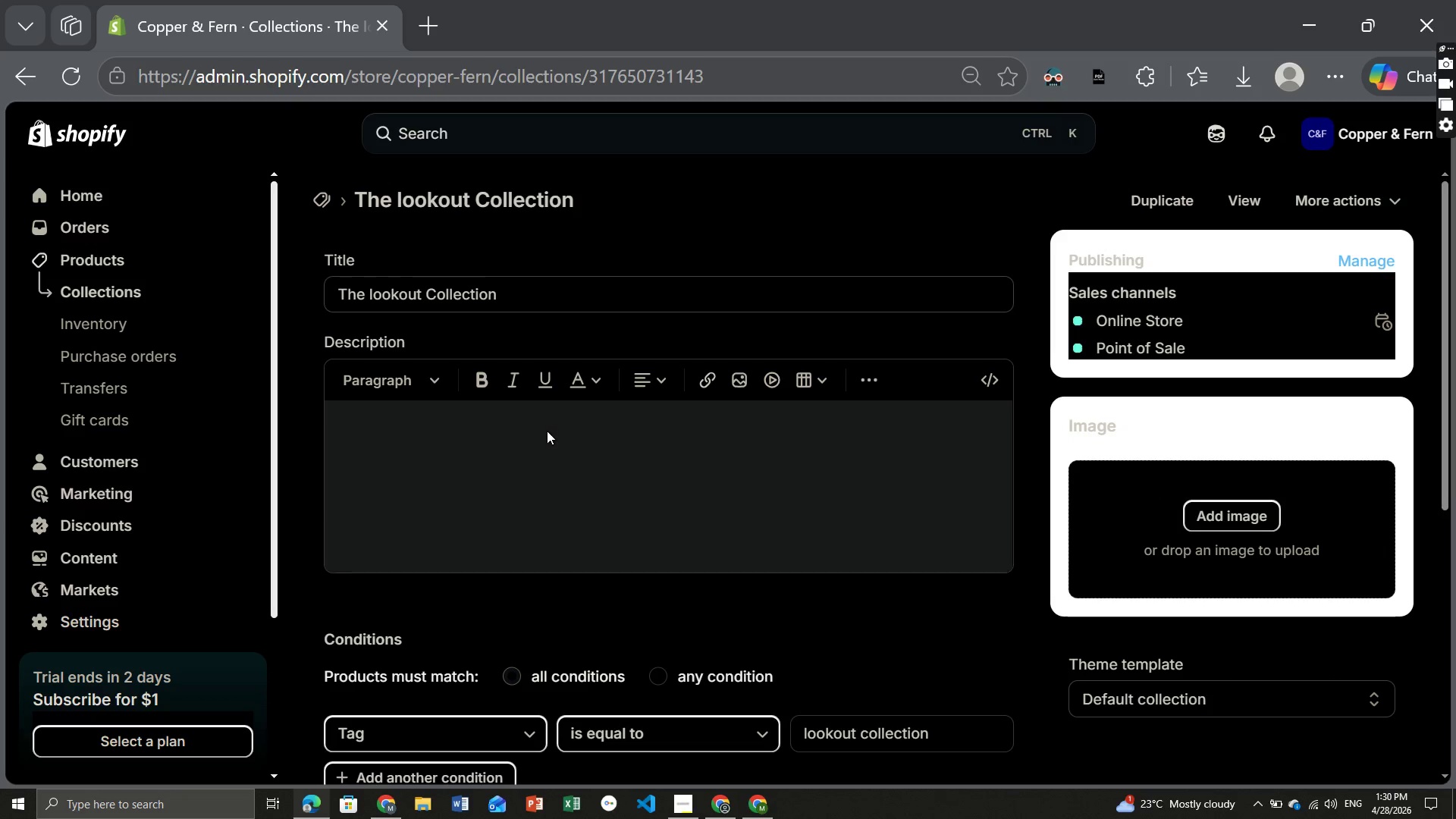 
left_click([859, 511])
 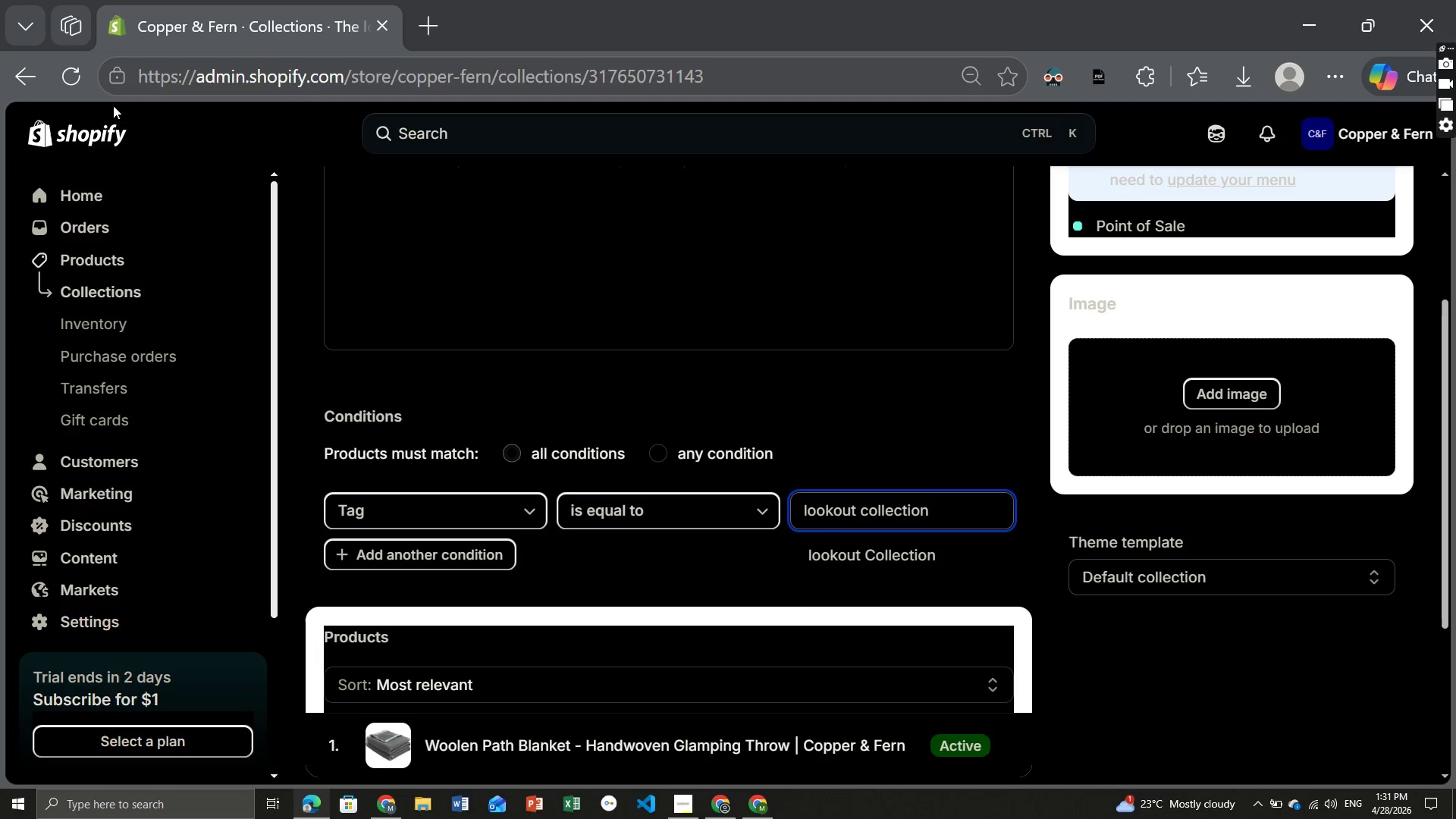 
left_click([13, 78])
 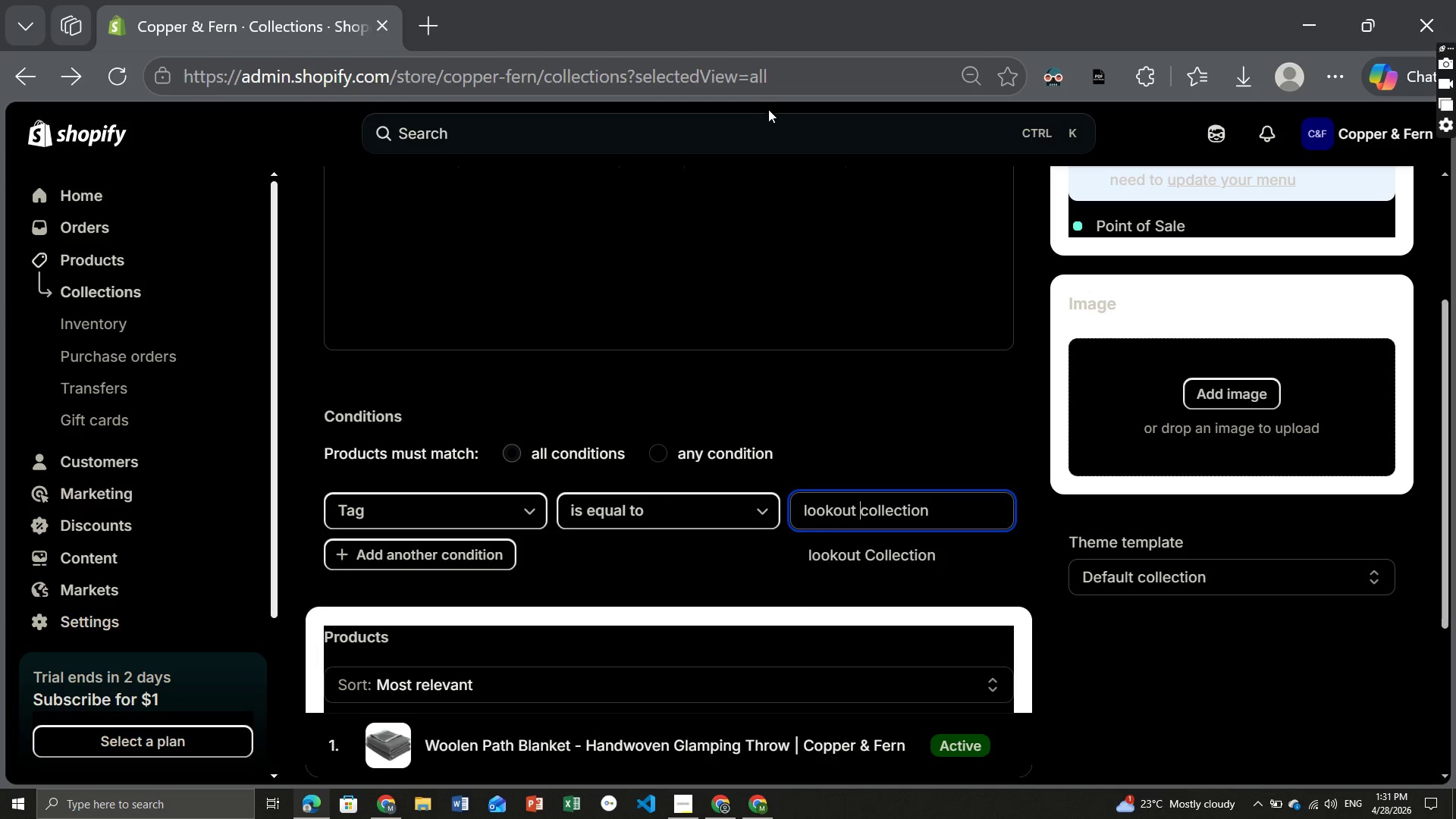 
mouse_move([755, 290])
 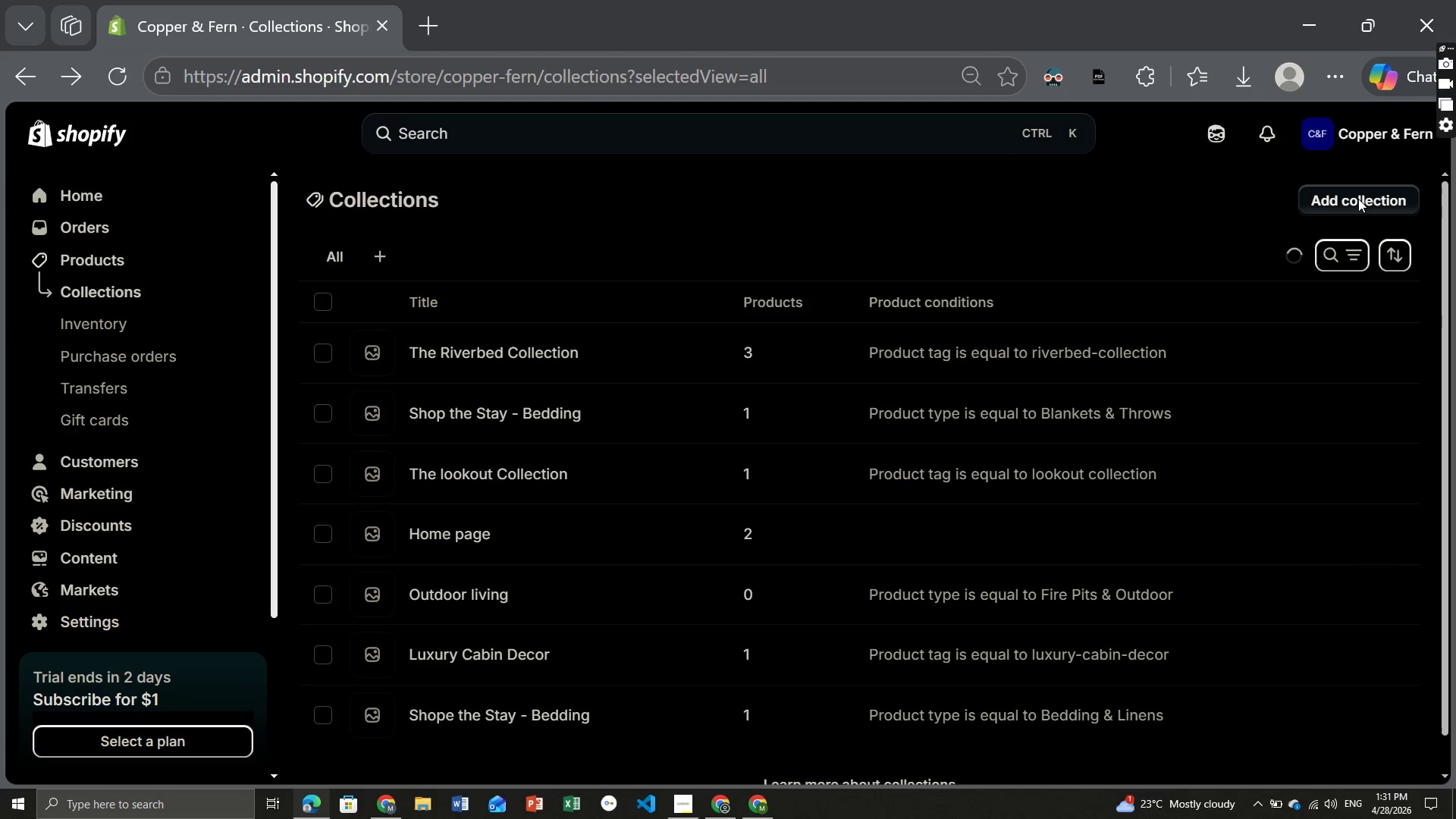 
left_click([1358, 199])
 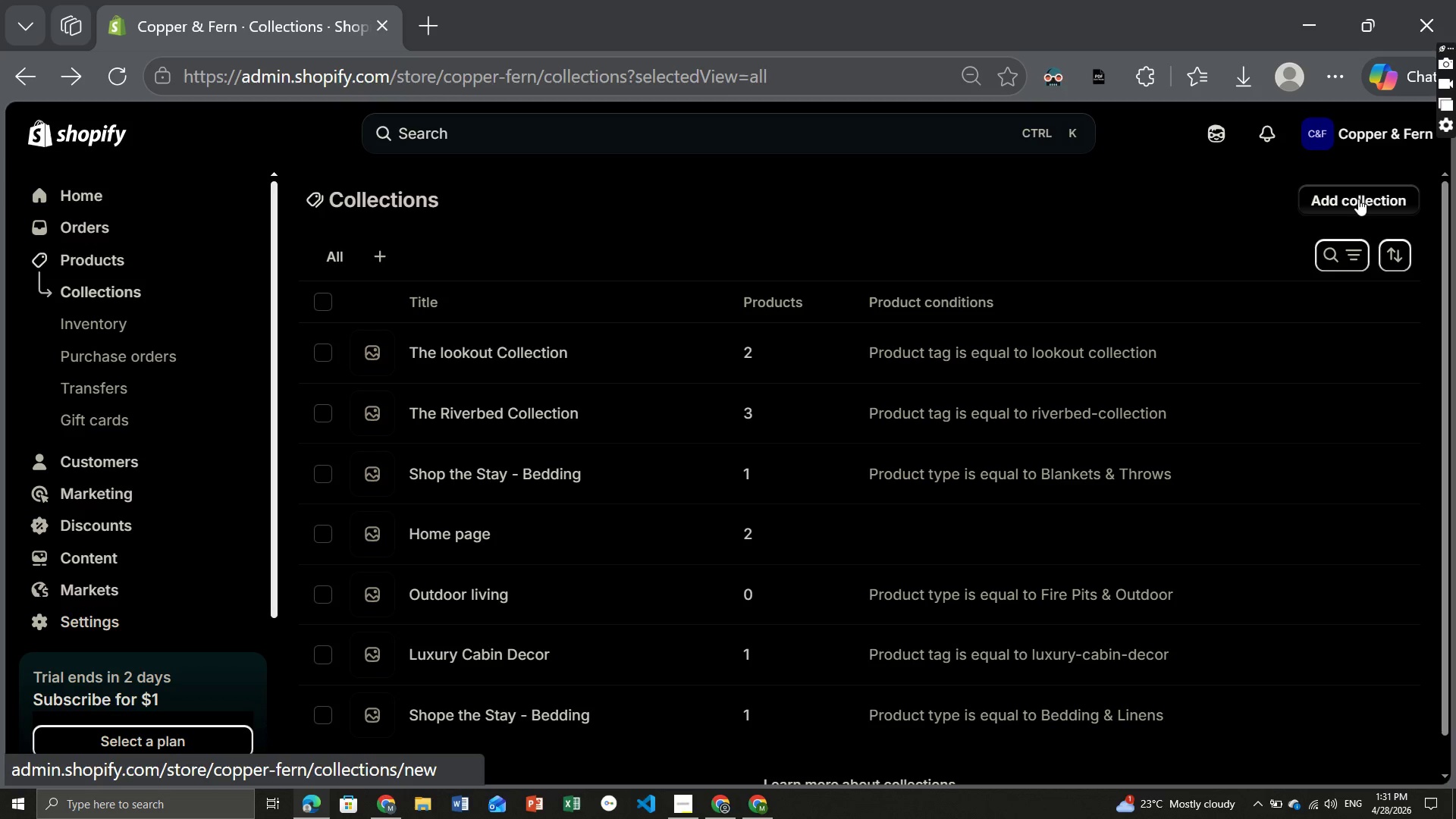 
left_click([1358, 199])
 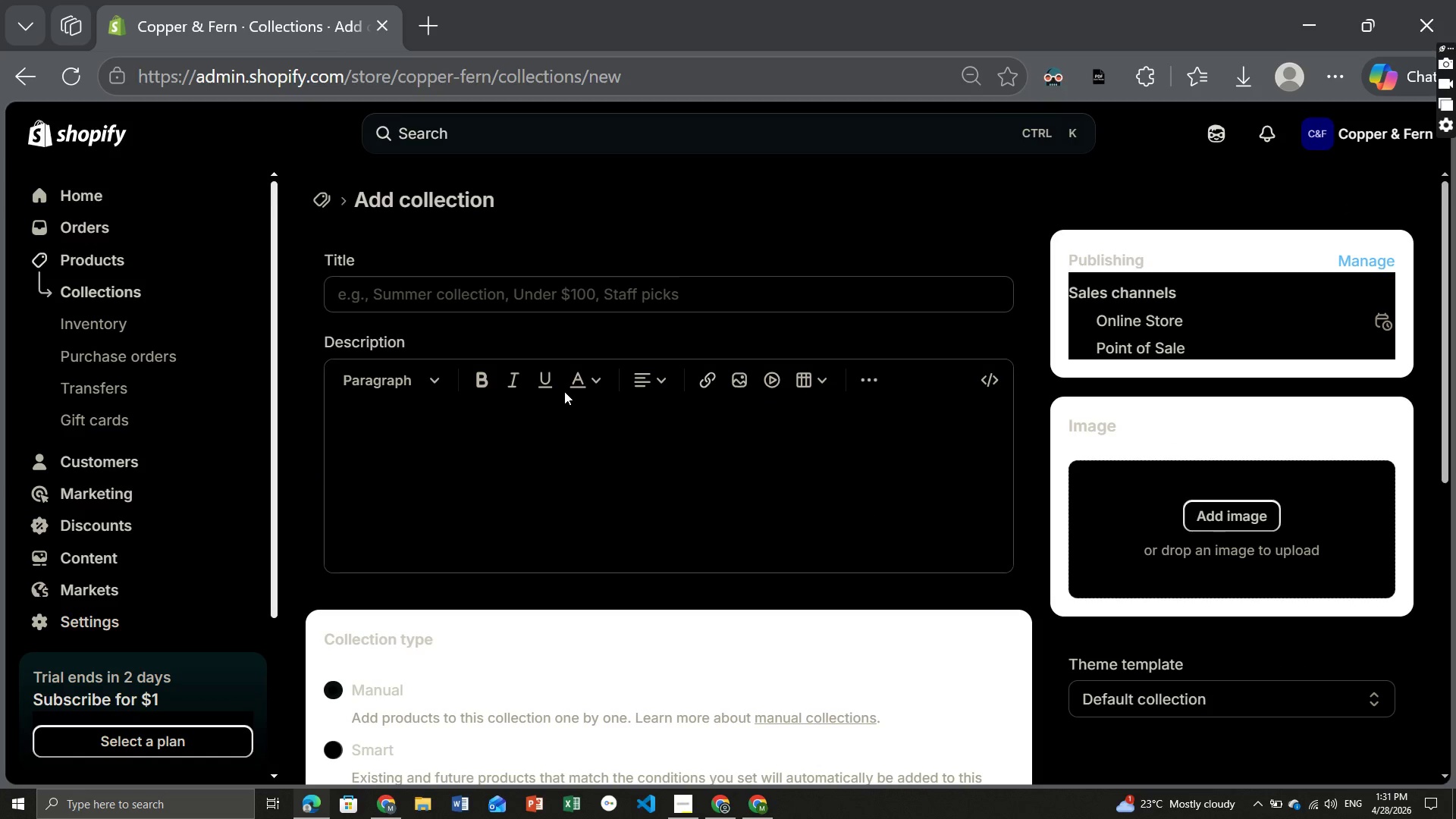 
left_click([418, 289])
 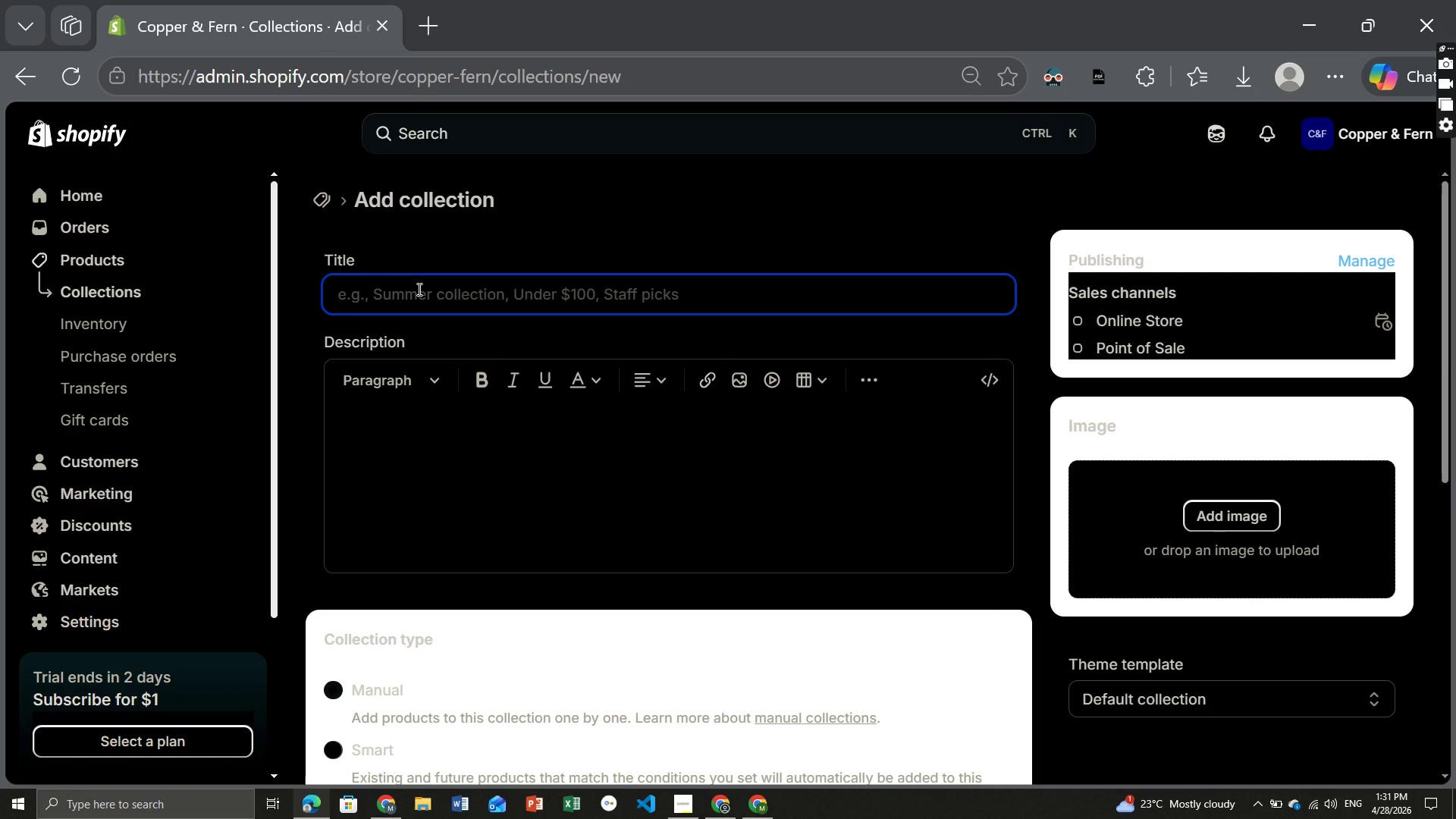 
type(Furniture)
 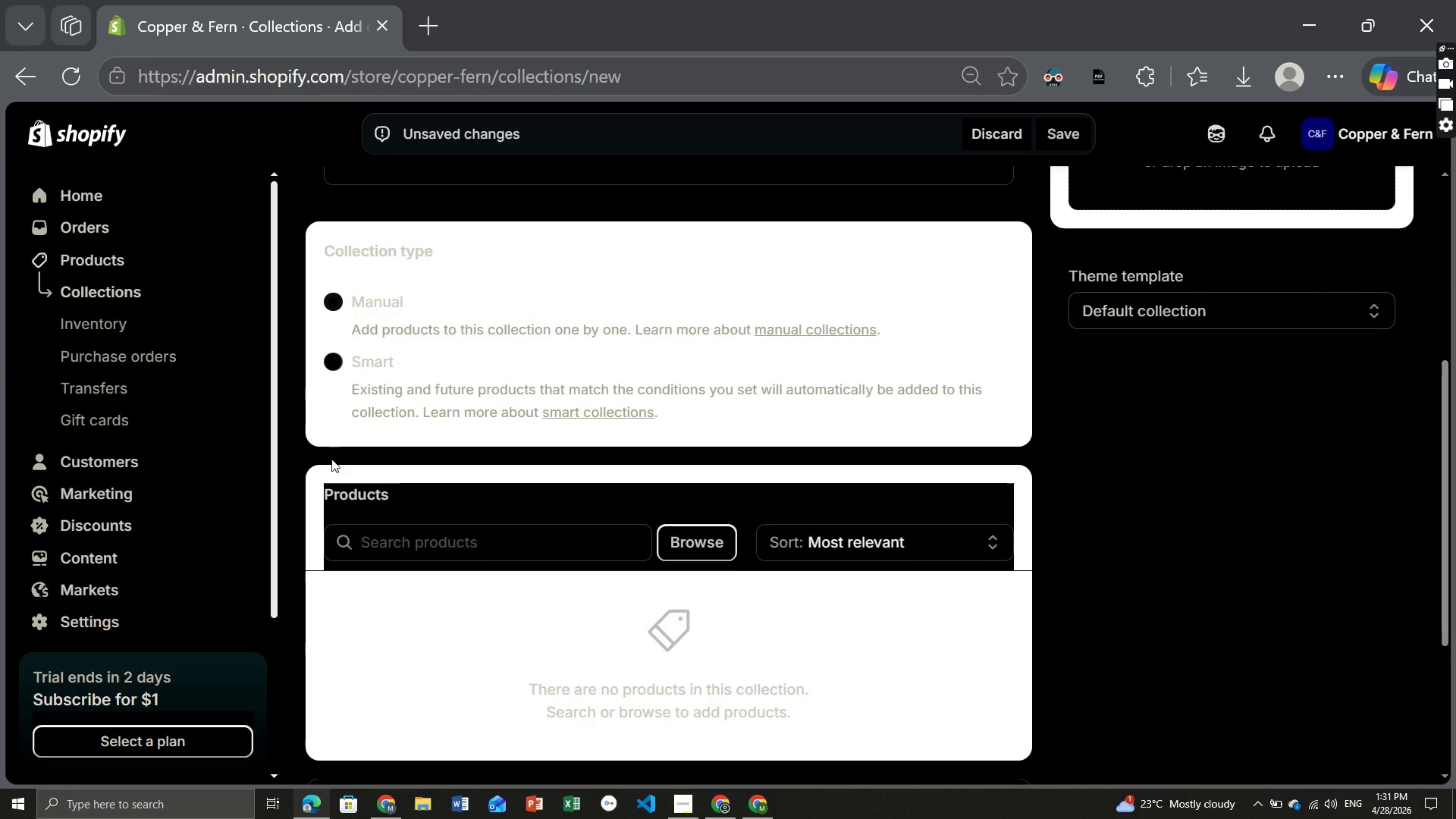 
left_click([332, 356])
 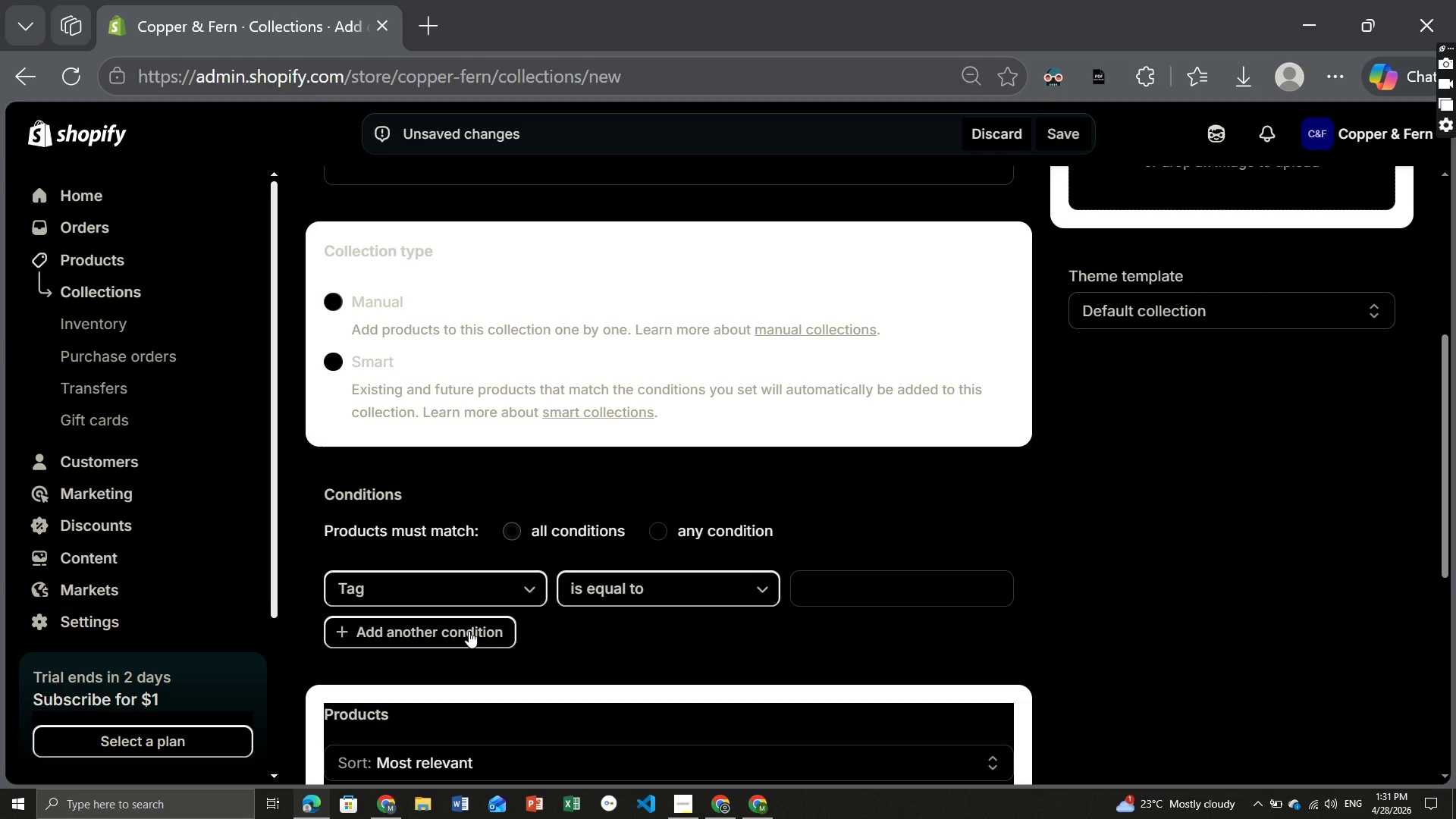 
left_click([463, 601])
 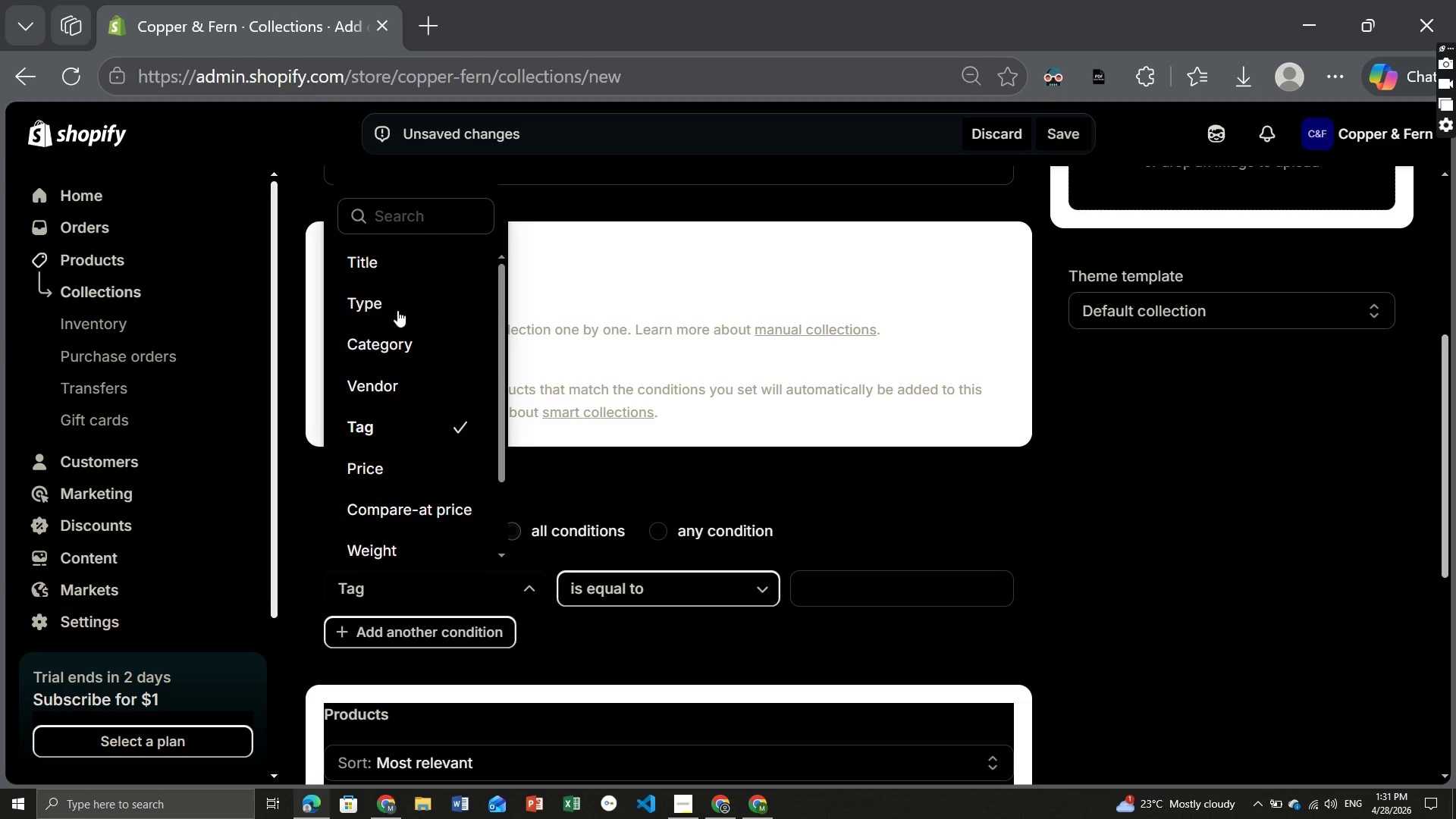 
left_click([381, 312])
 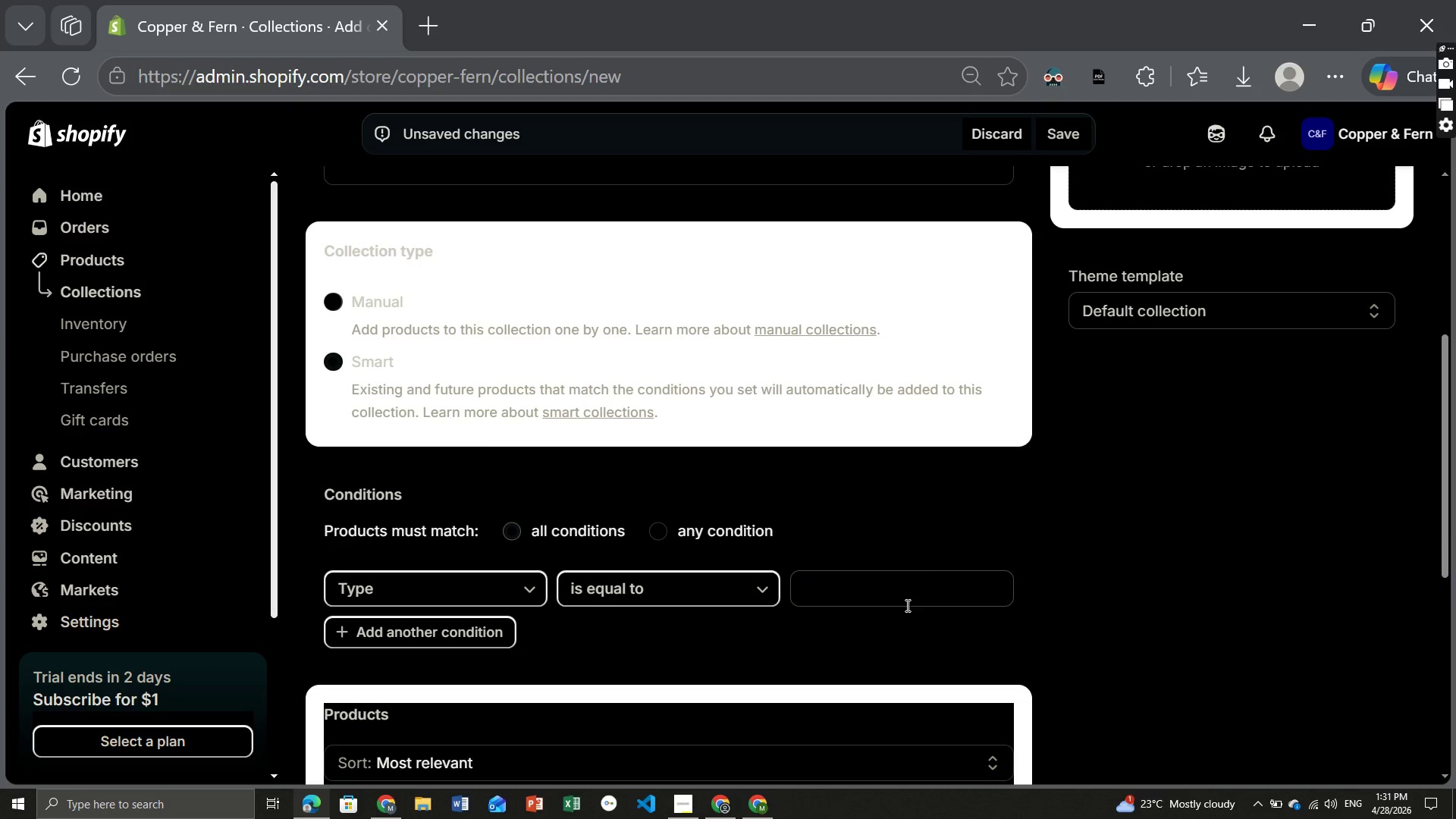 
left_click([906, 606])
 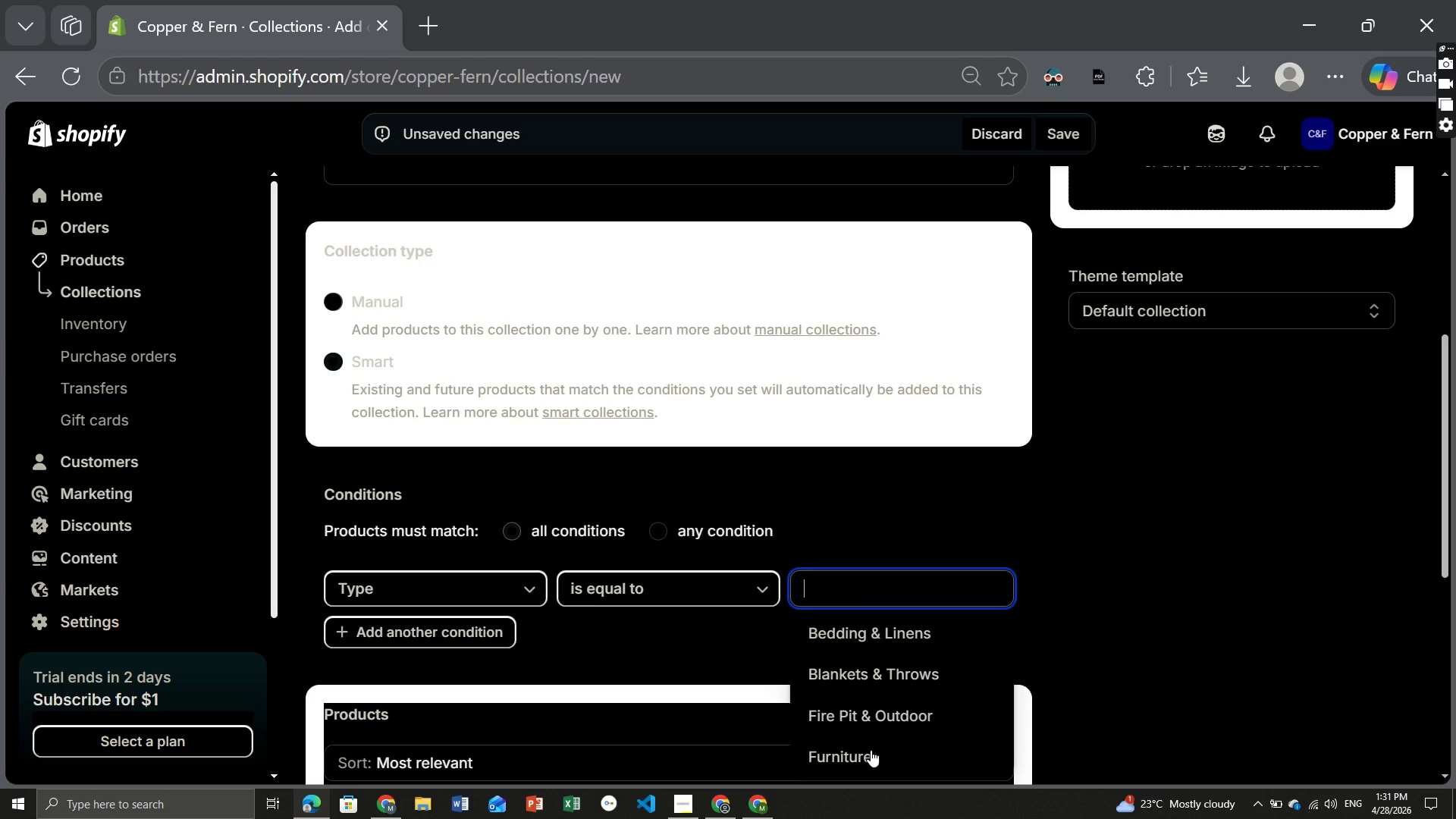 
left_click([864, 757])
 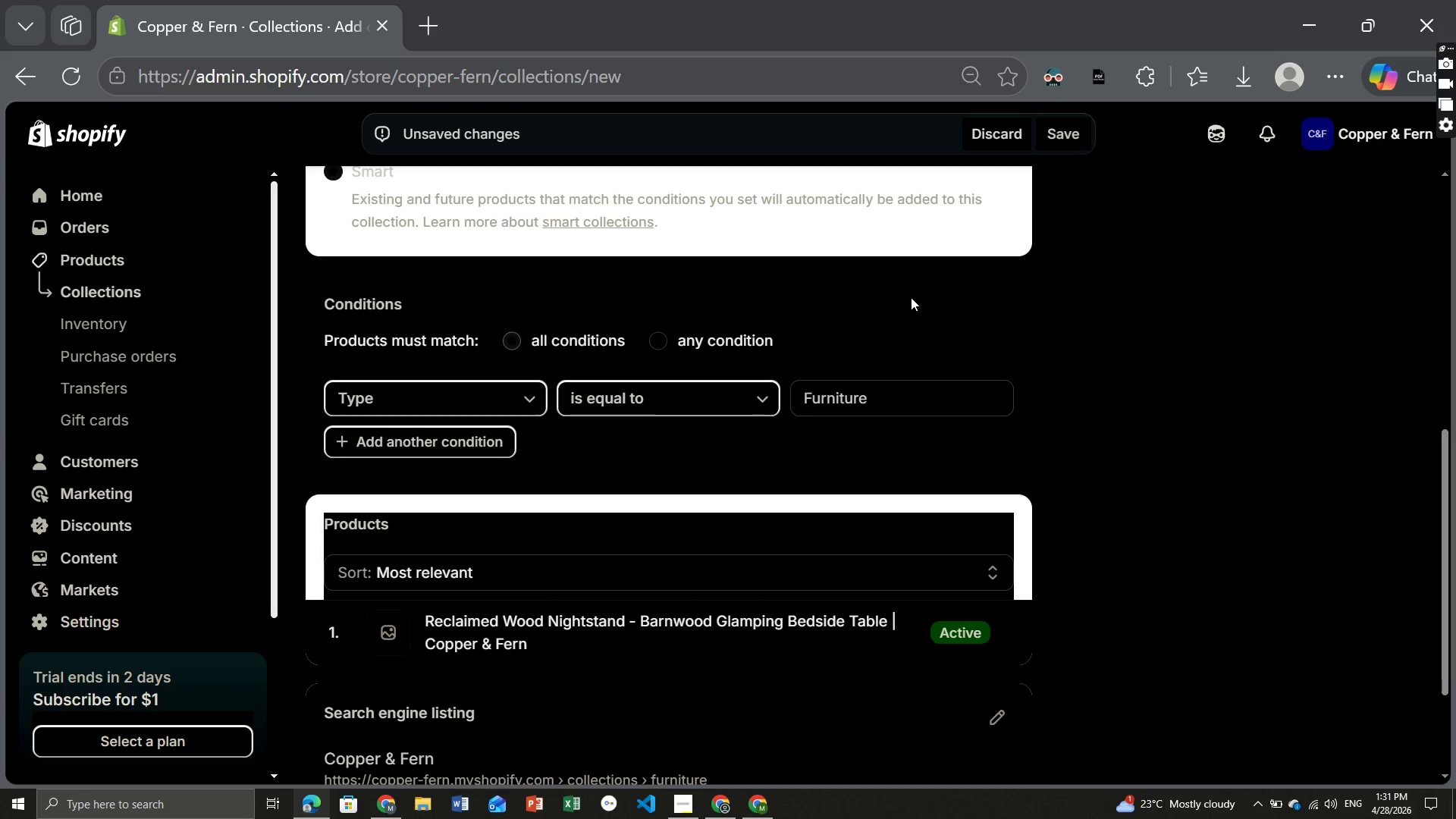 
wait(5.02)
 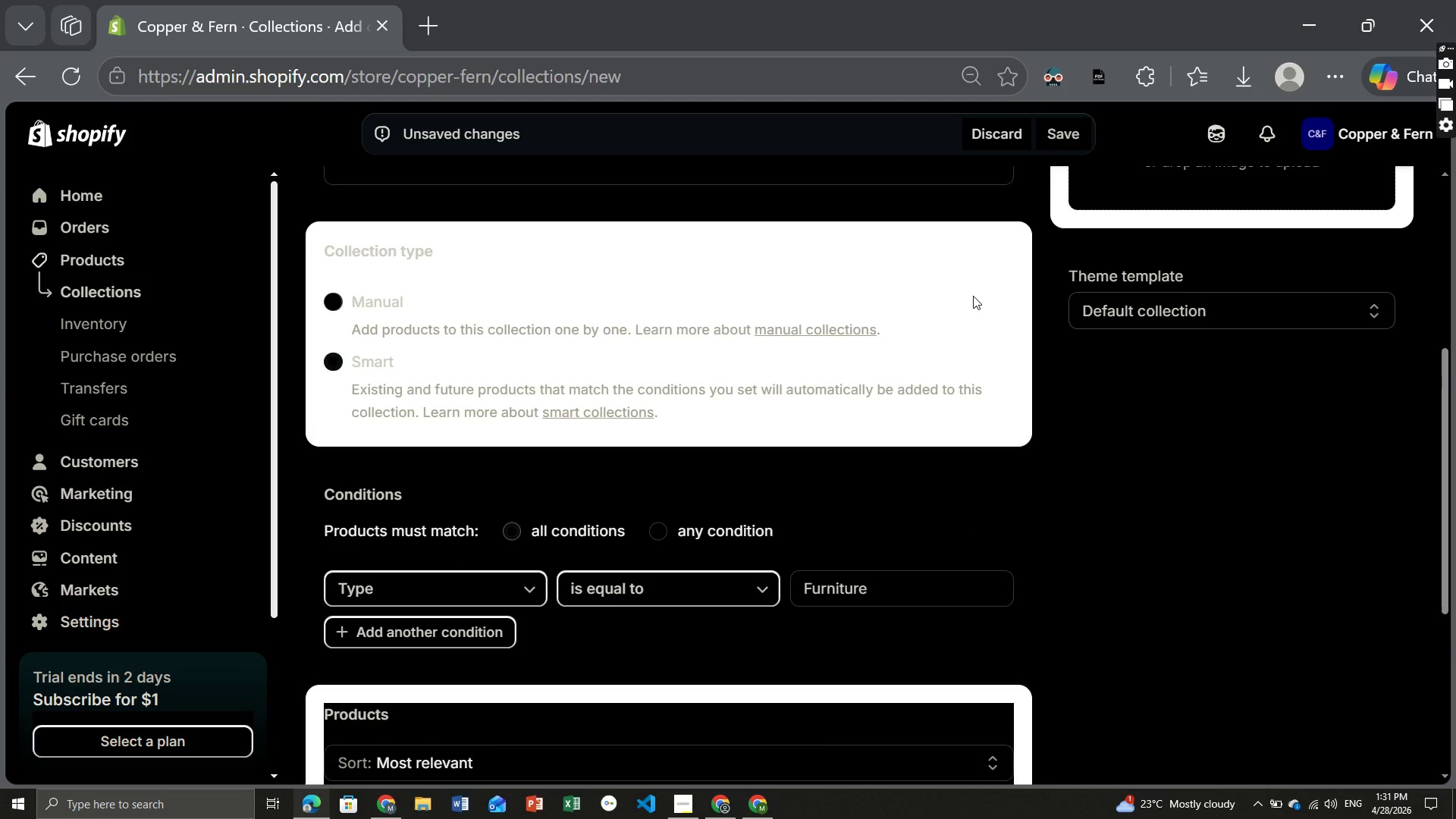 
left_click([1062, 130])
 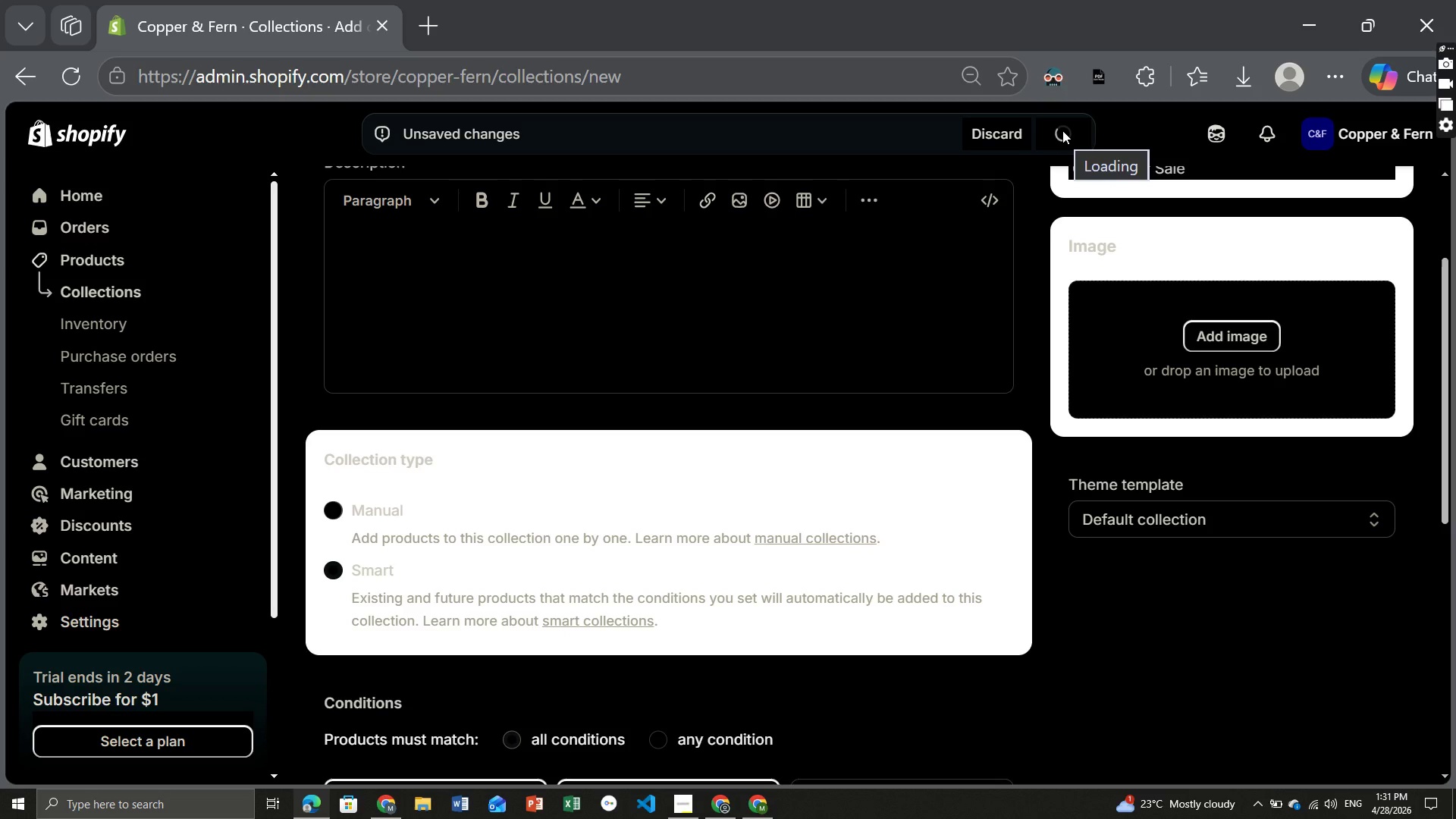 
mouse_move([299, 234])
 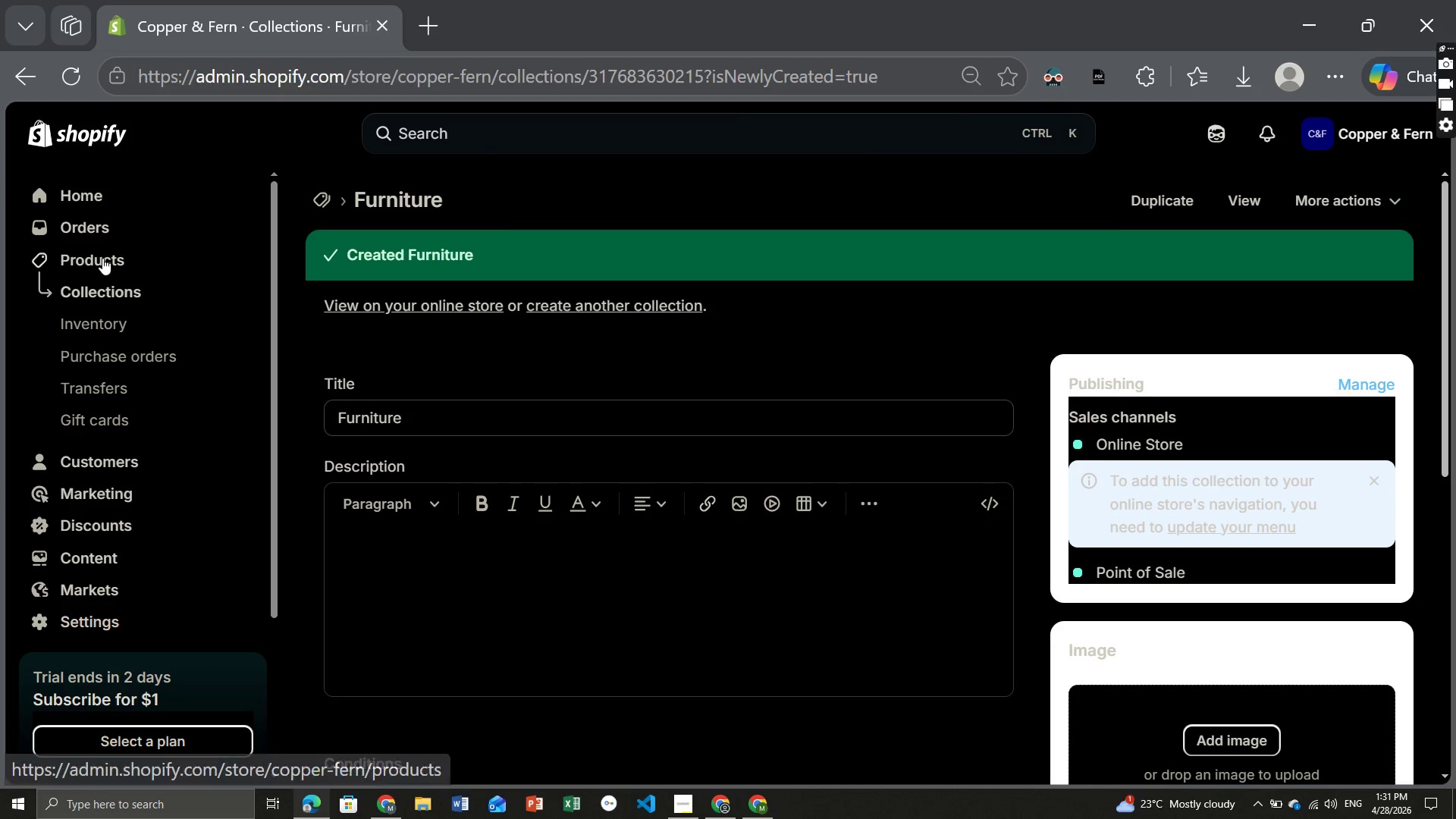 
left_click([102, 258])
 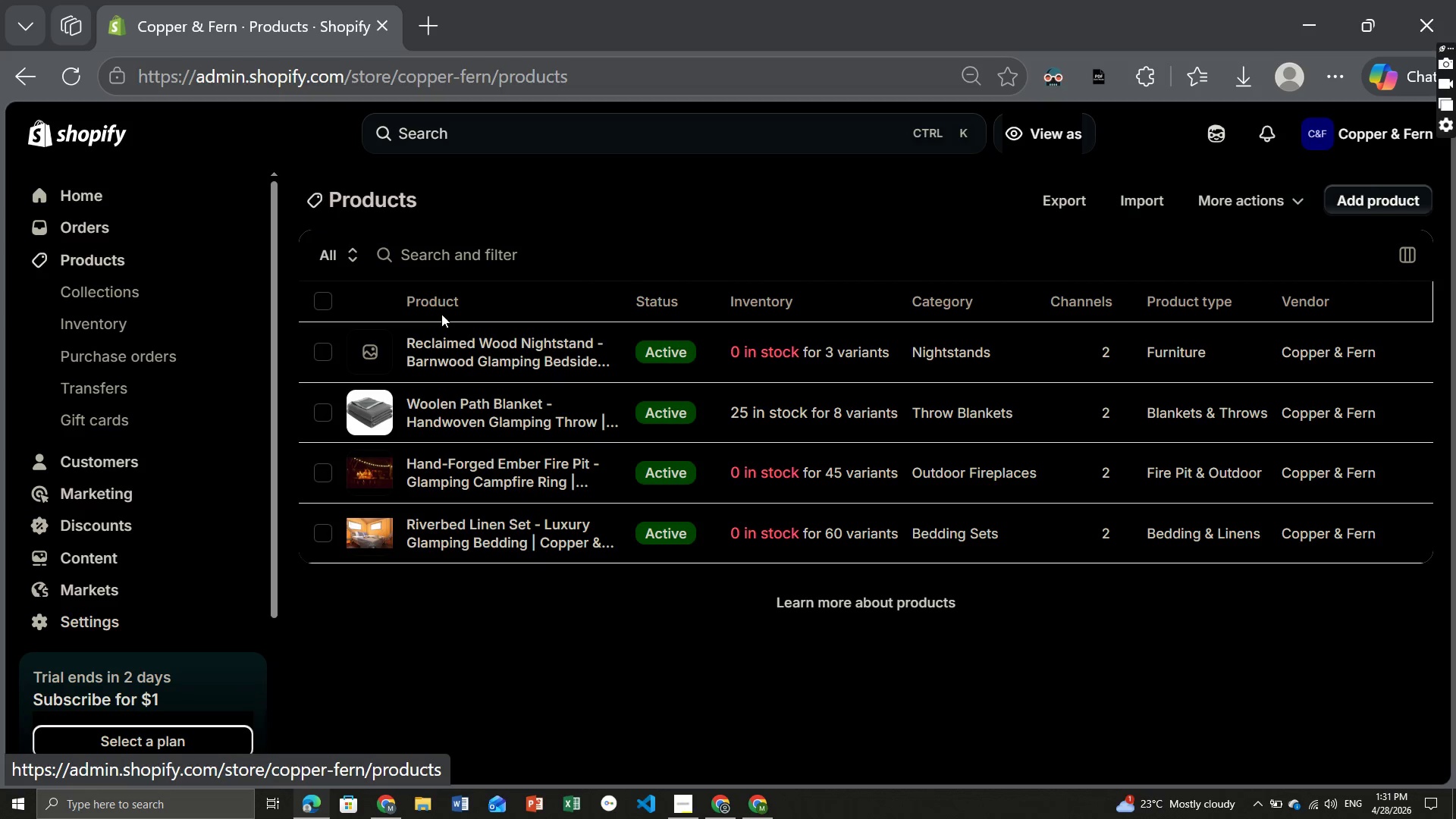 
left_click([461, 341])
 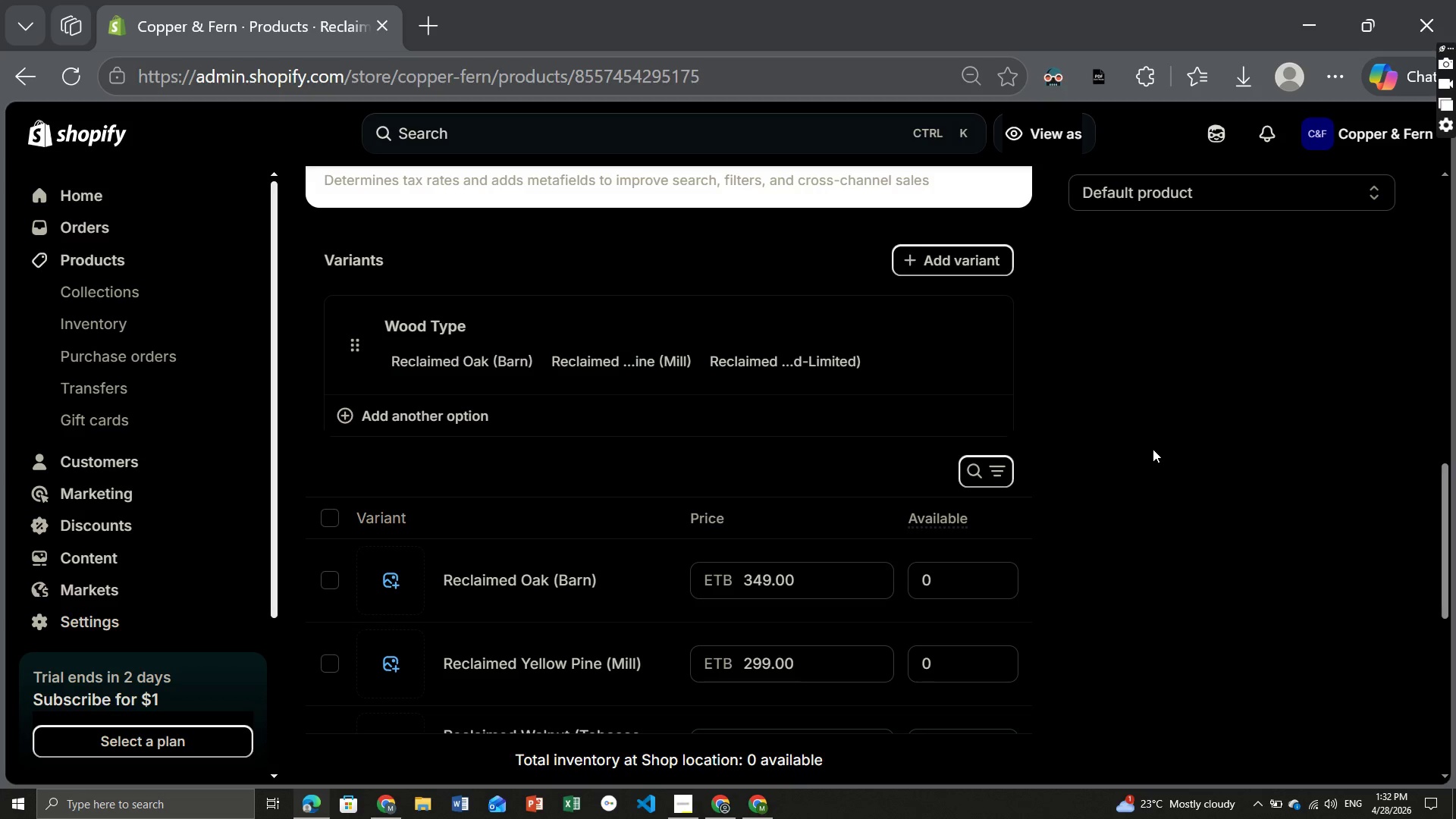 
wait(20.08)
 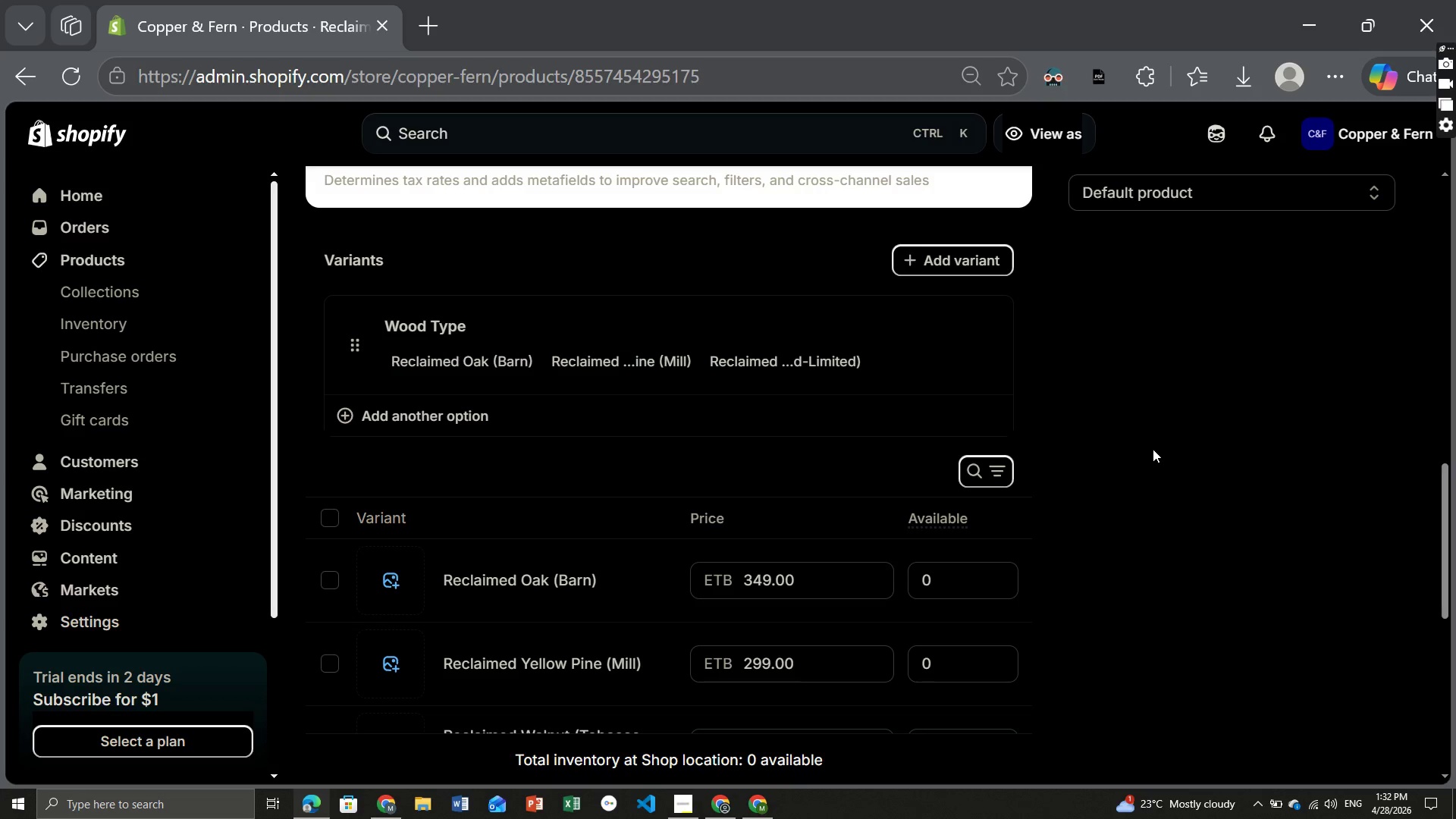 
left_click([1351, 561])
 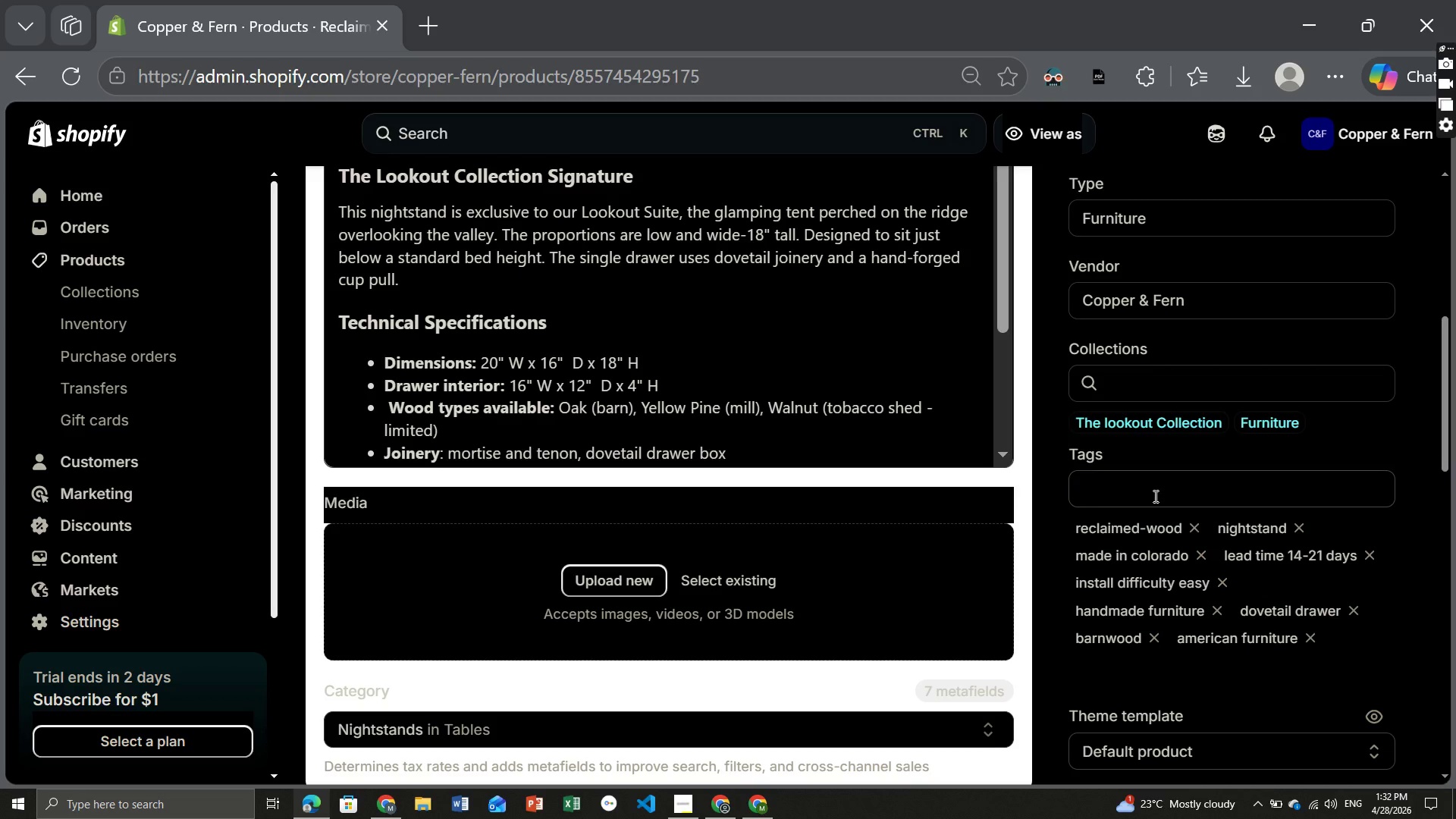 
left_click([1154, 496])
 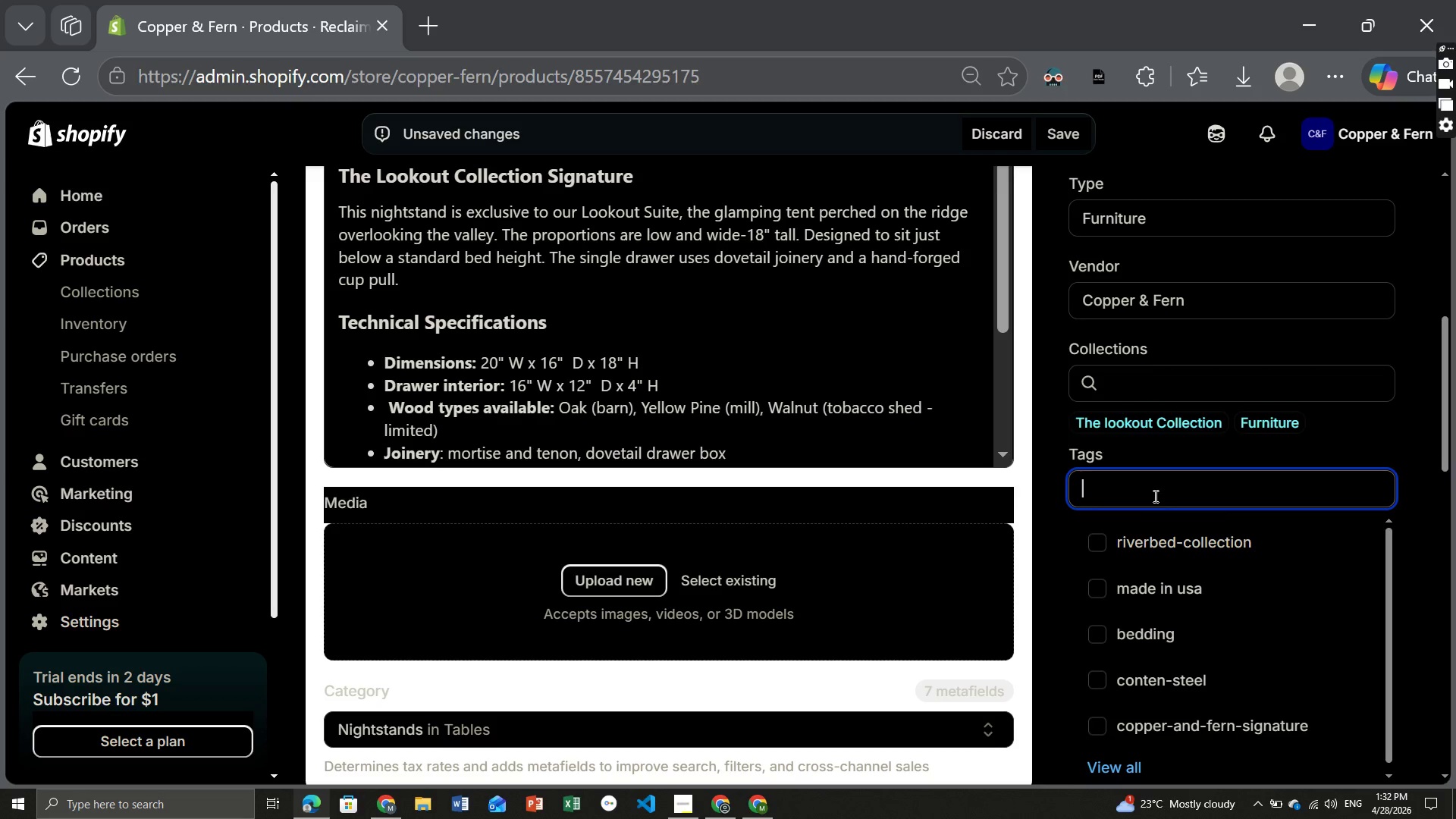 
type(lookout co)
 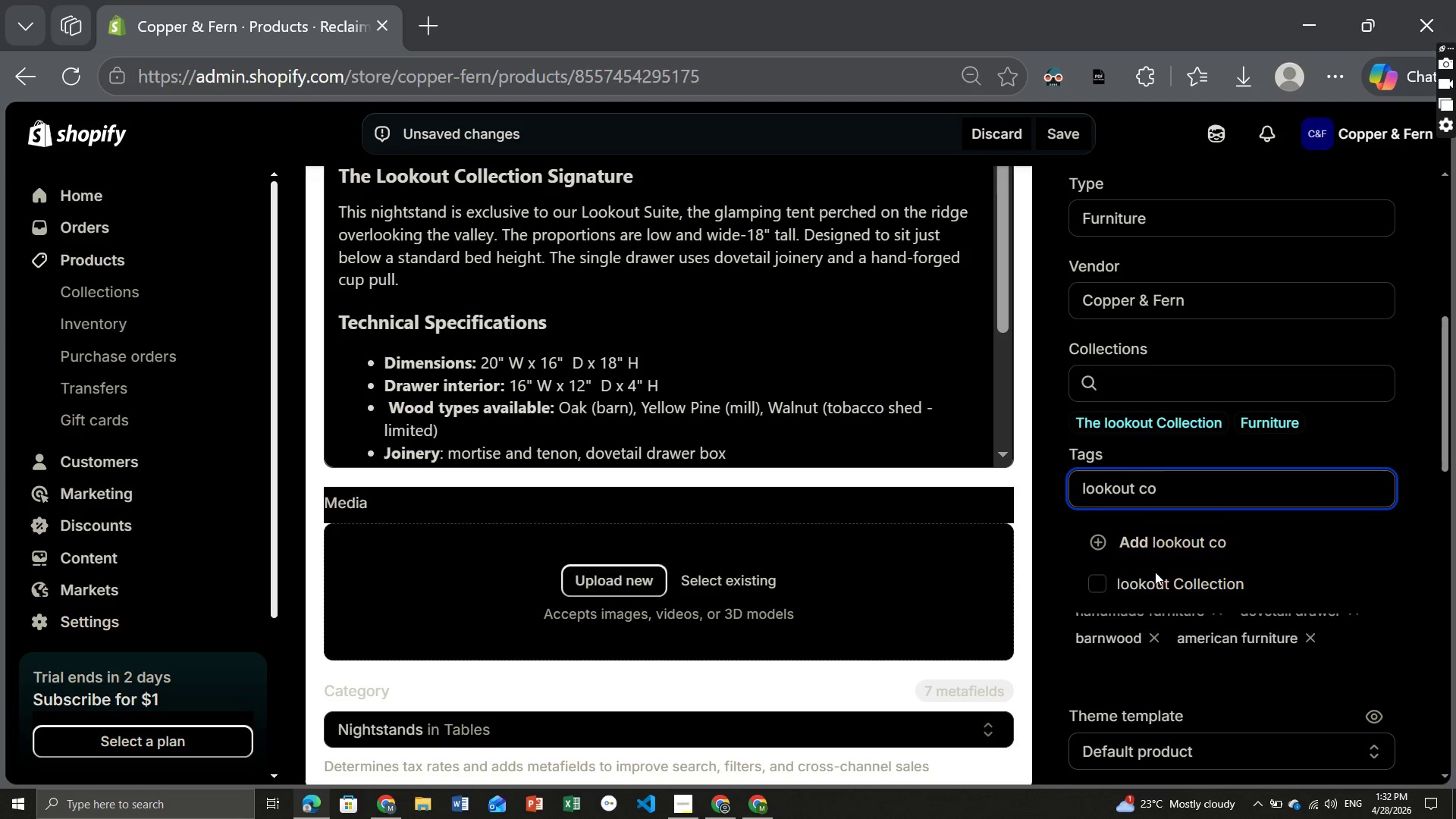 
left_click([1153, 590])
 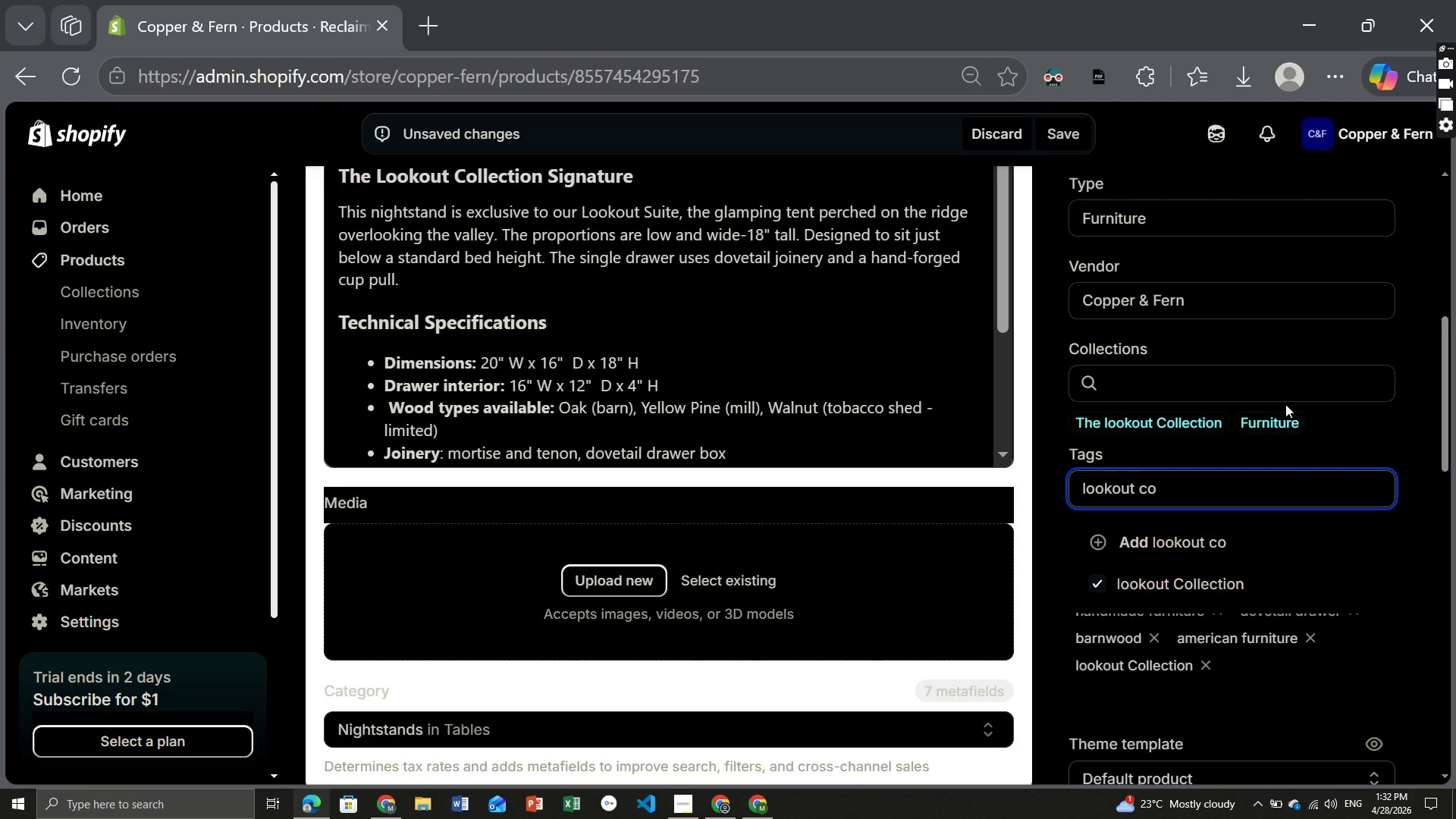 
left_click([1341, 348])
 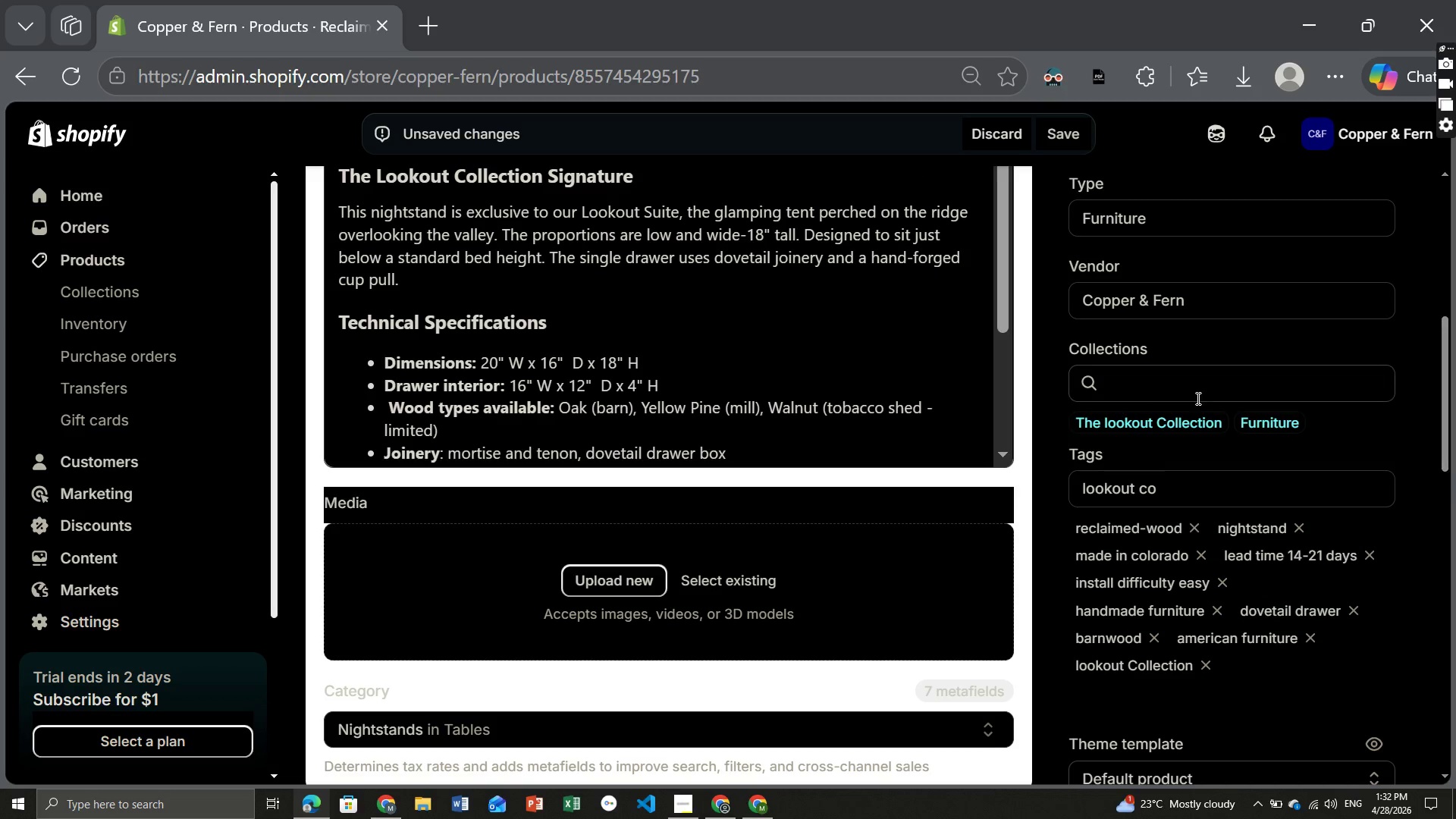 
left_click([1211, 490])
 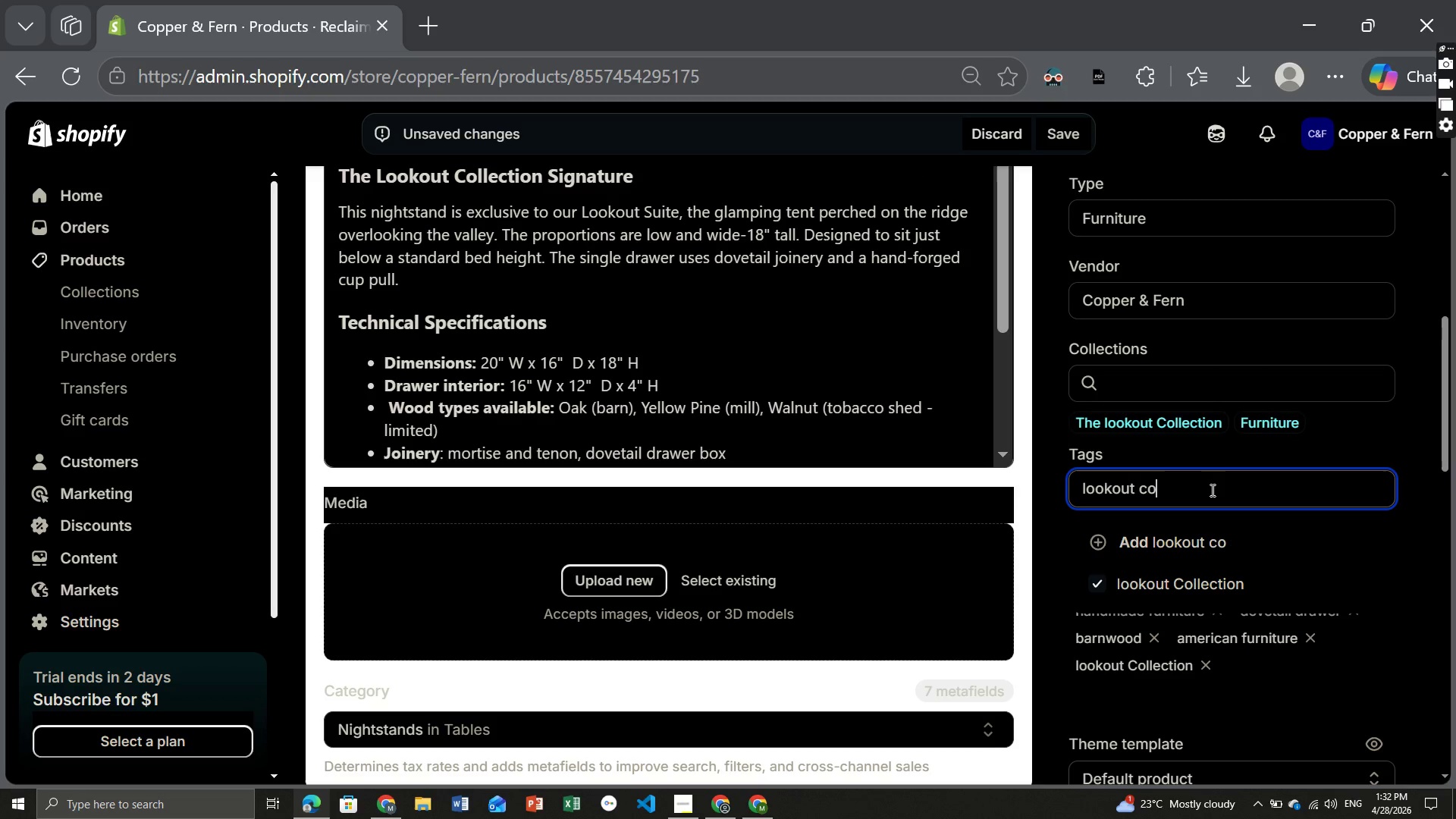 
hold_key(key=Backspace, duration=1.26)
 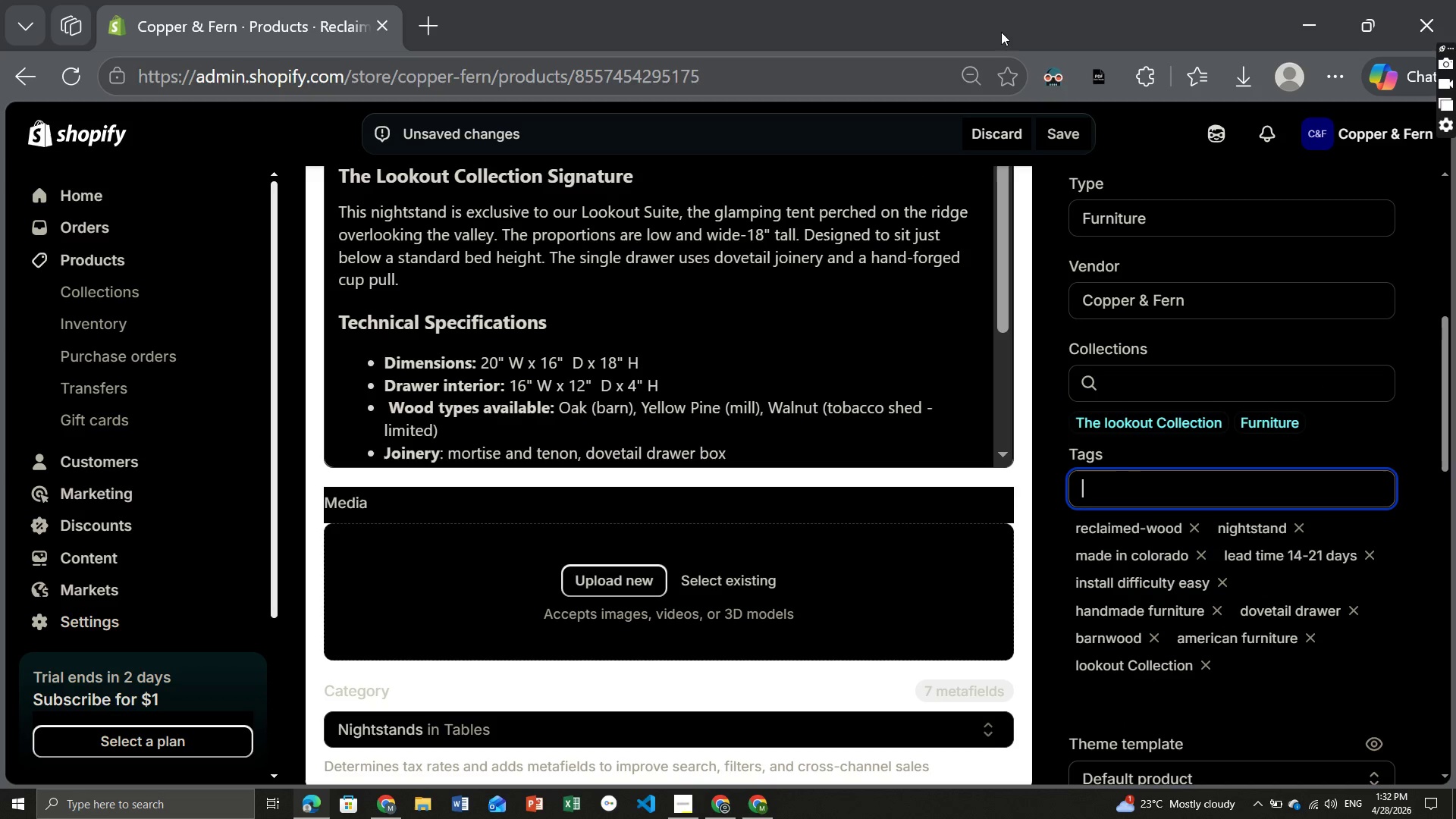 
left_click([1069, 136])
 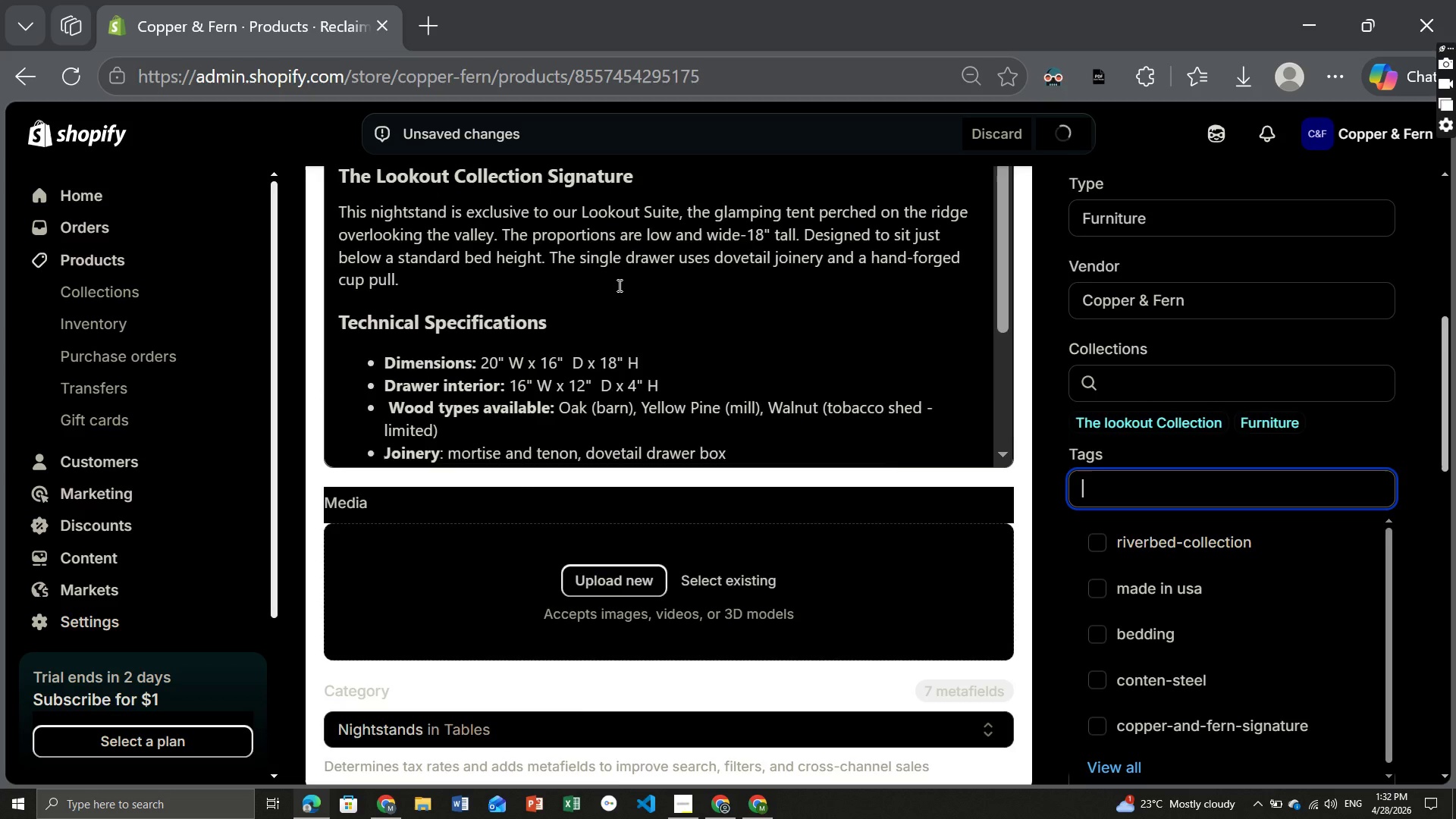 
wait(8.0)
 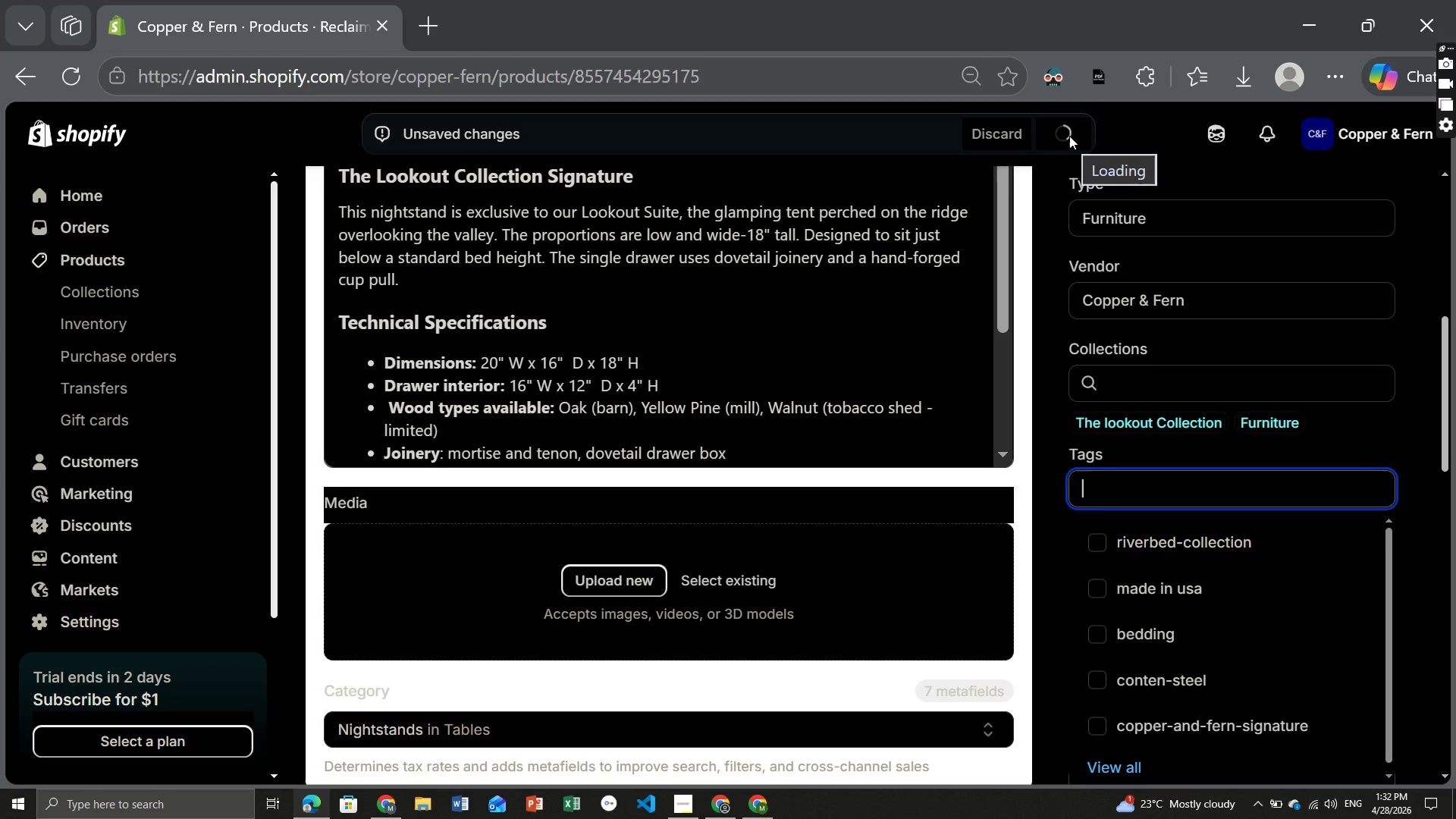 
left_click([701, 328])
 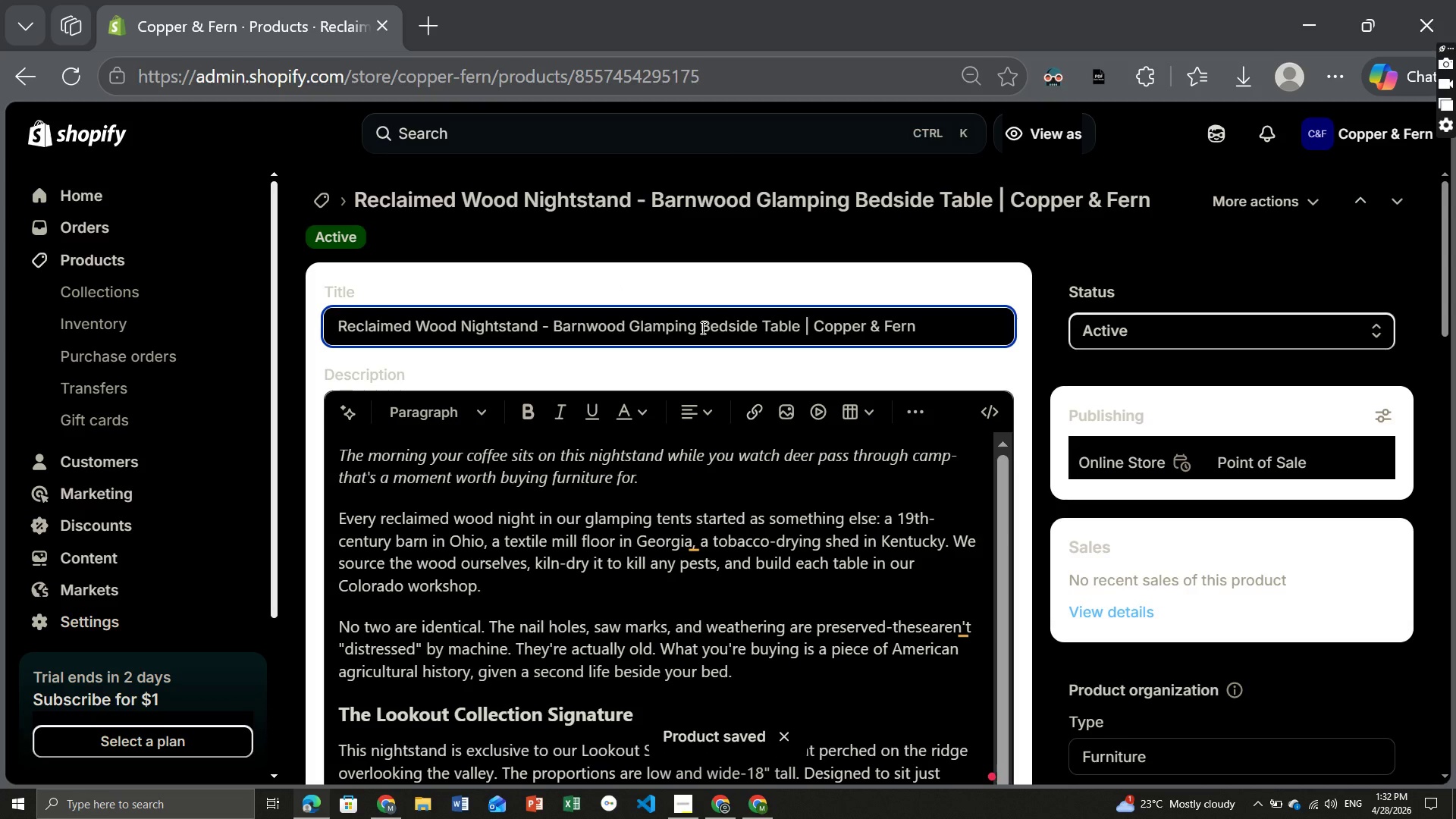 
key(Control+ControlLeft)
 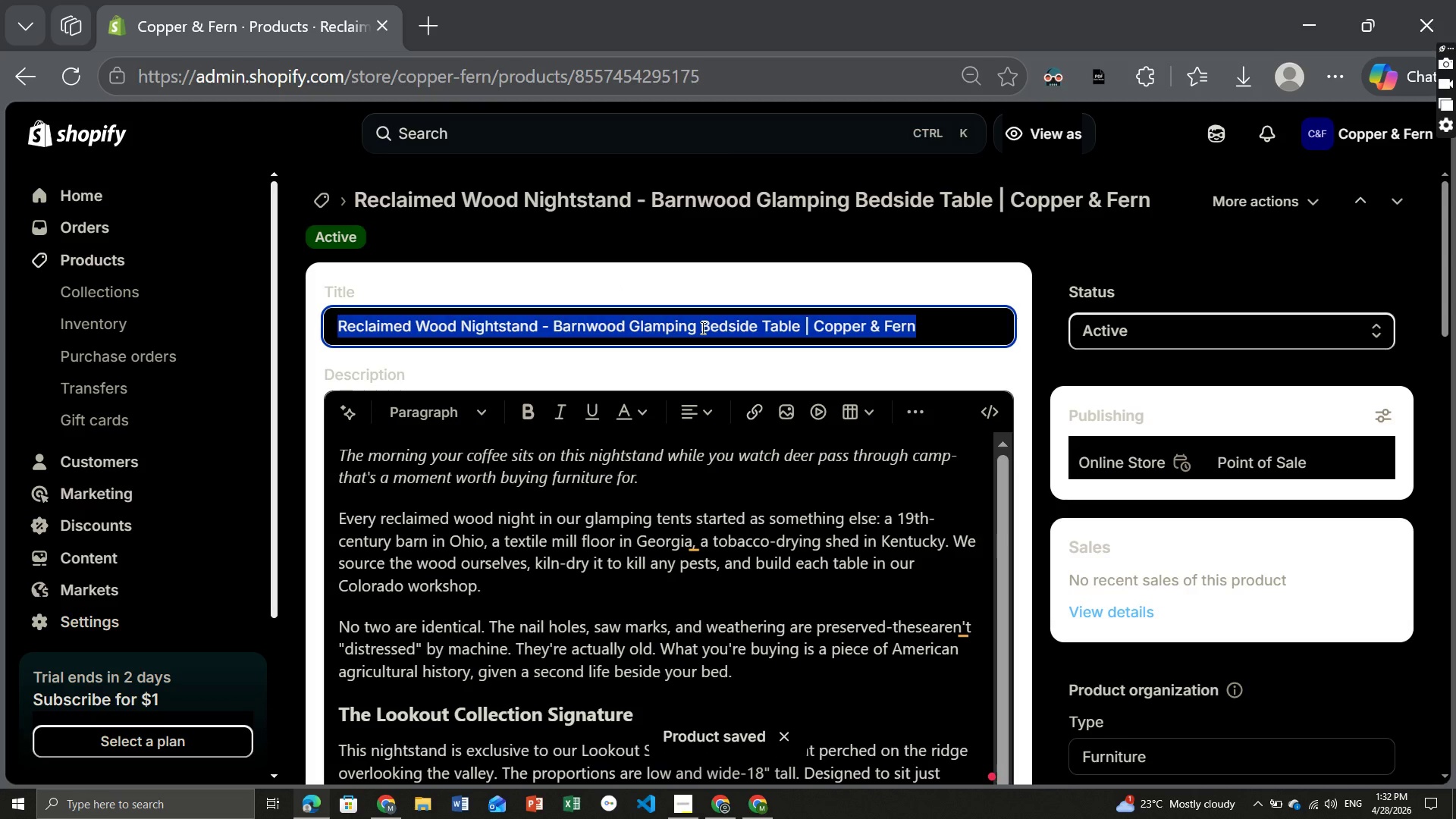 
key(Control+A)
 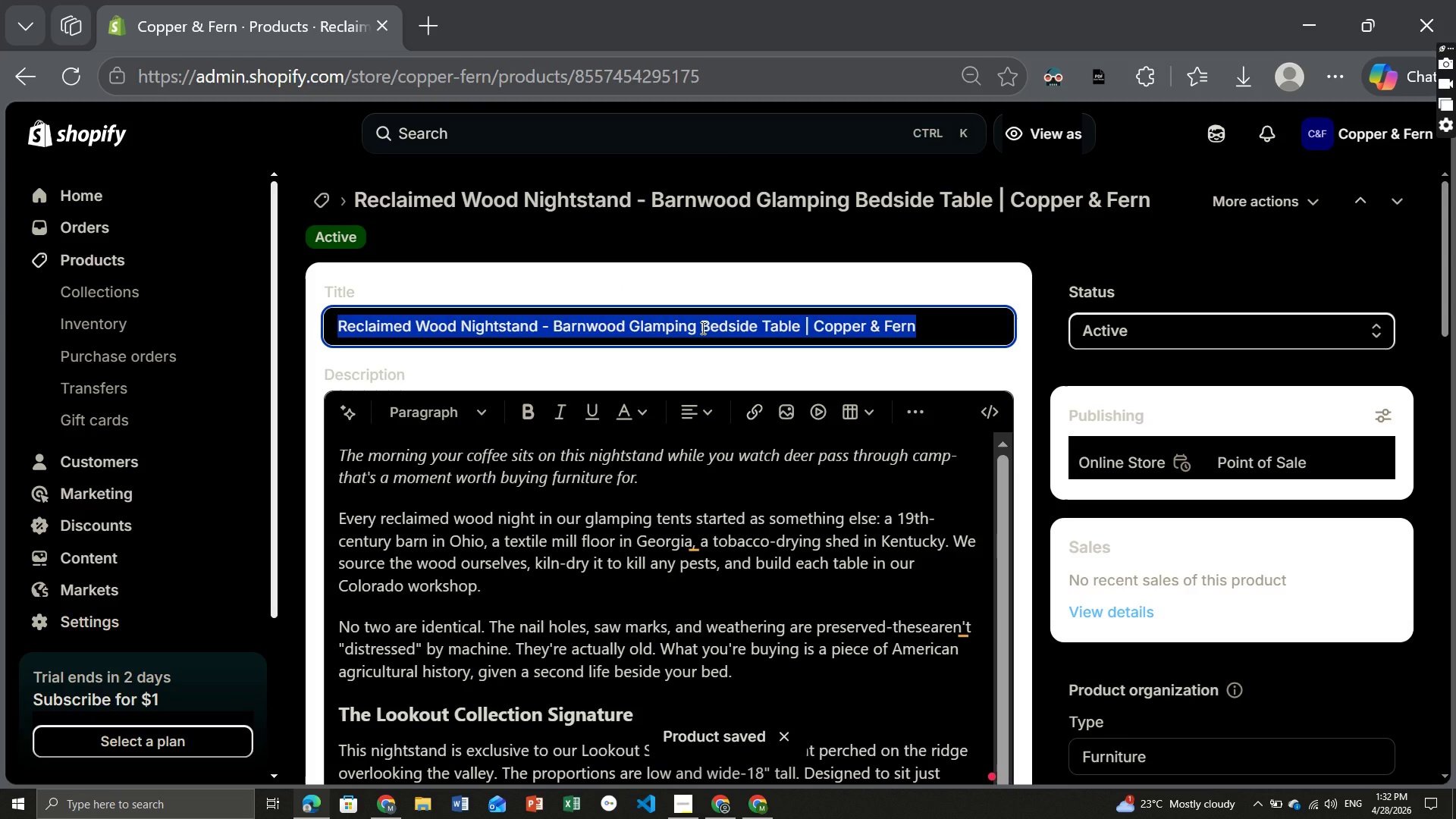 
key(Control+ControlLeft)
 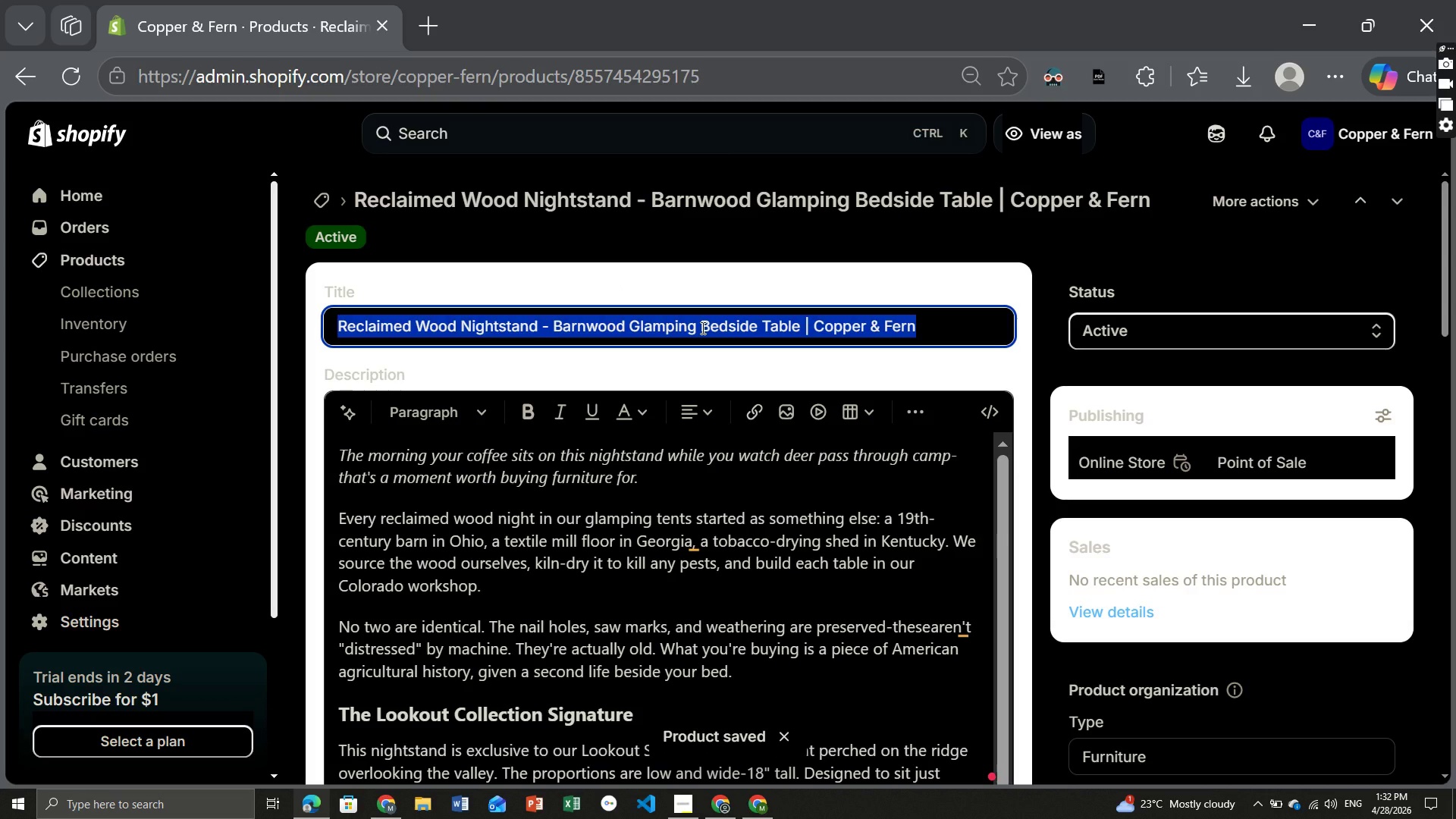 
key(Control+C)
 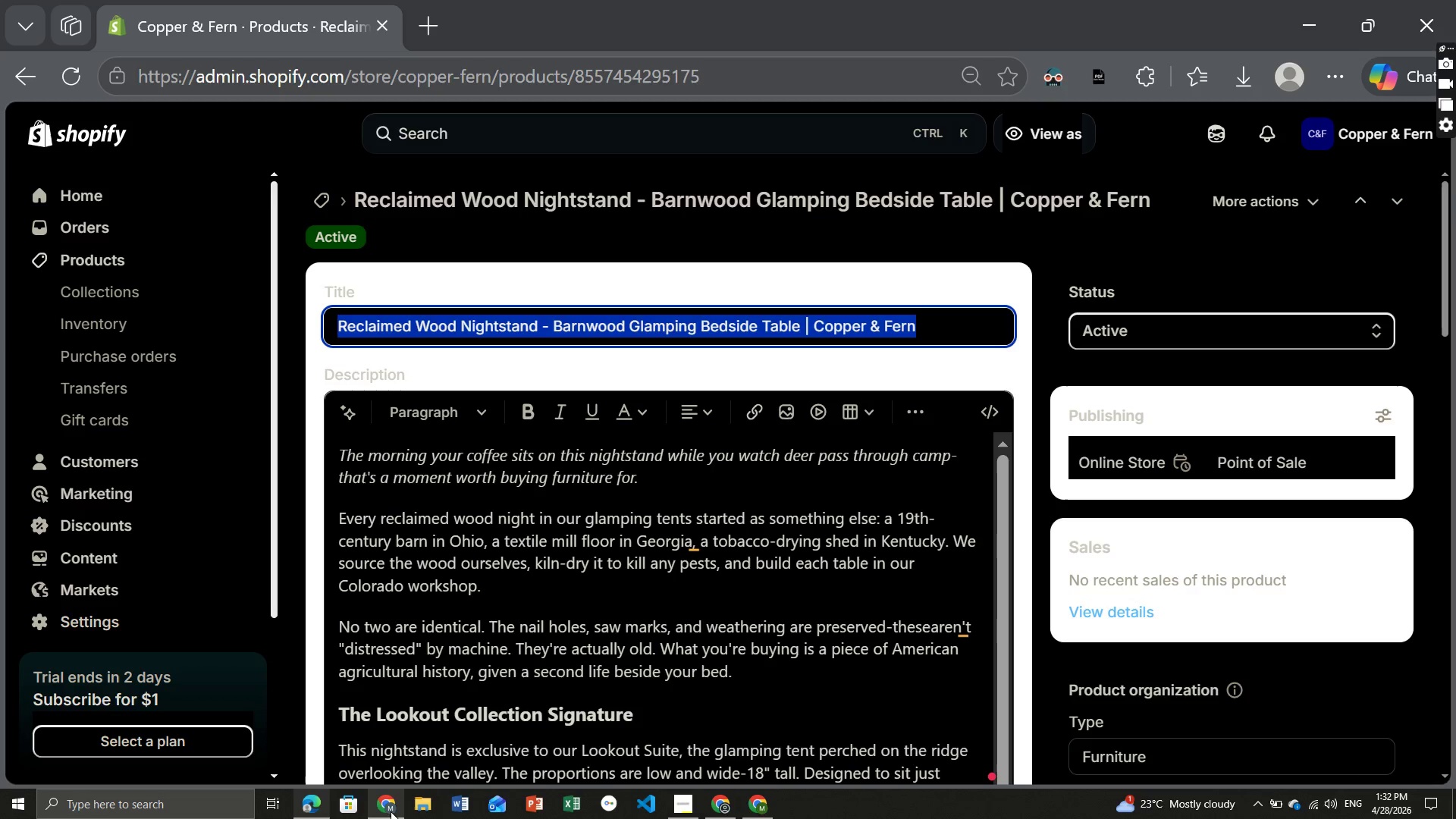 
left_click([391, 811])
 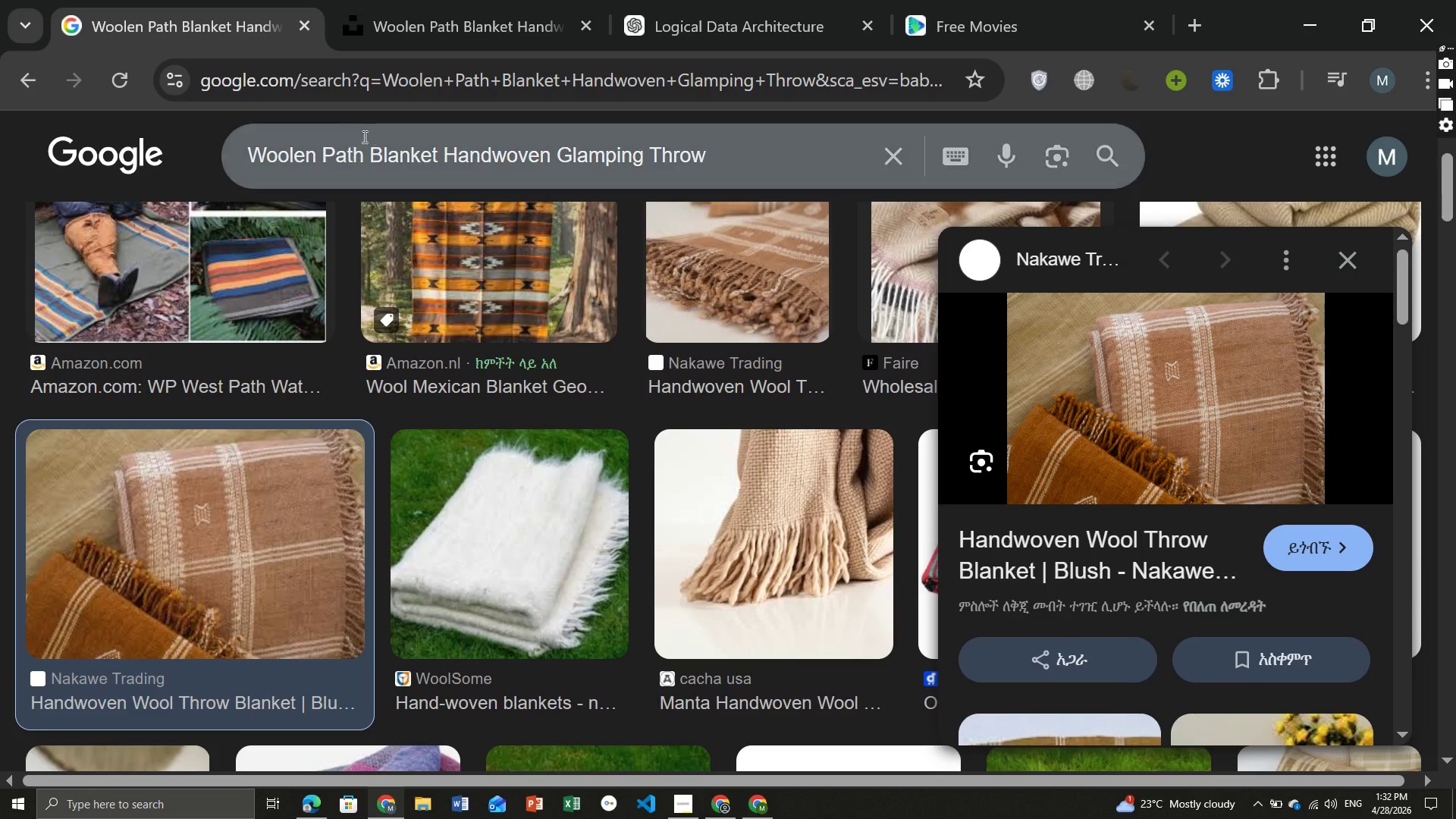 
left_click([369, 135])
 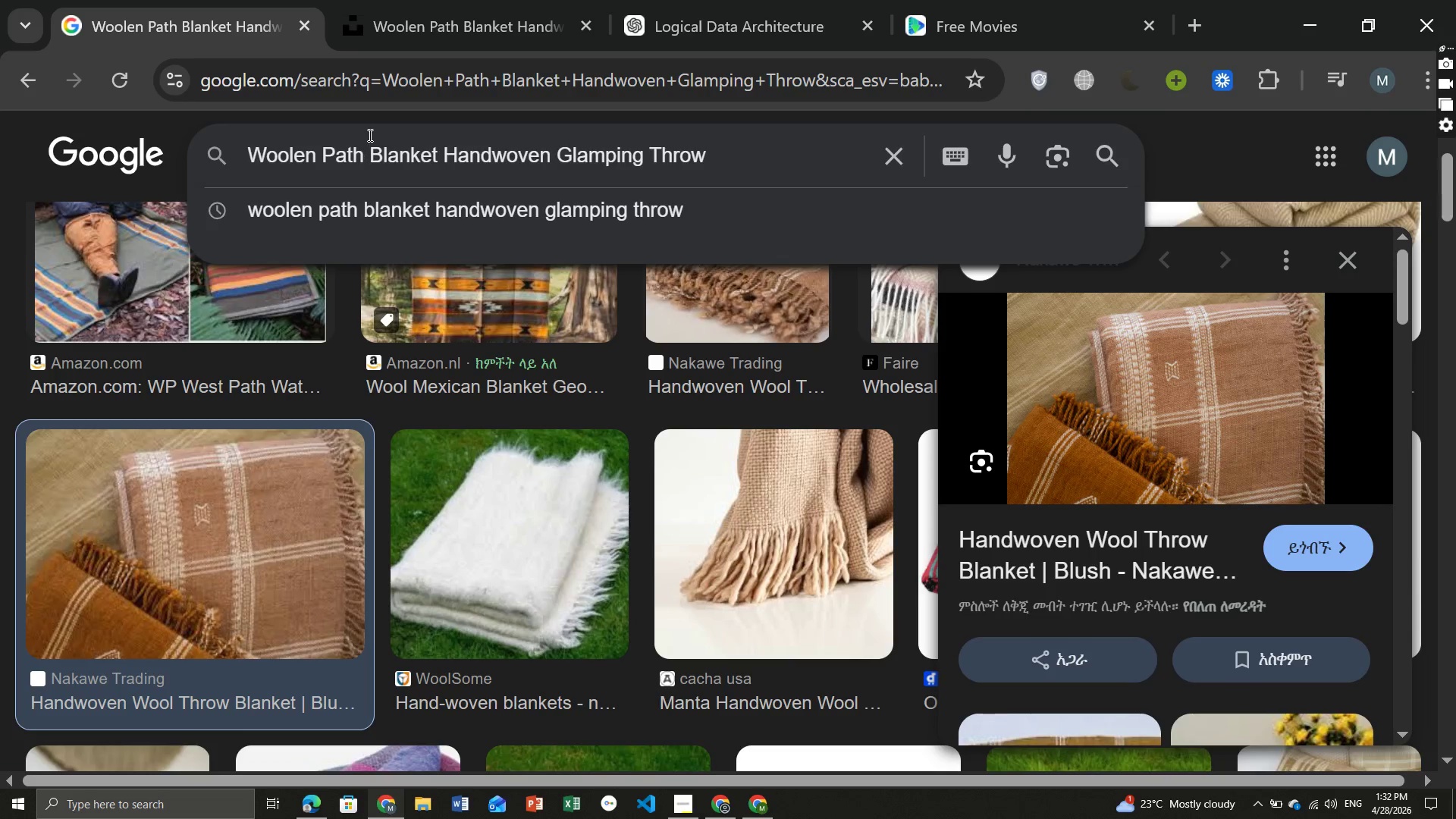 
key(Control+ControlLeft)
 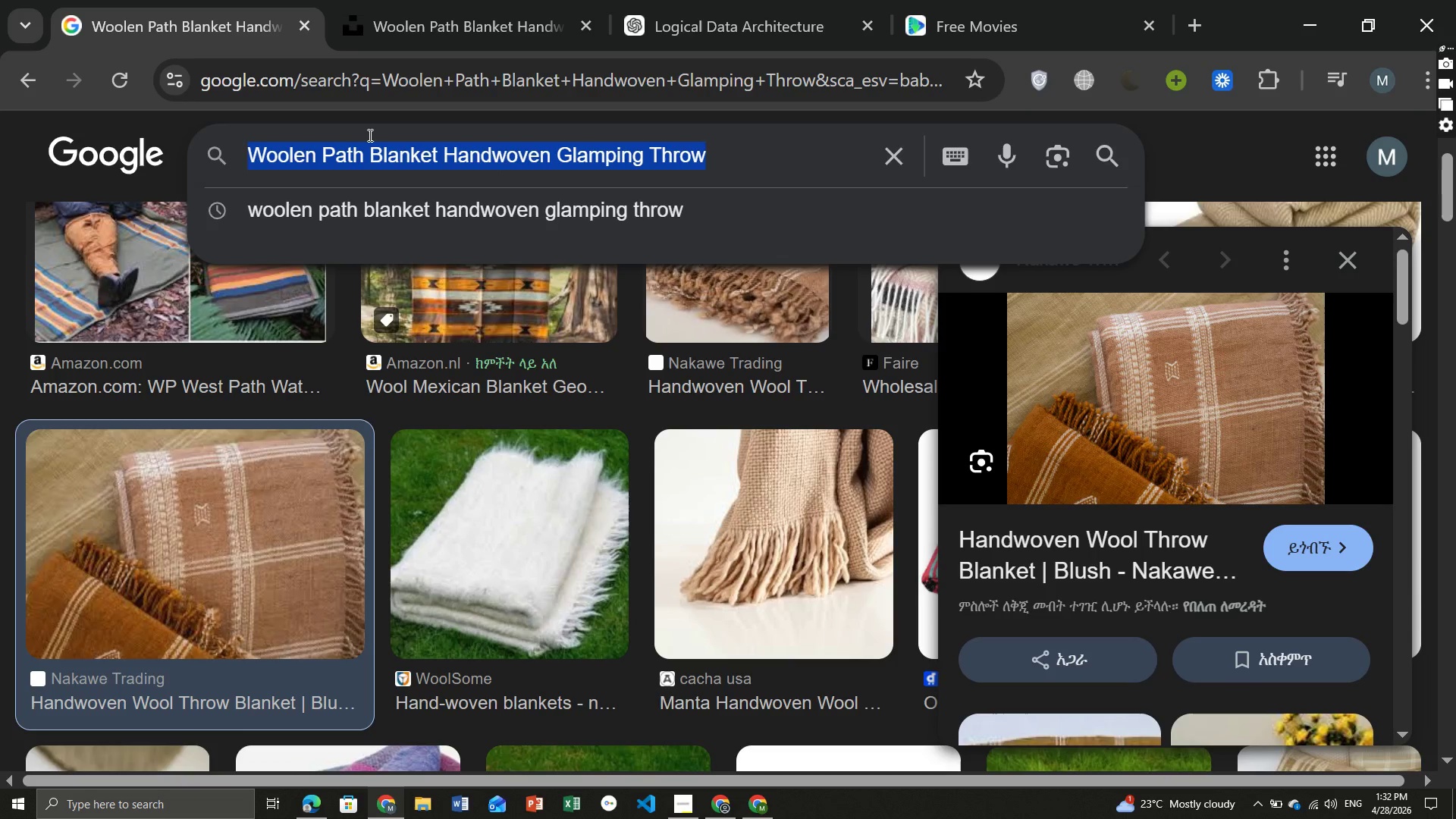 
key(Control+A)
 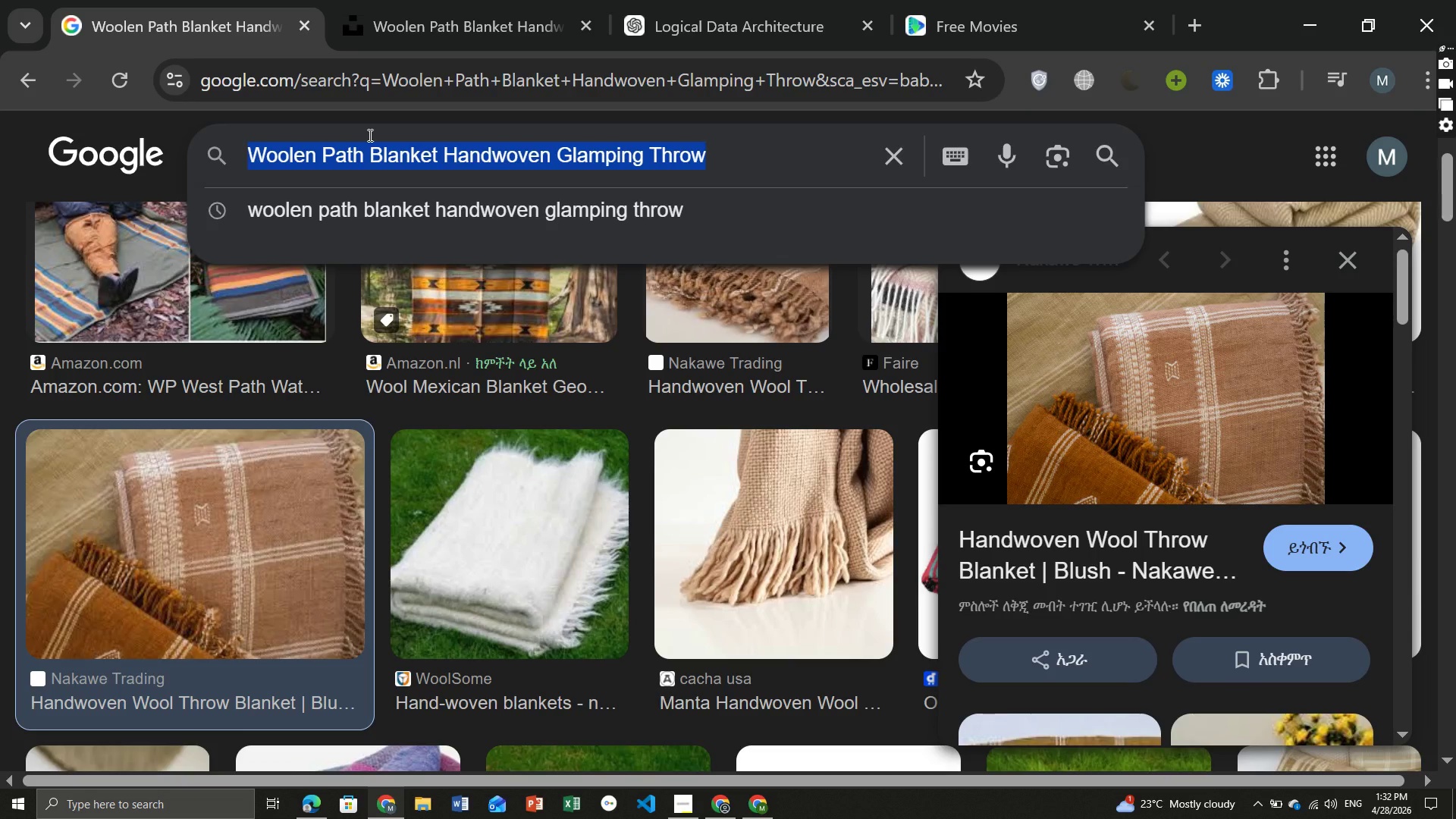 
key(Control+V)
 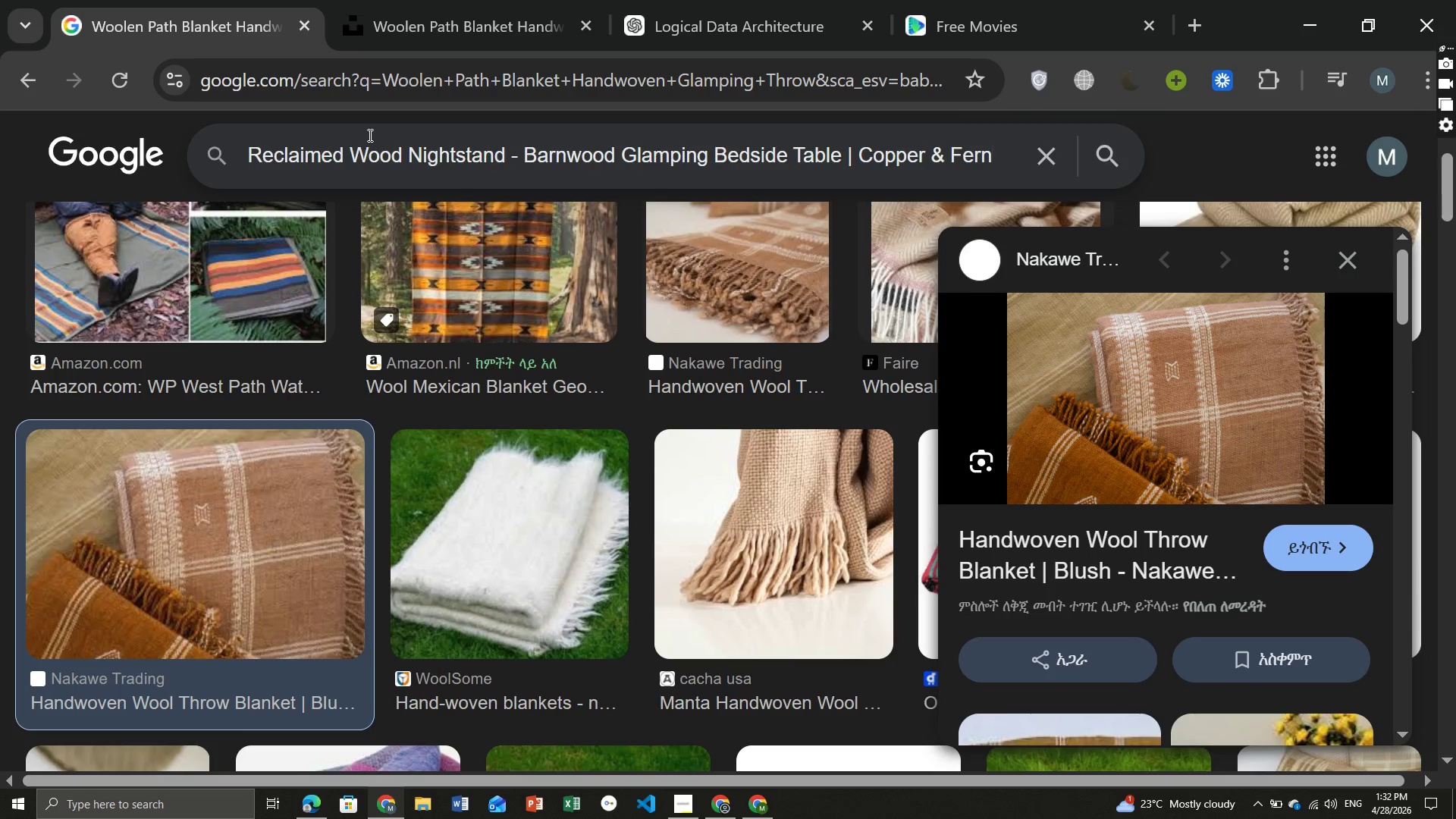 
key(Enter)
 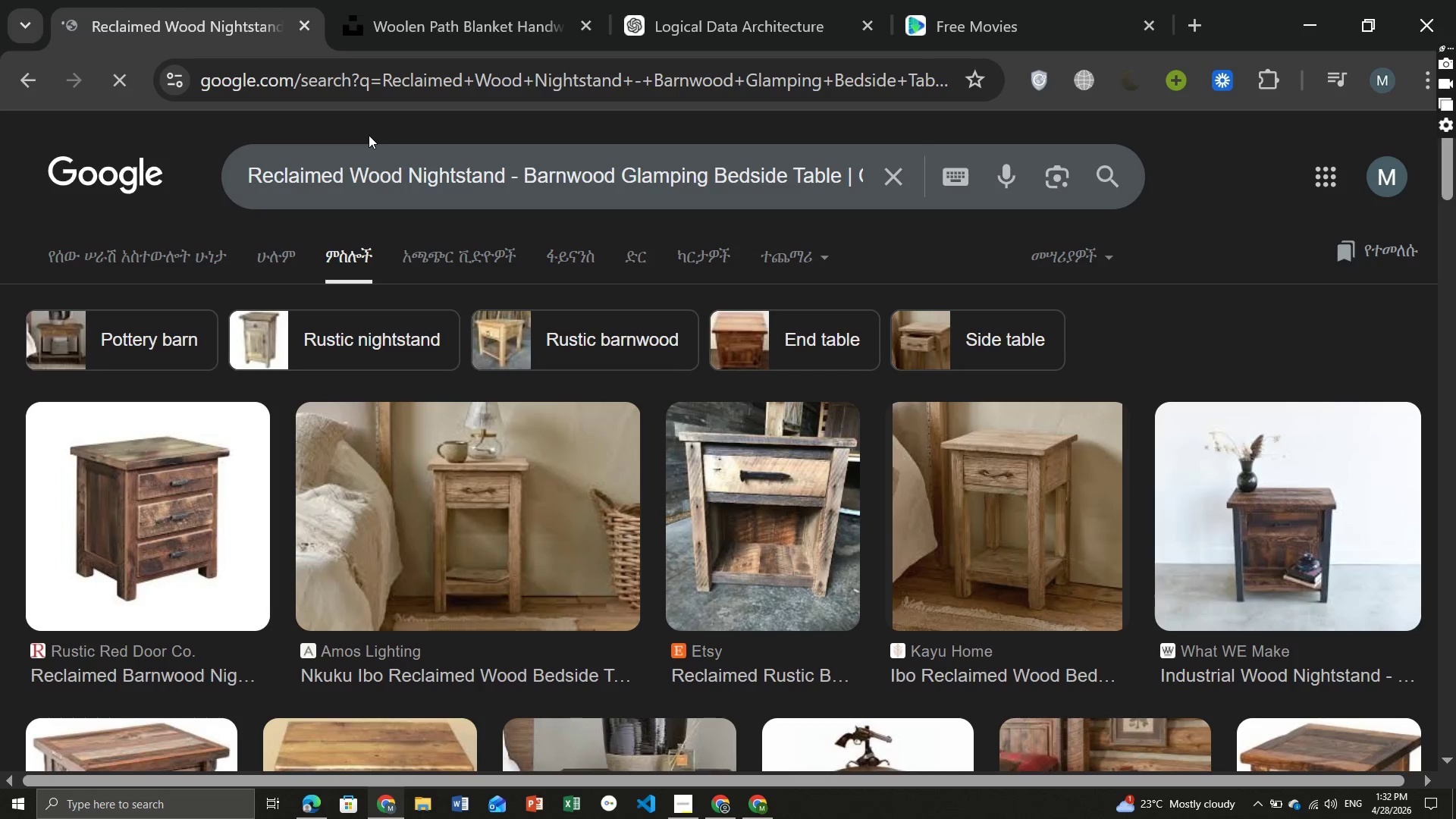 
wait(5.16)
 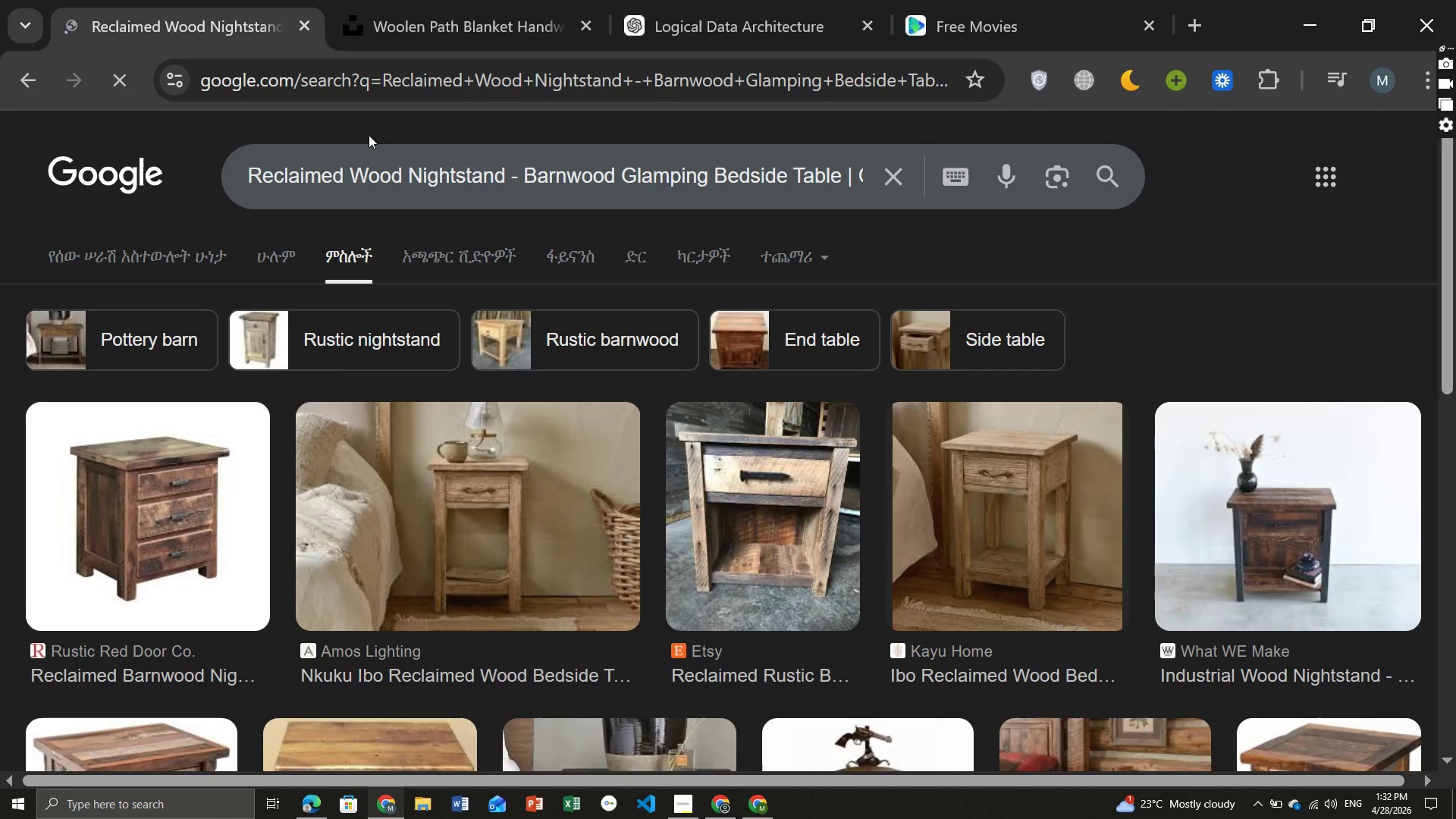 
mouse_move([432, 507])
 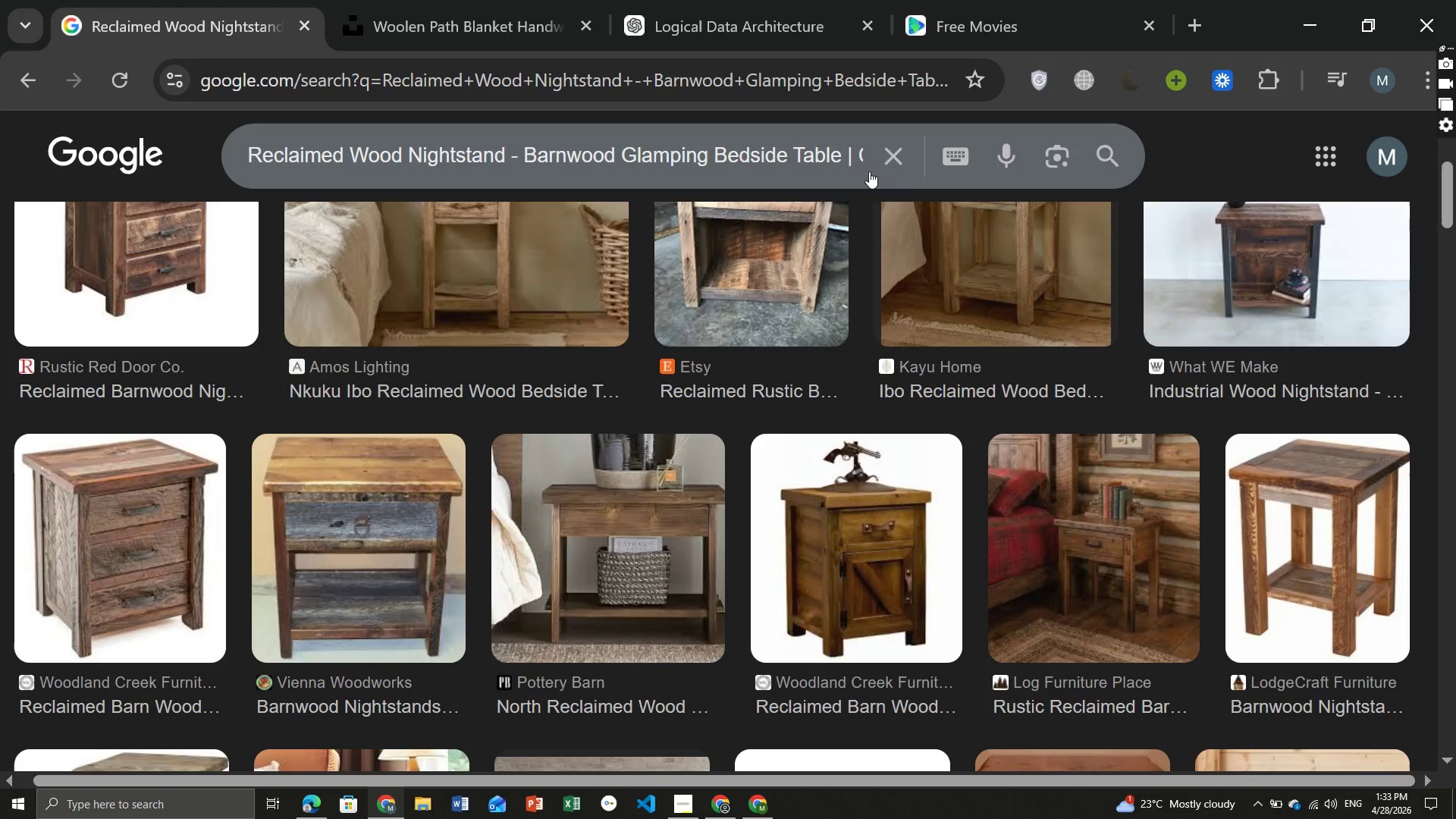 
left_click([812, 151])
 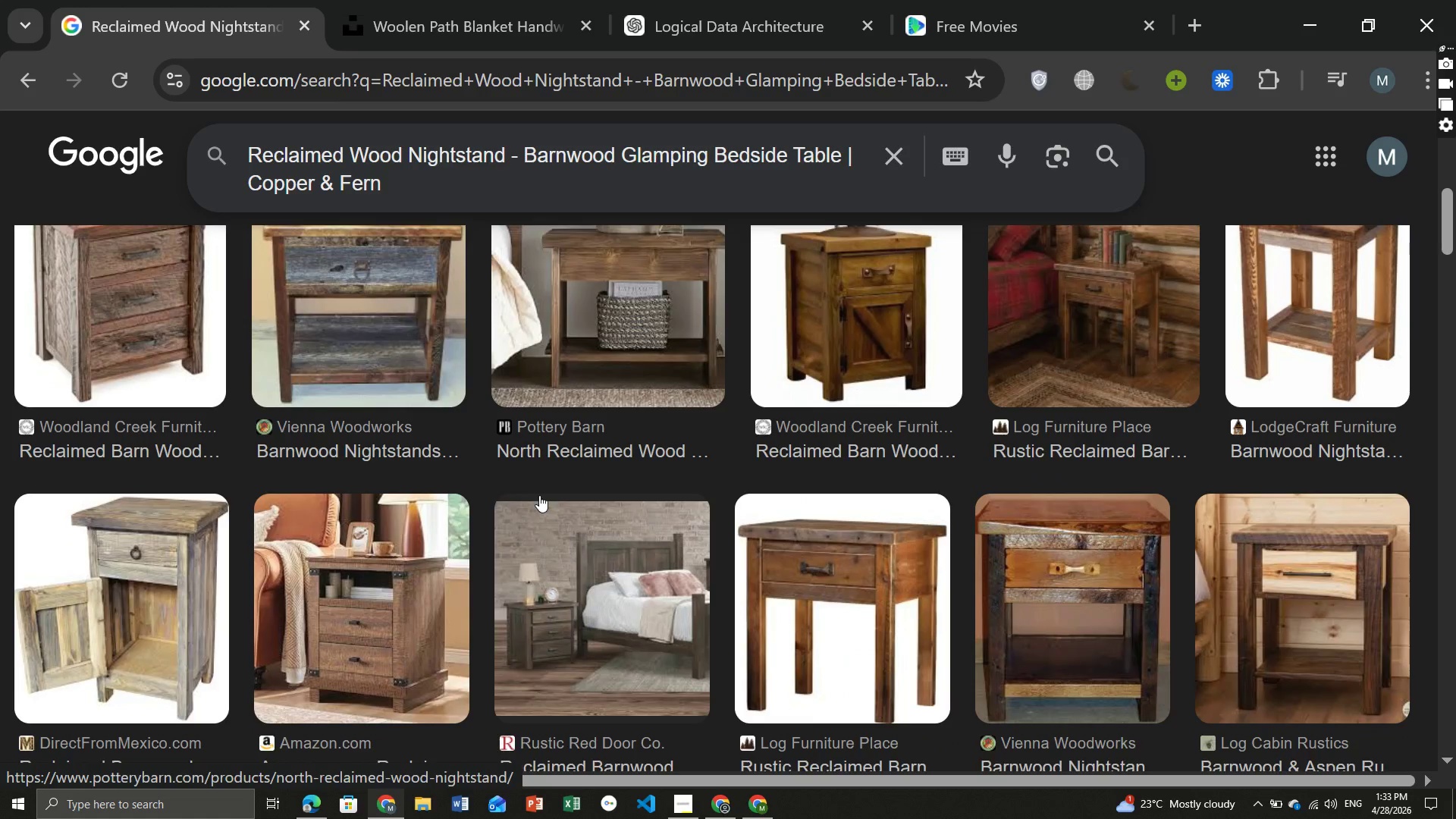 
wait(15.47)
 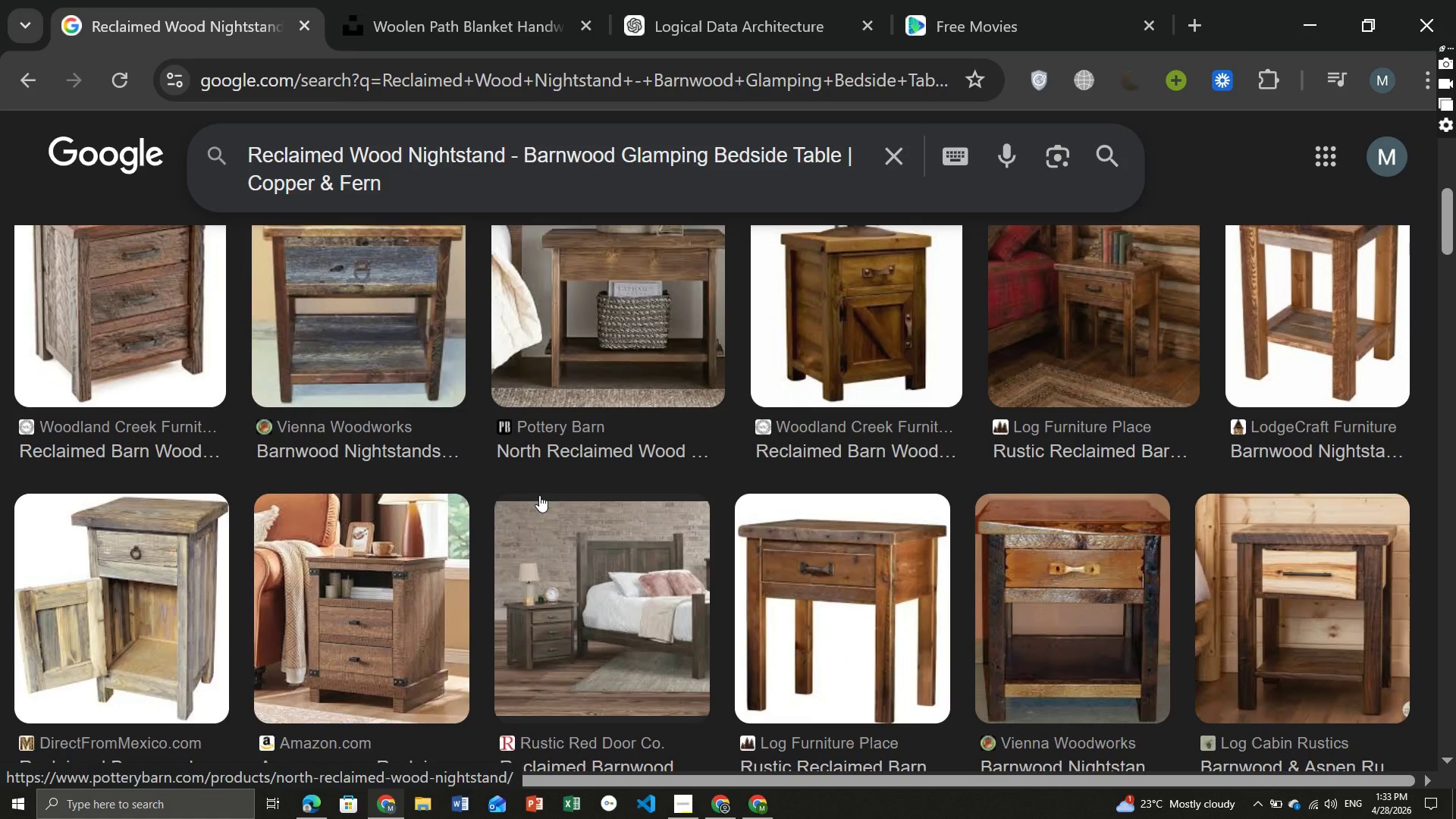 
left_click([592, 337])
 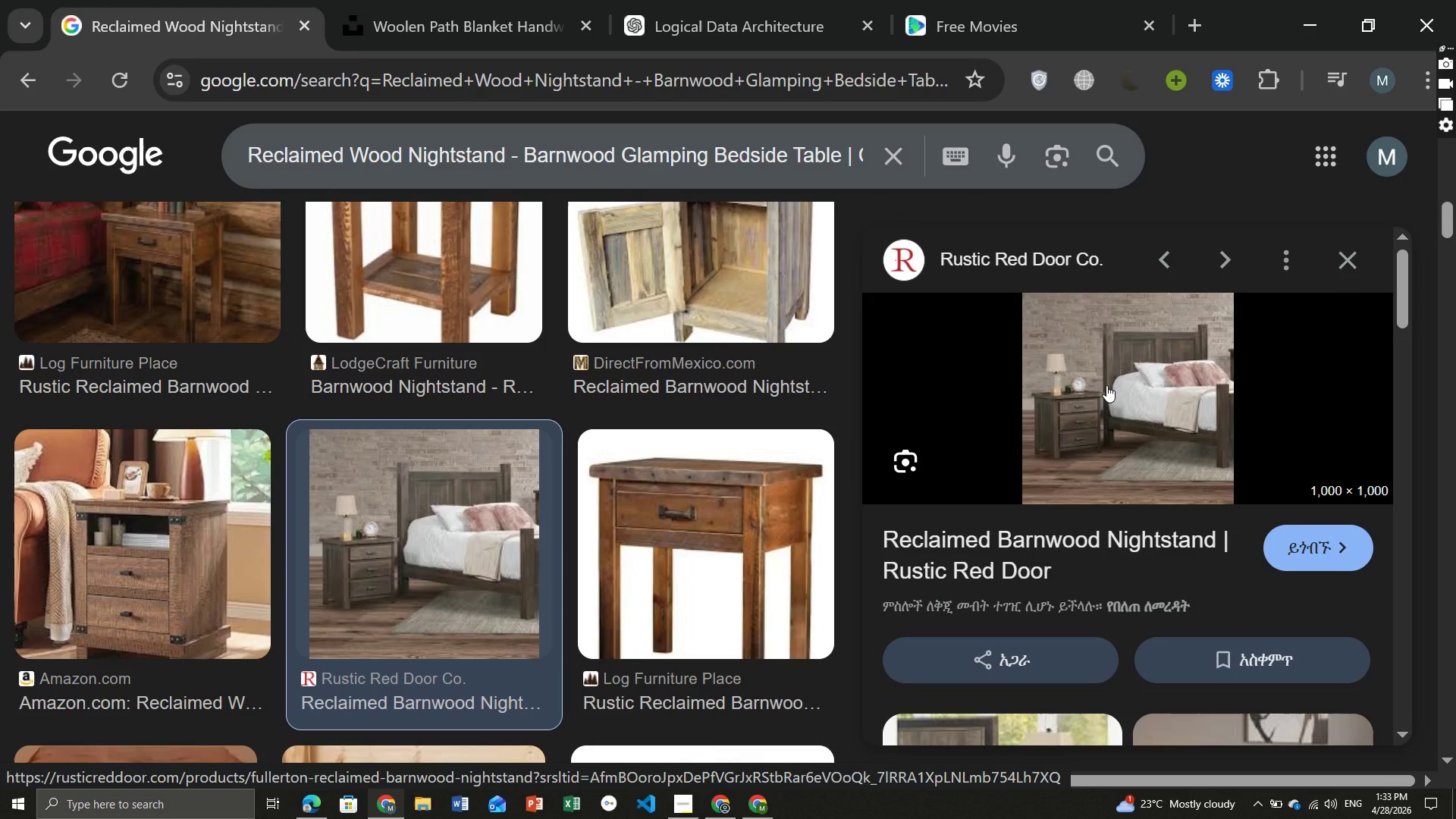 
right_click([1106, 385])
 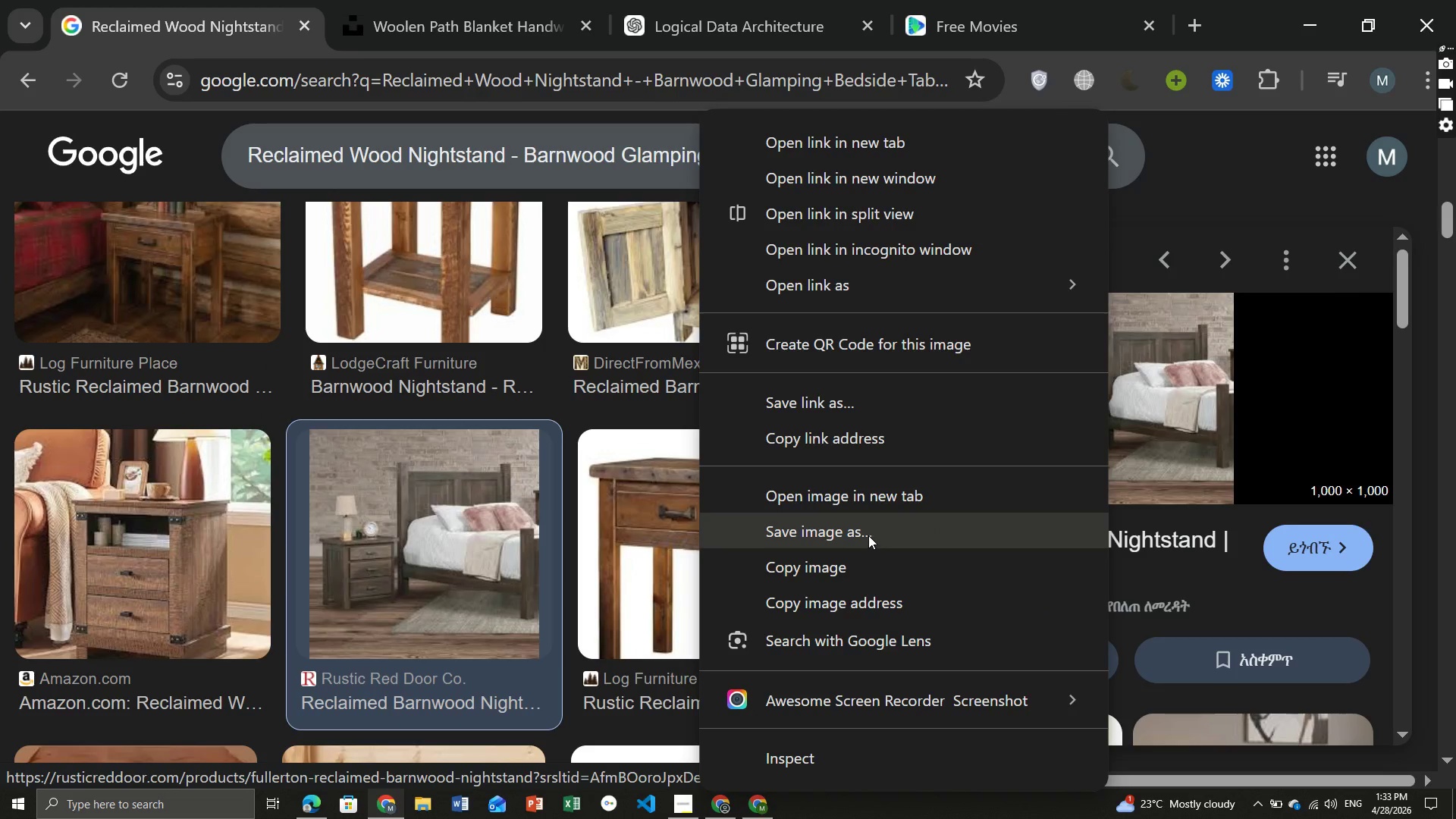 
left_click([867, 534])
 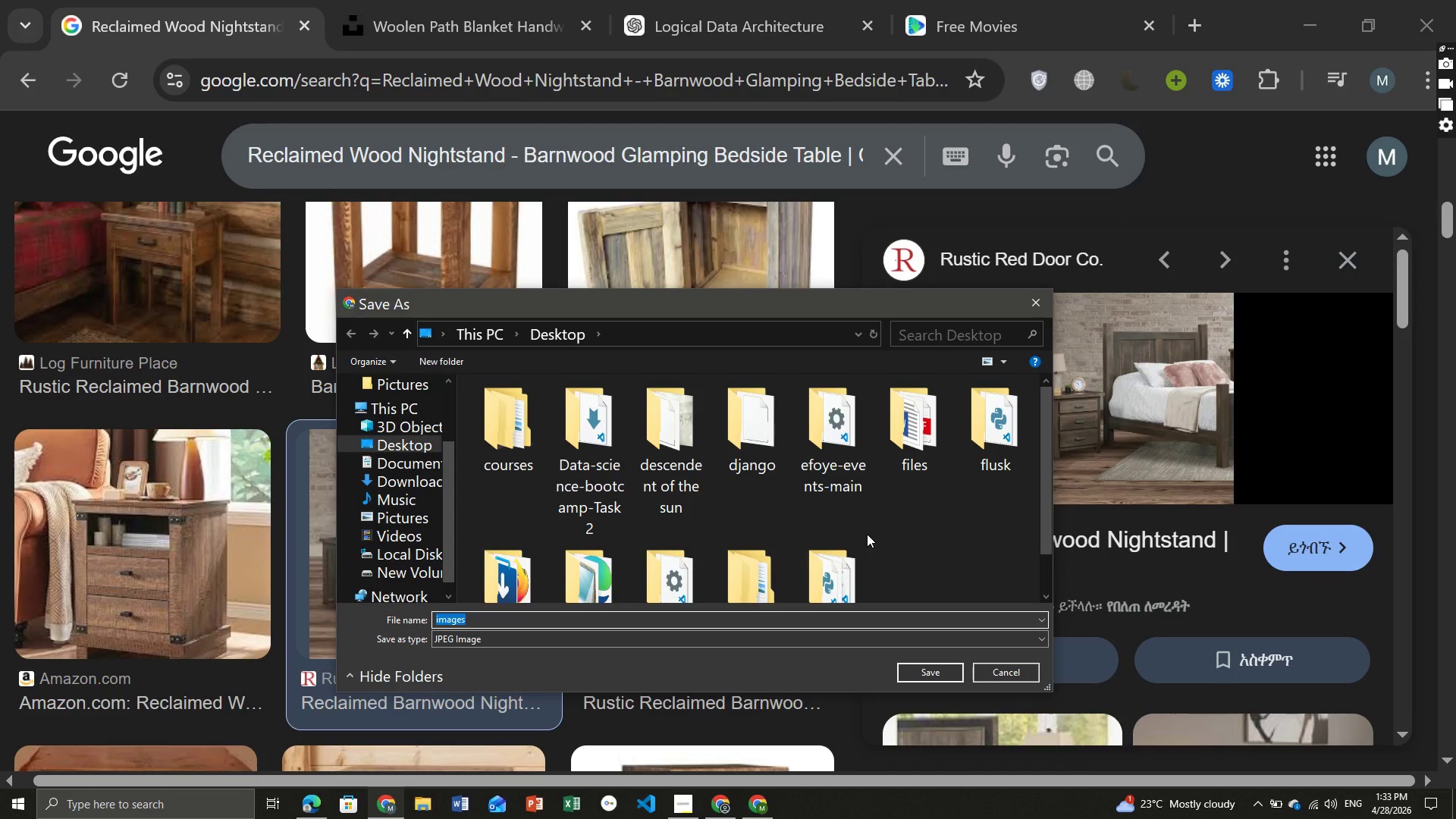 
wait(6.91)
 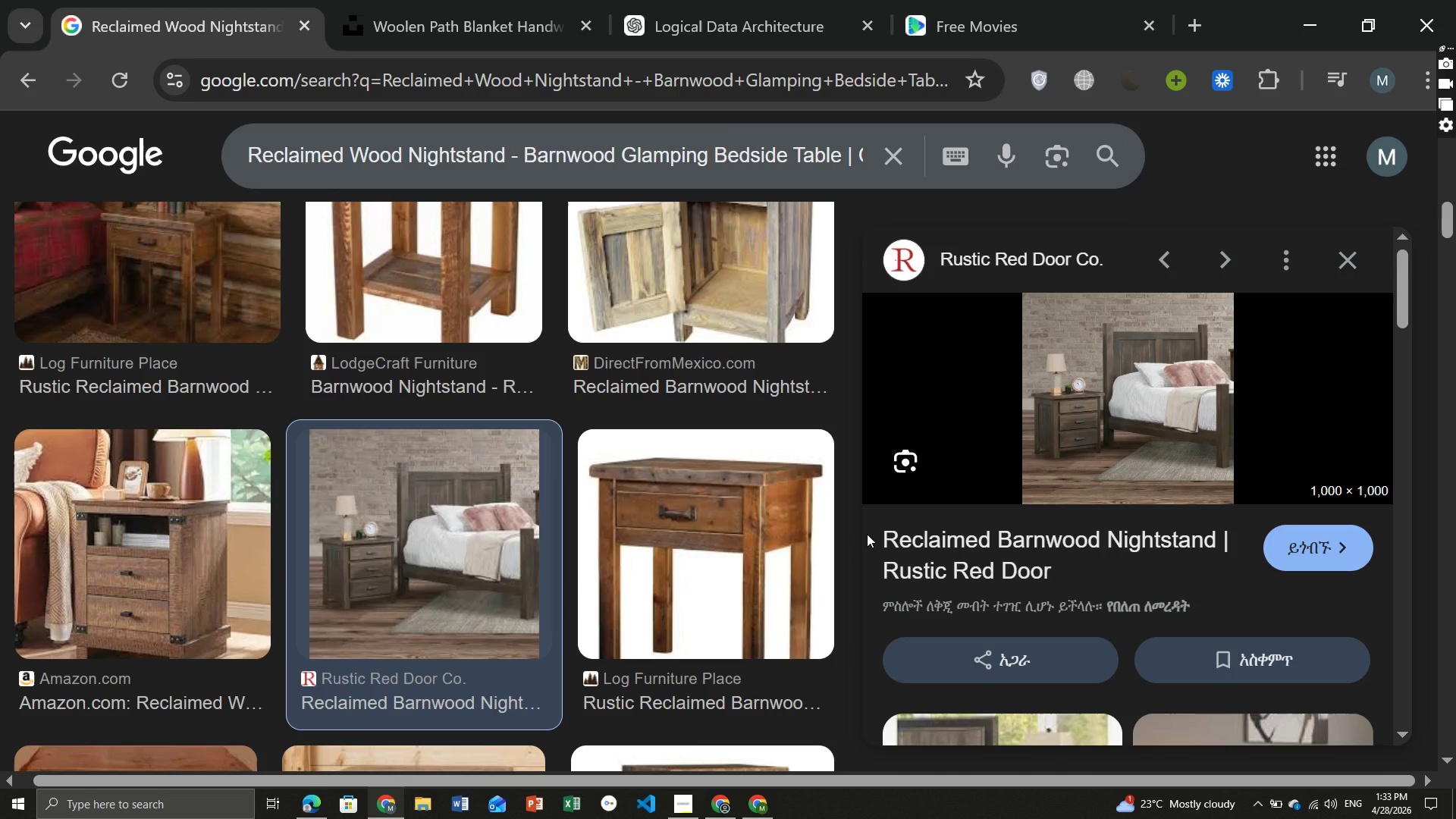 
left_click([1042, 303])
 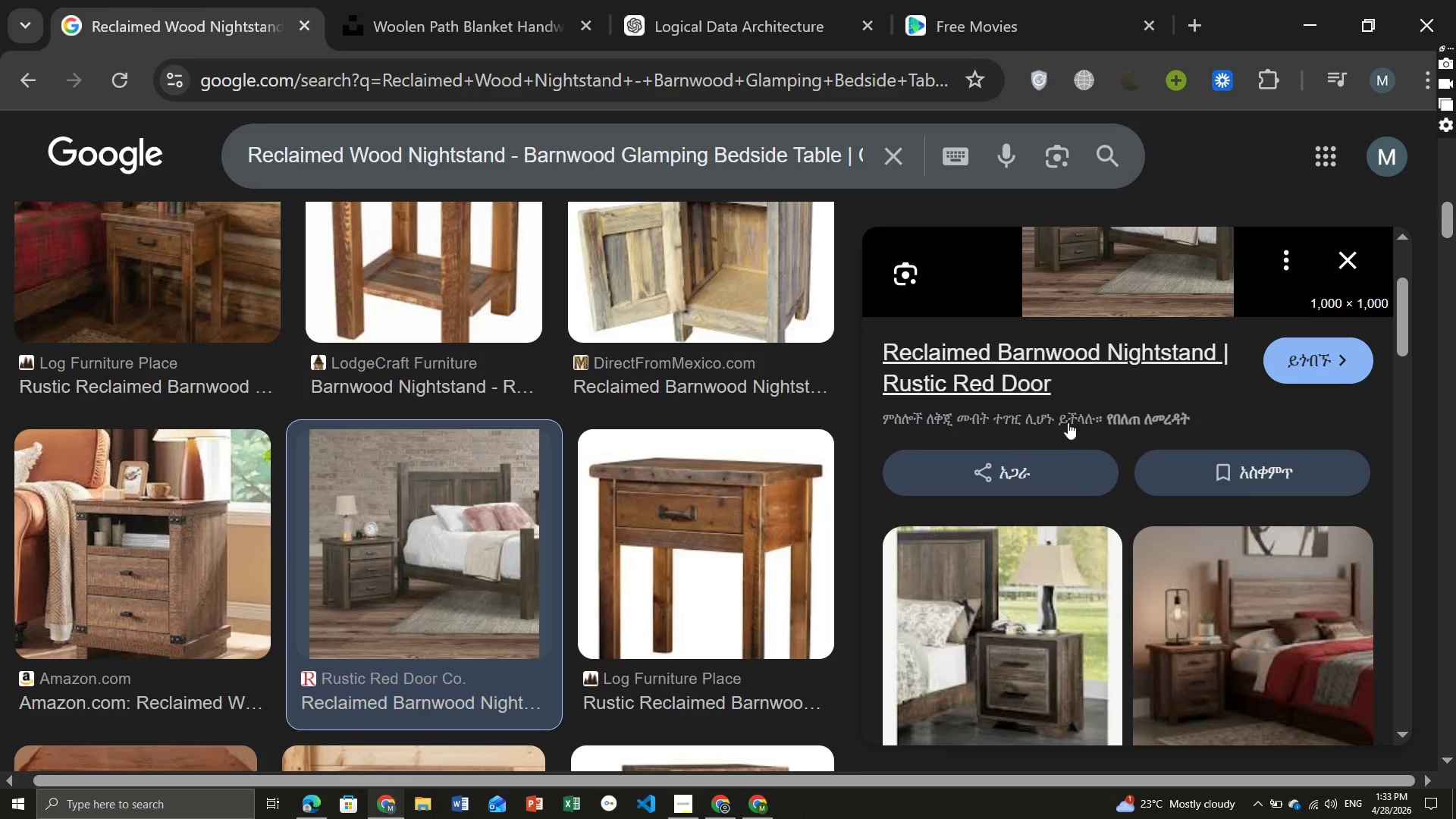 
left_click([1222, 667])
 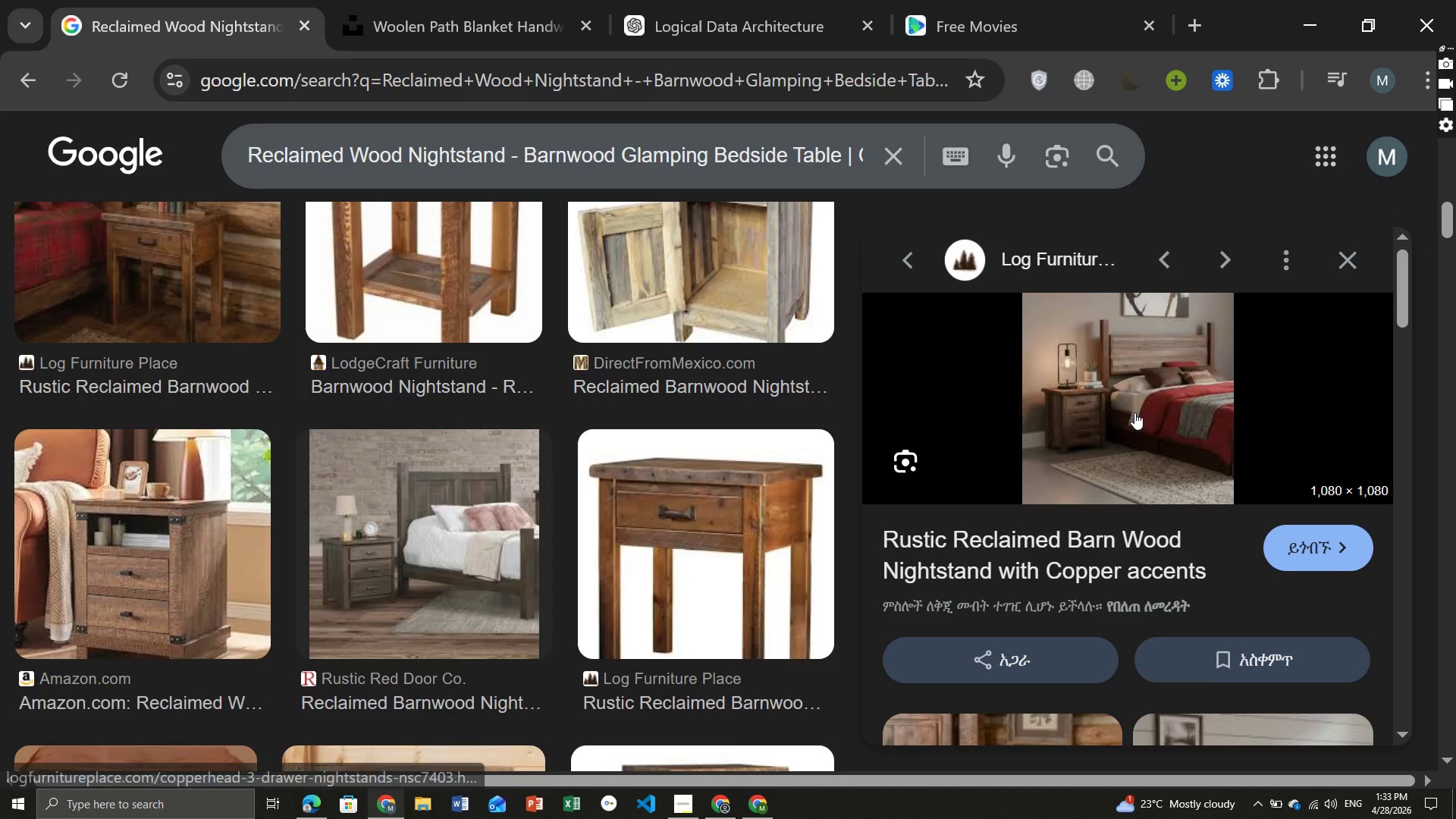 
right_click([1134, 413])
 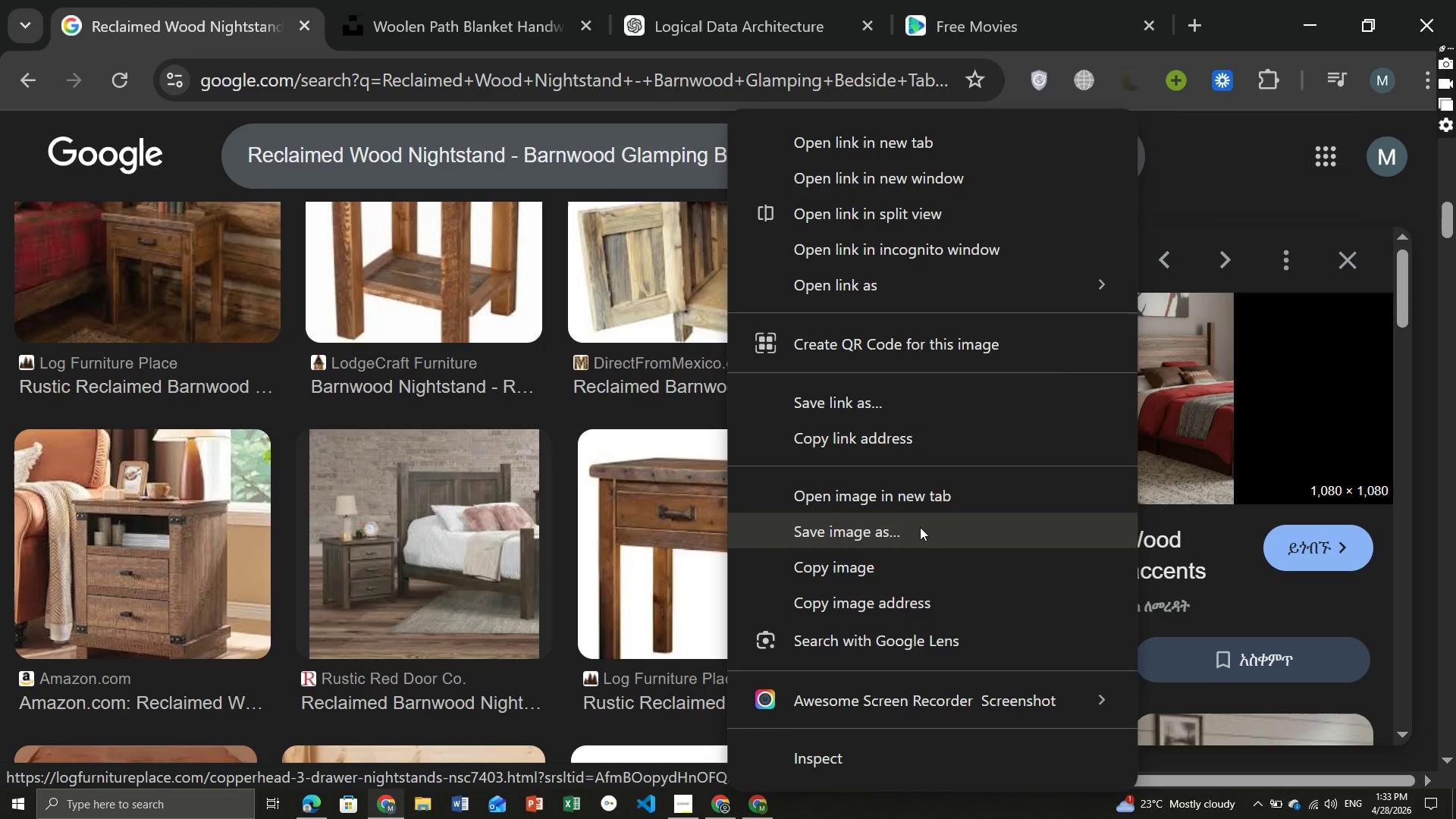 
left_click([917, 529])
 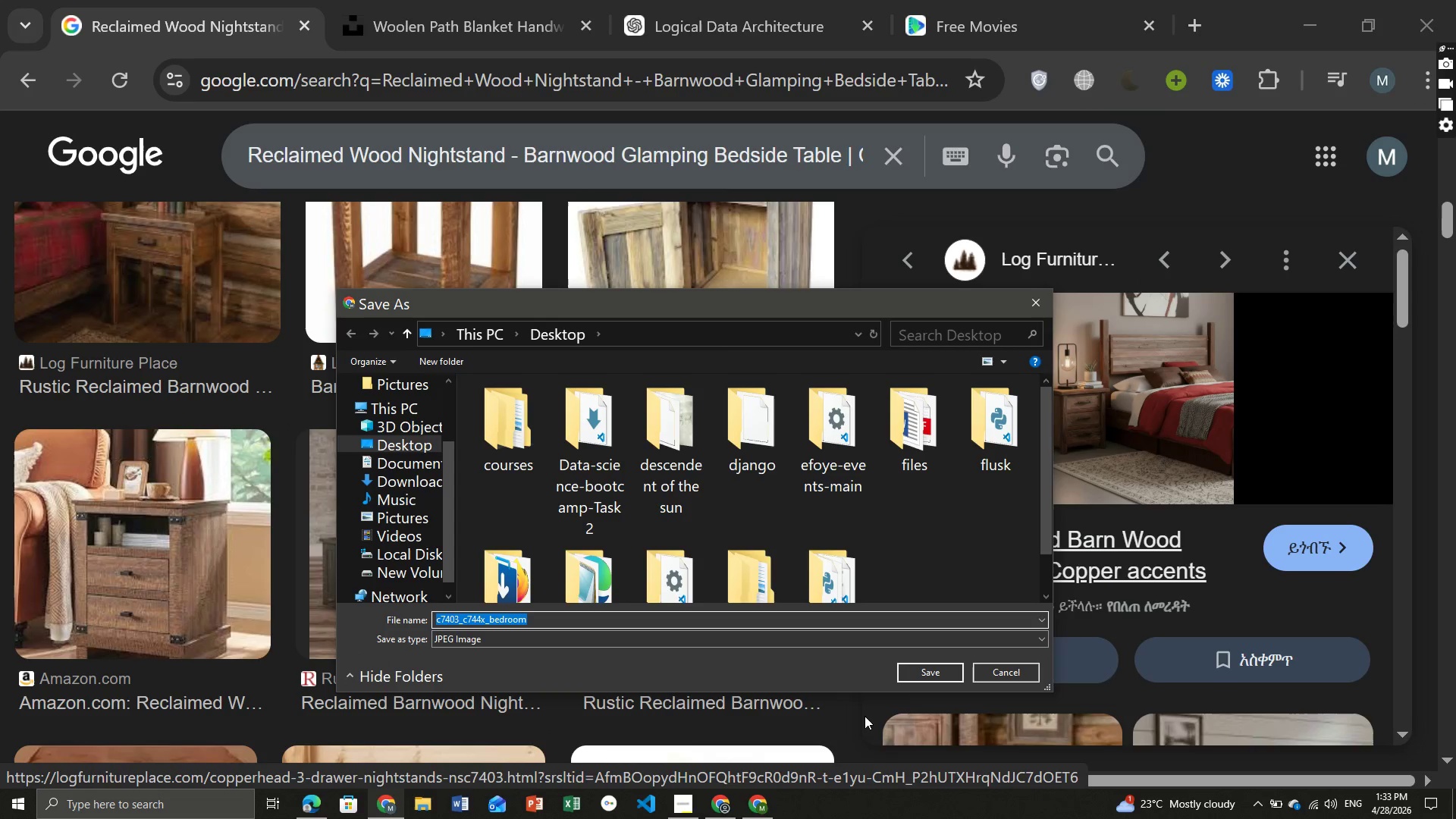 
left_click([930, 677])
 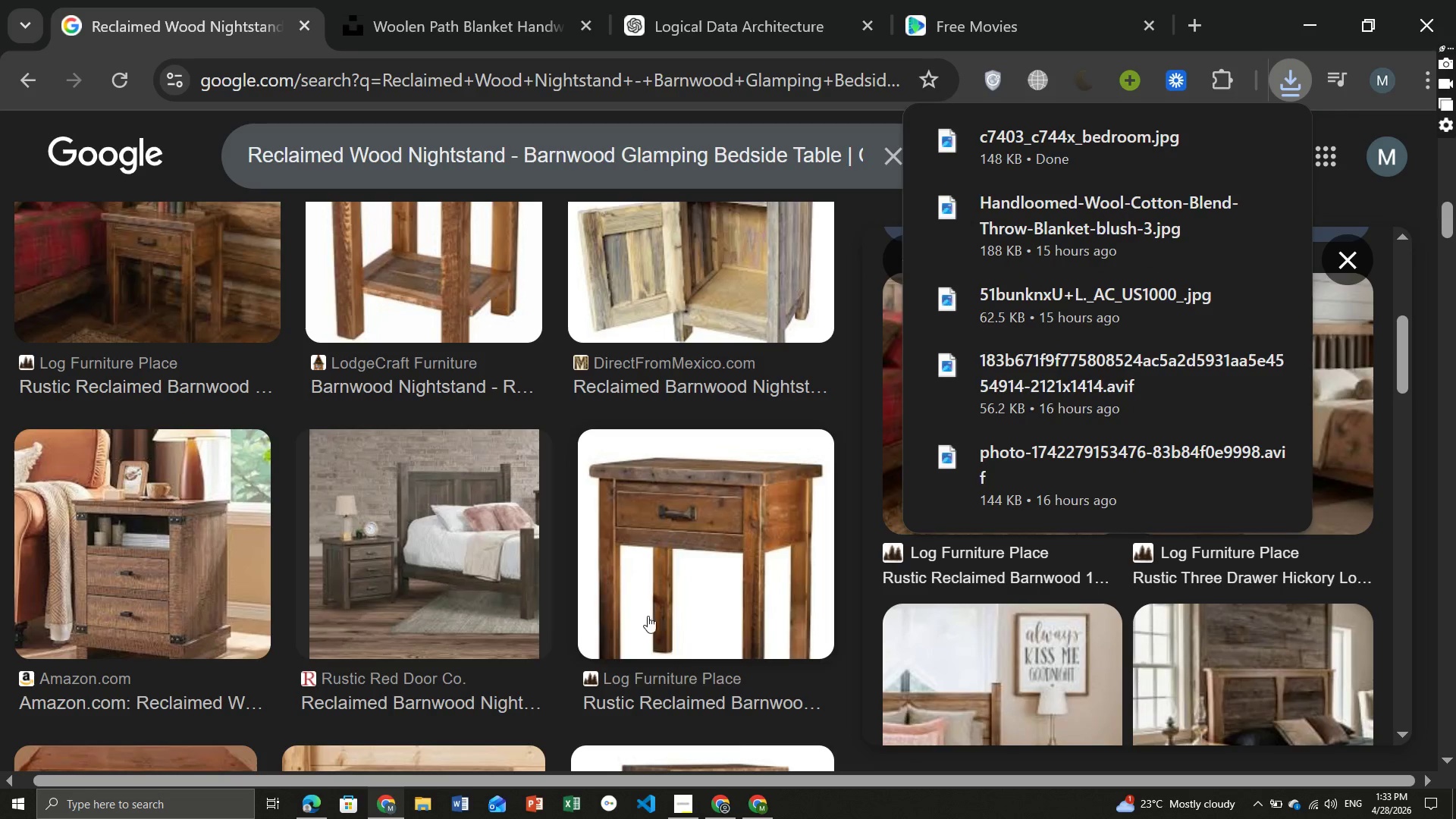 
wait(8.75)
 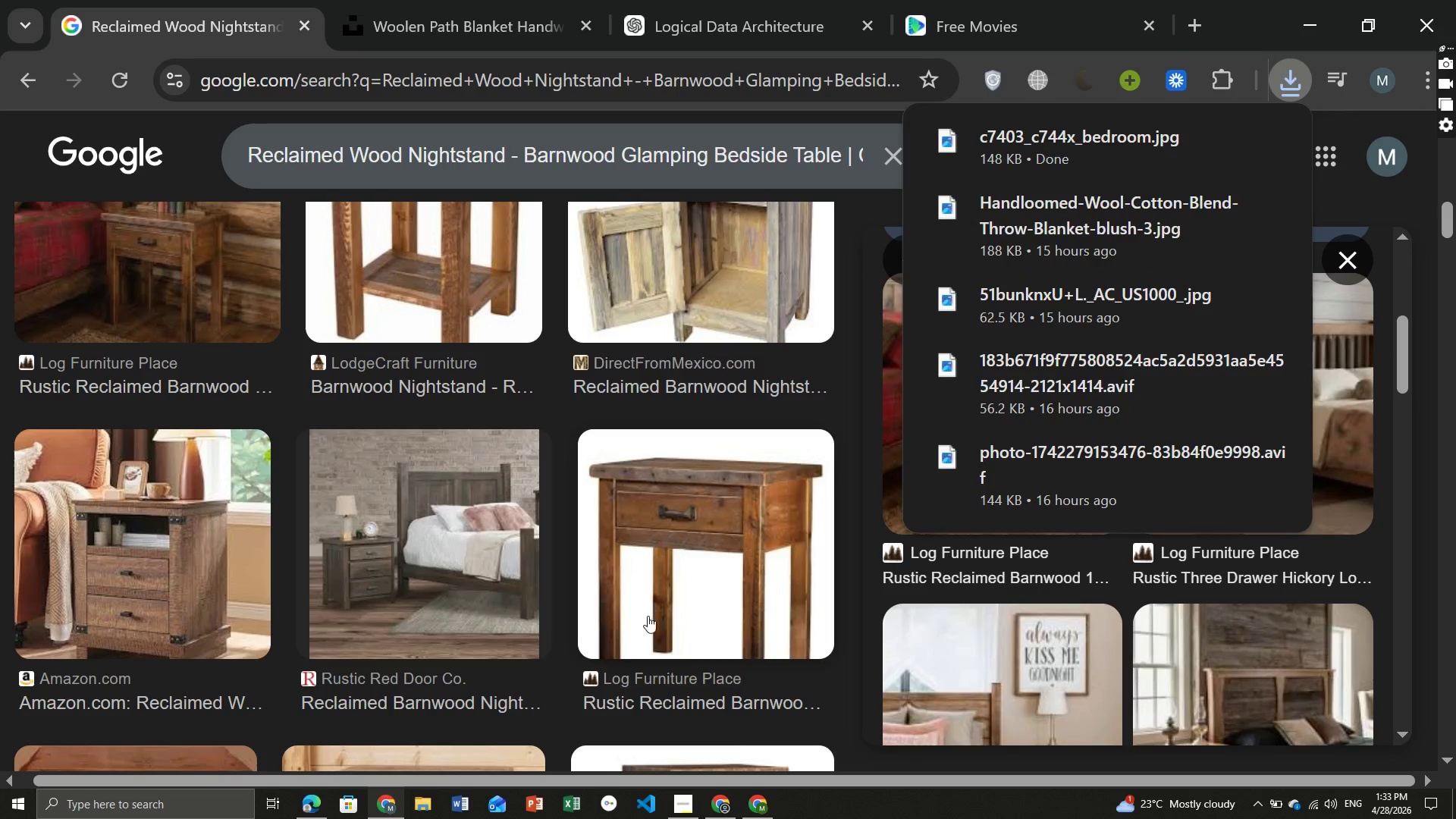 
left_click([689, 566])
 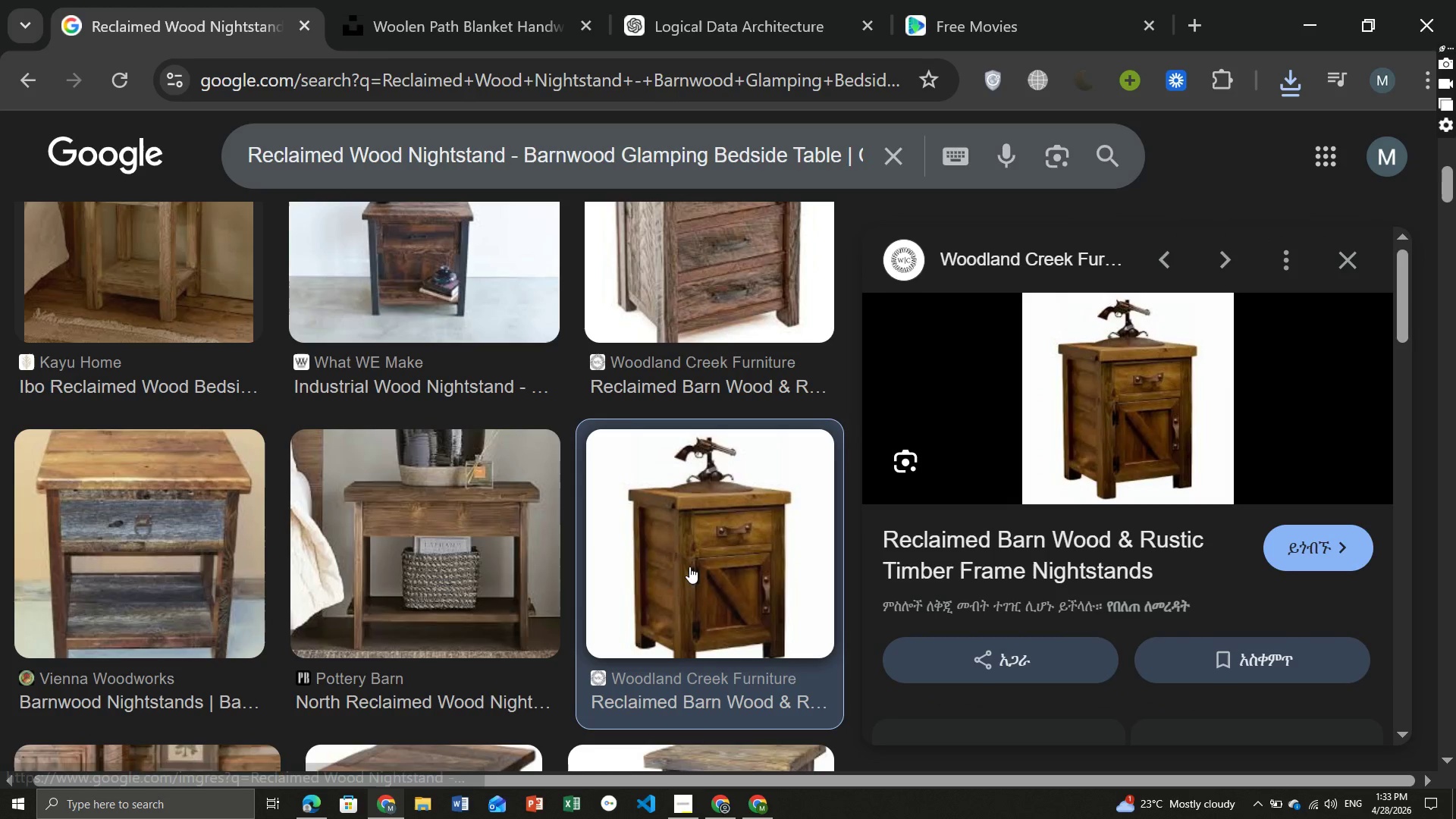 
mouse_move([978, 498])
 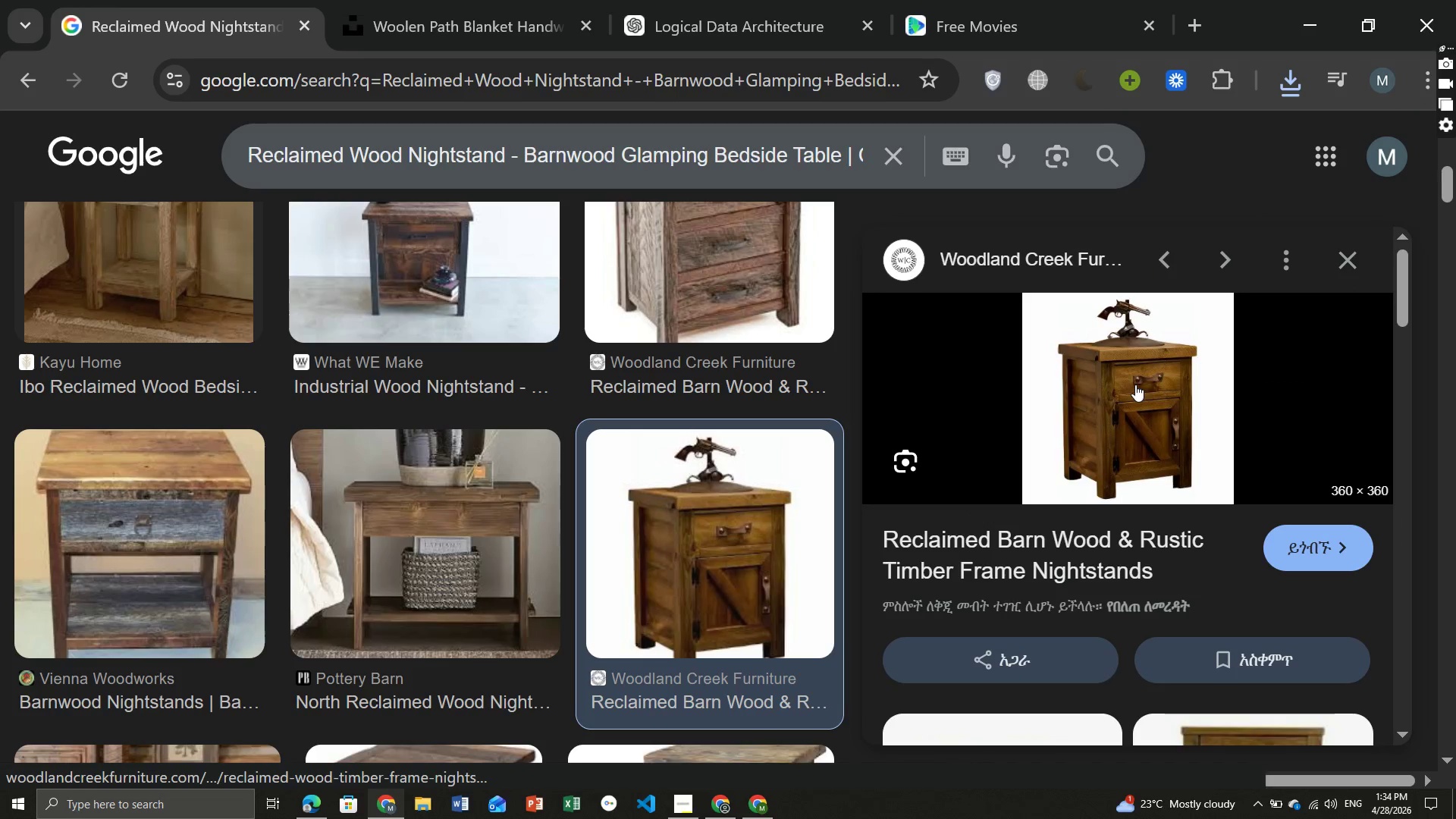 
right_click([1135, 384])
 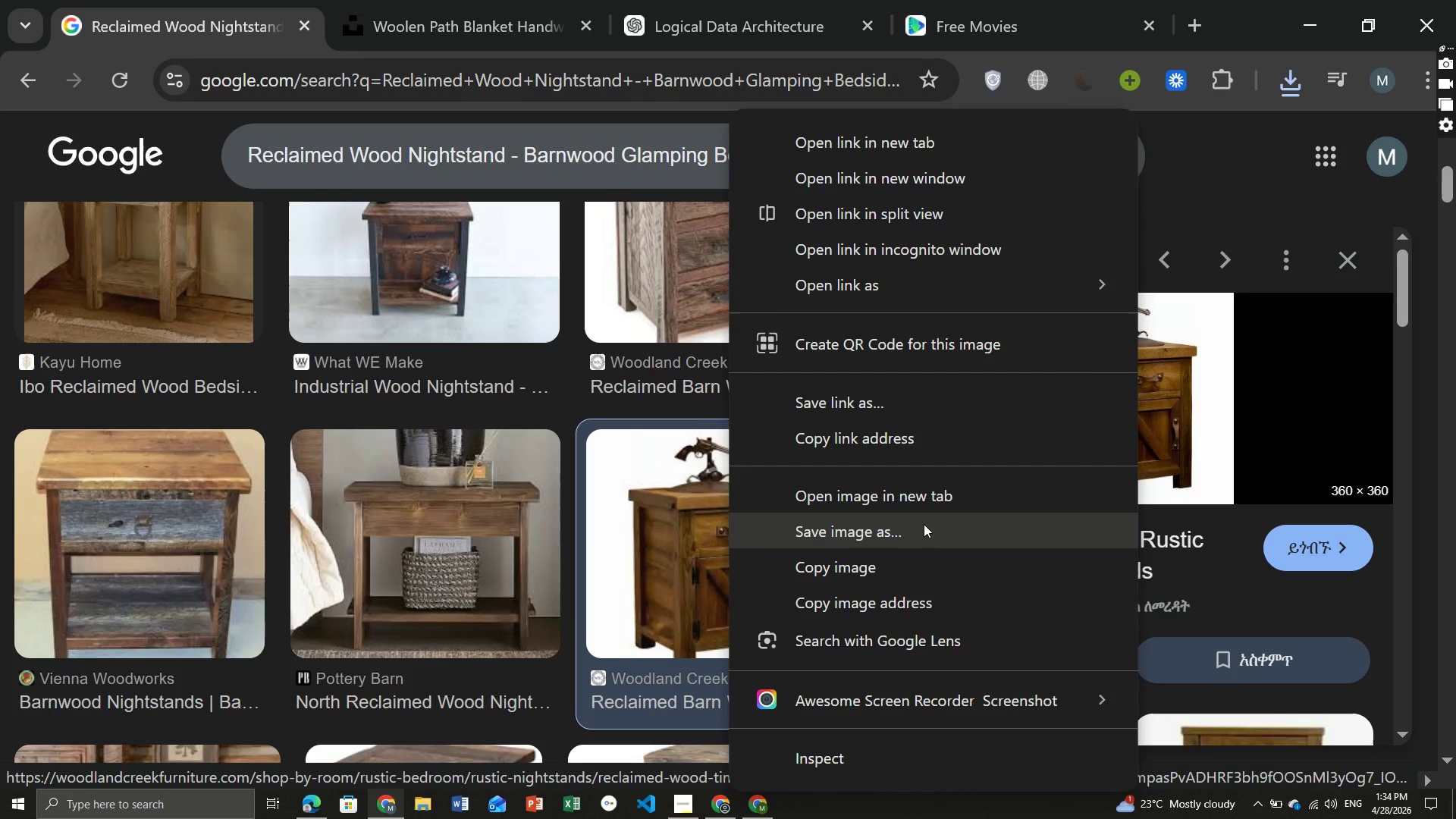 
left_click([921, 525])
 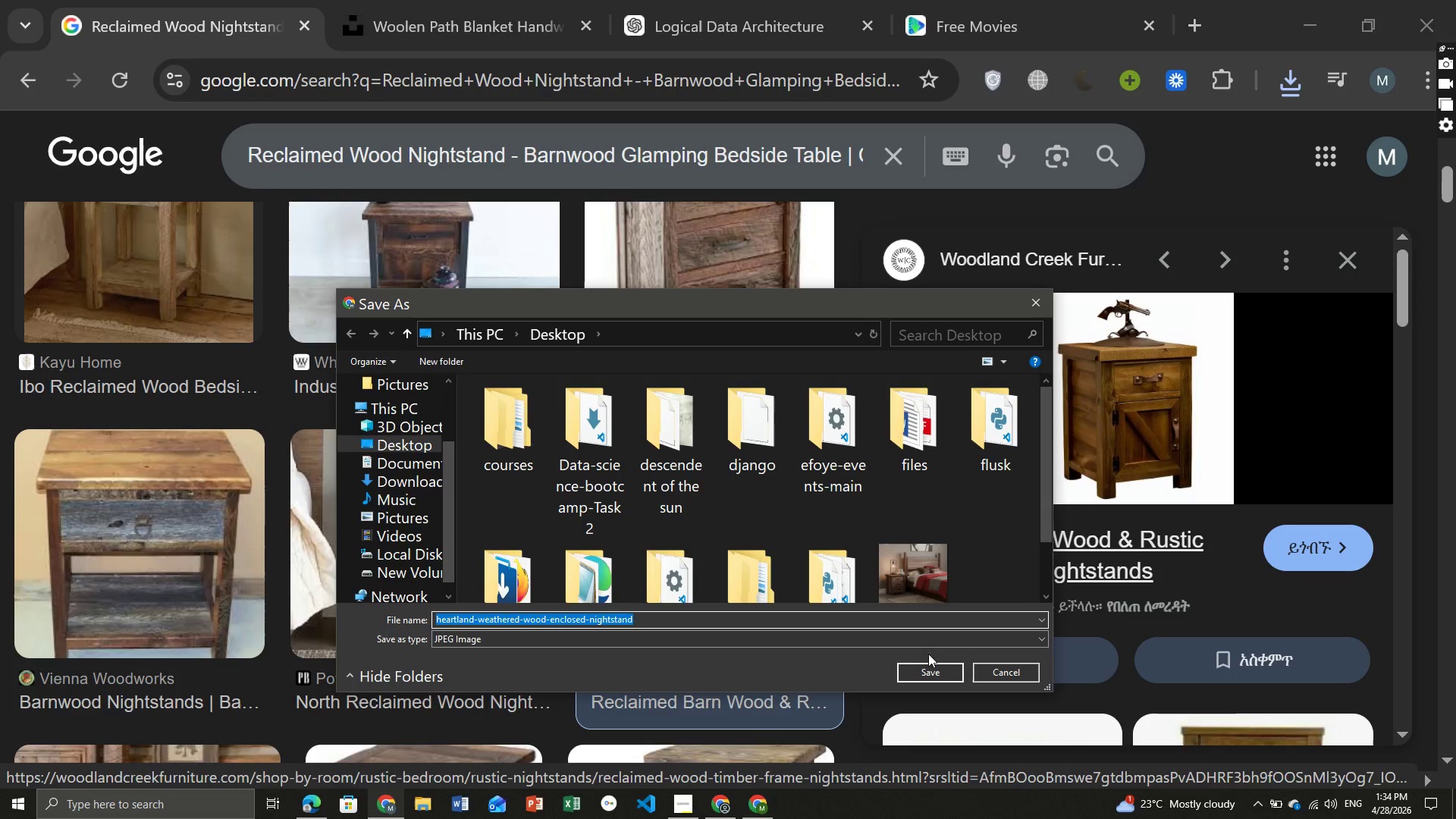 
left_click([930, 666])
 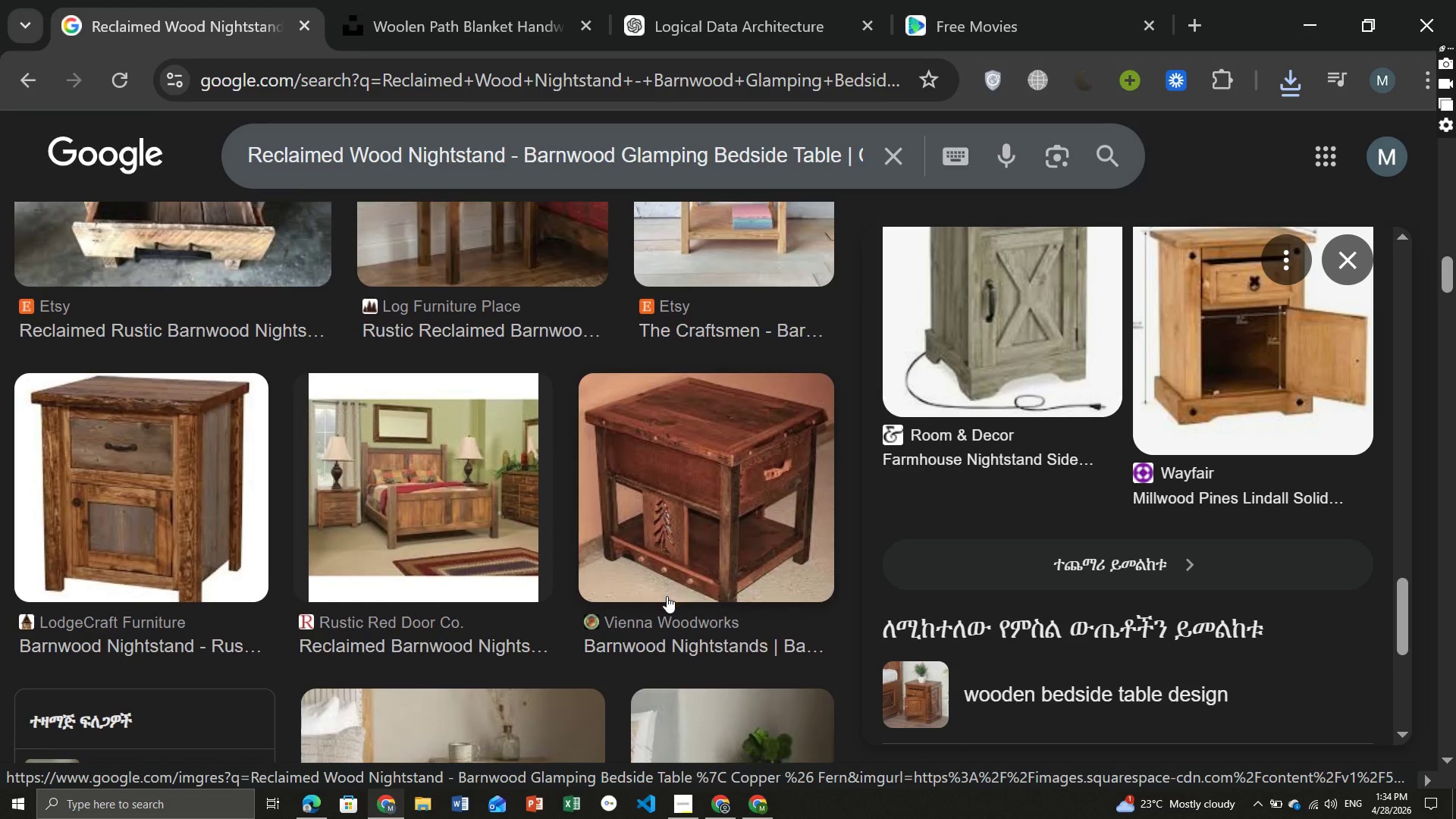 
wait(16.98)
 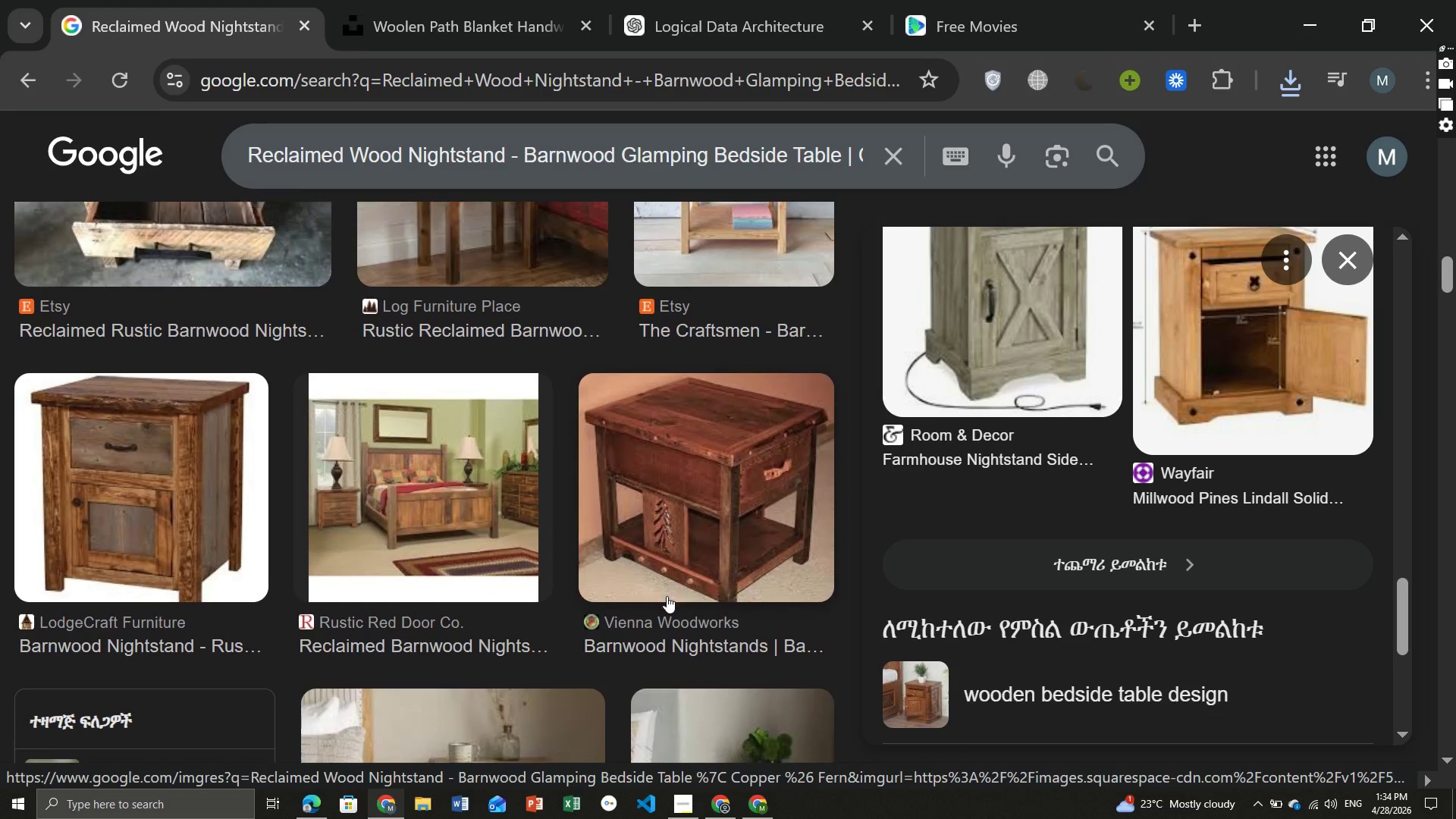 
left_click([717, 455])
 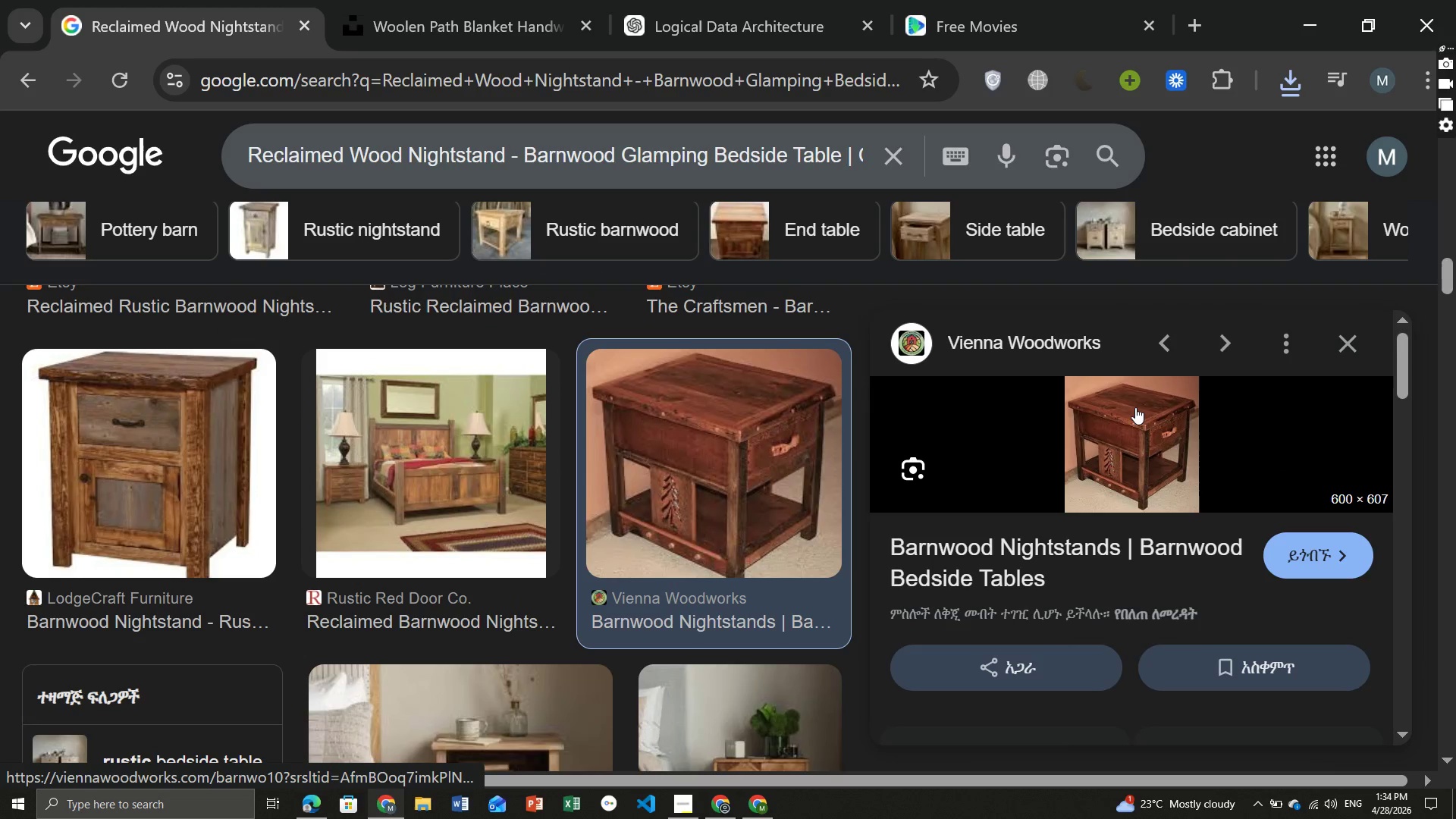 
right_click([1135, 407])
 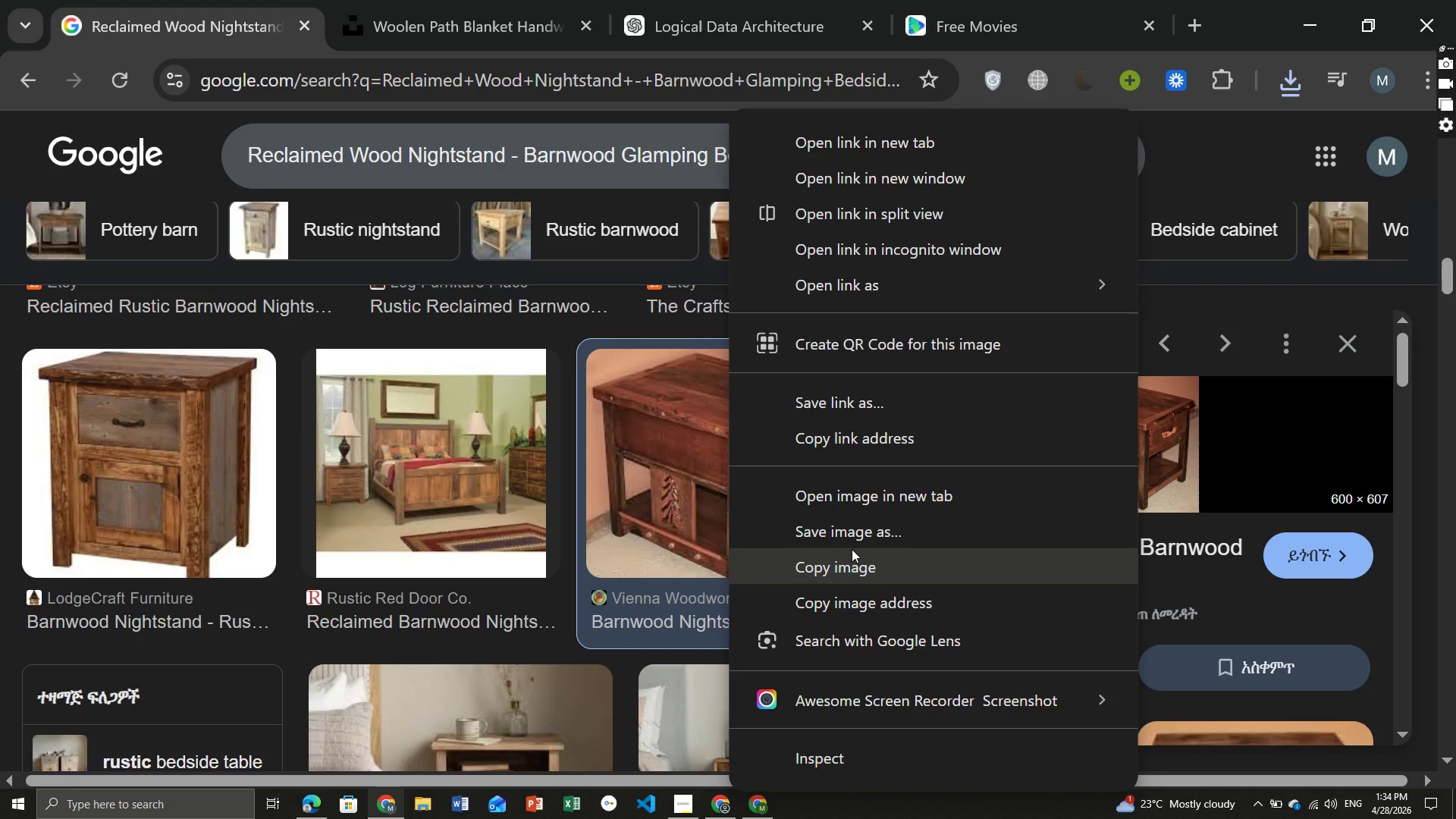 
left_click([849, 548])
 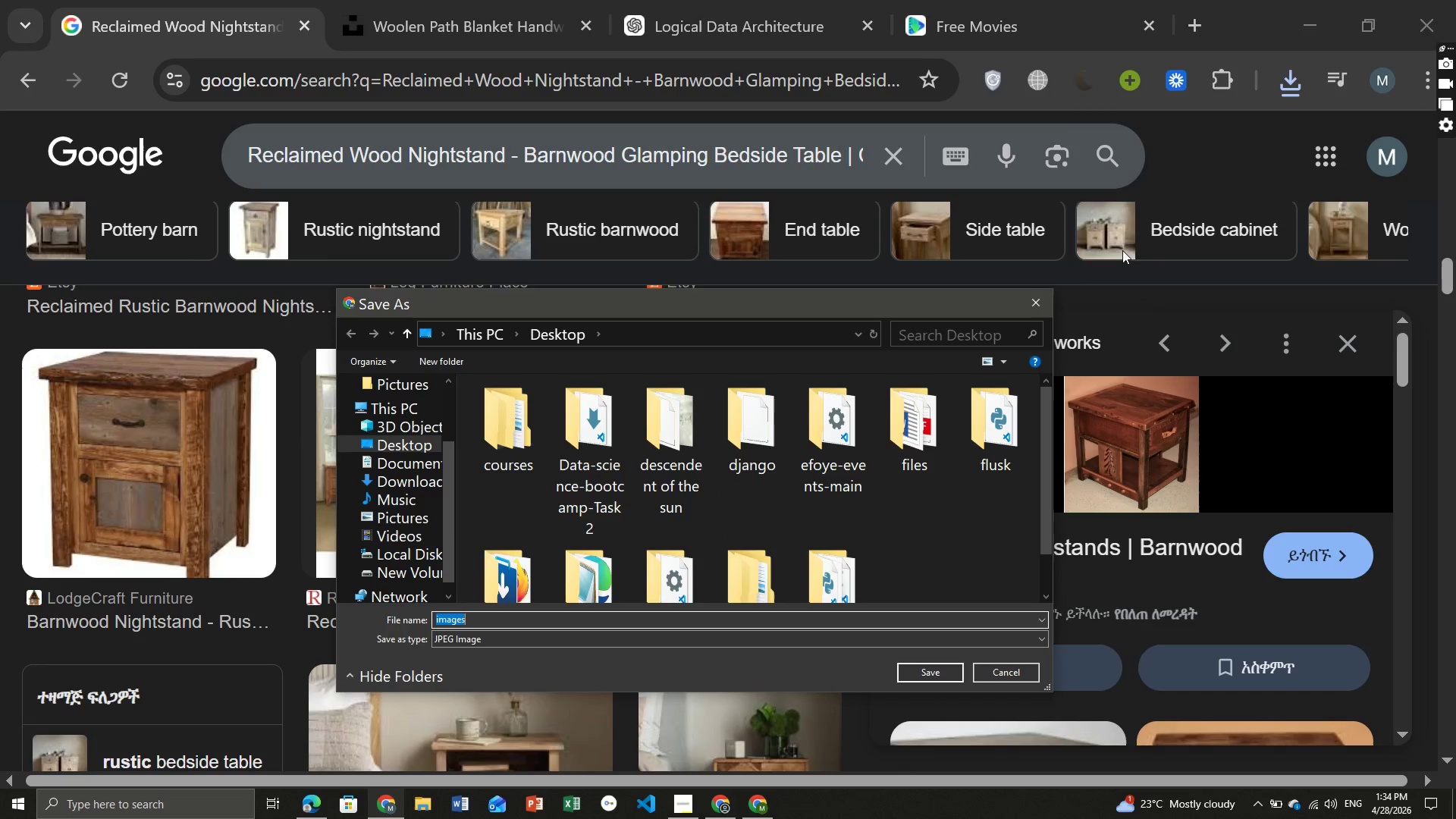 
left_click([1032, 300])
 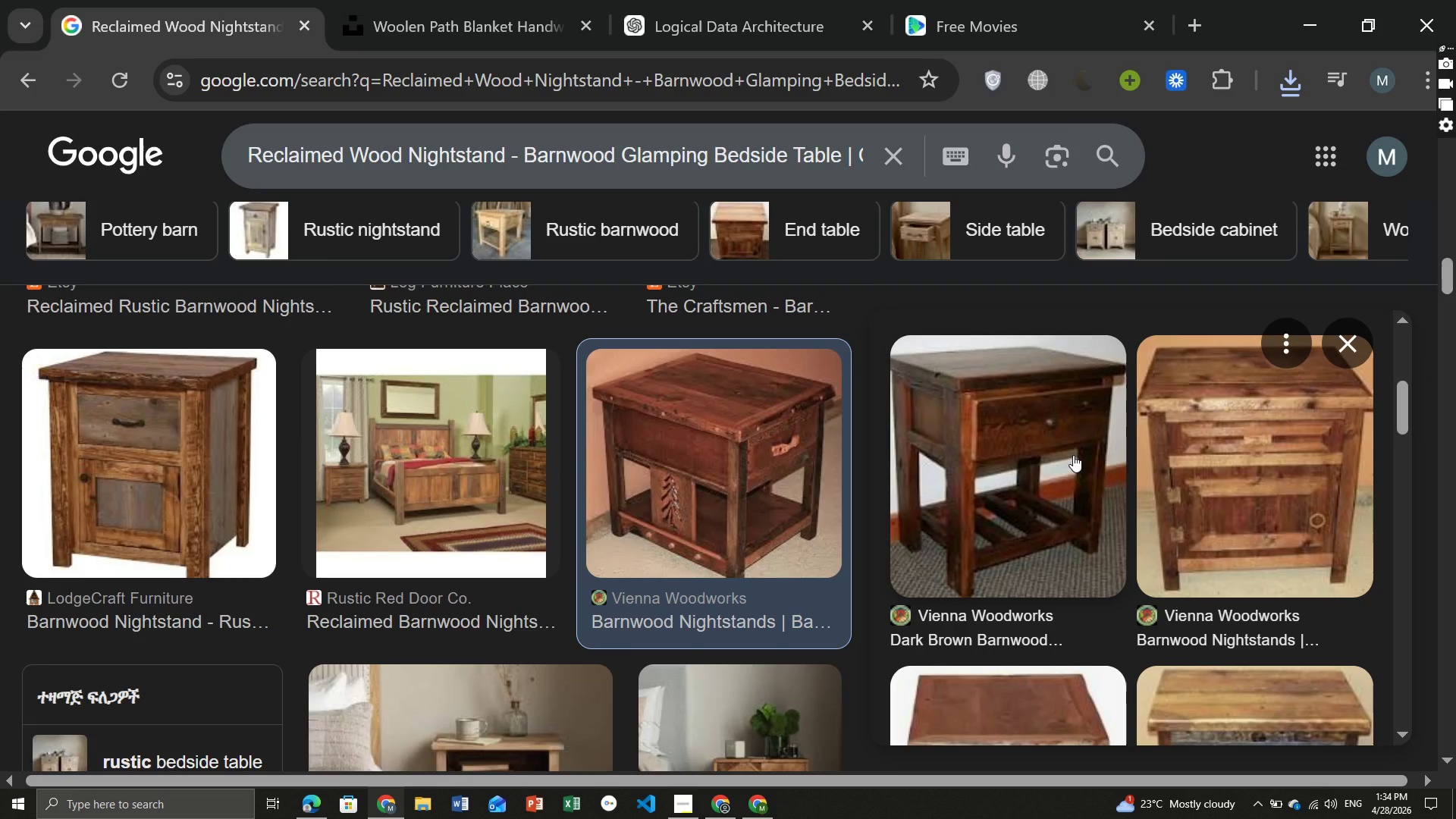 
mouse_move([956, 523])
 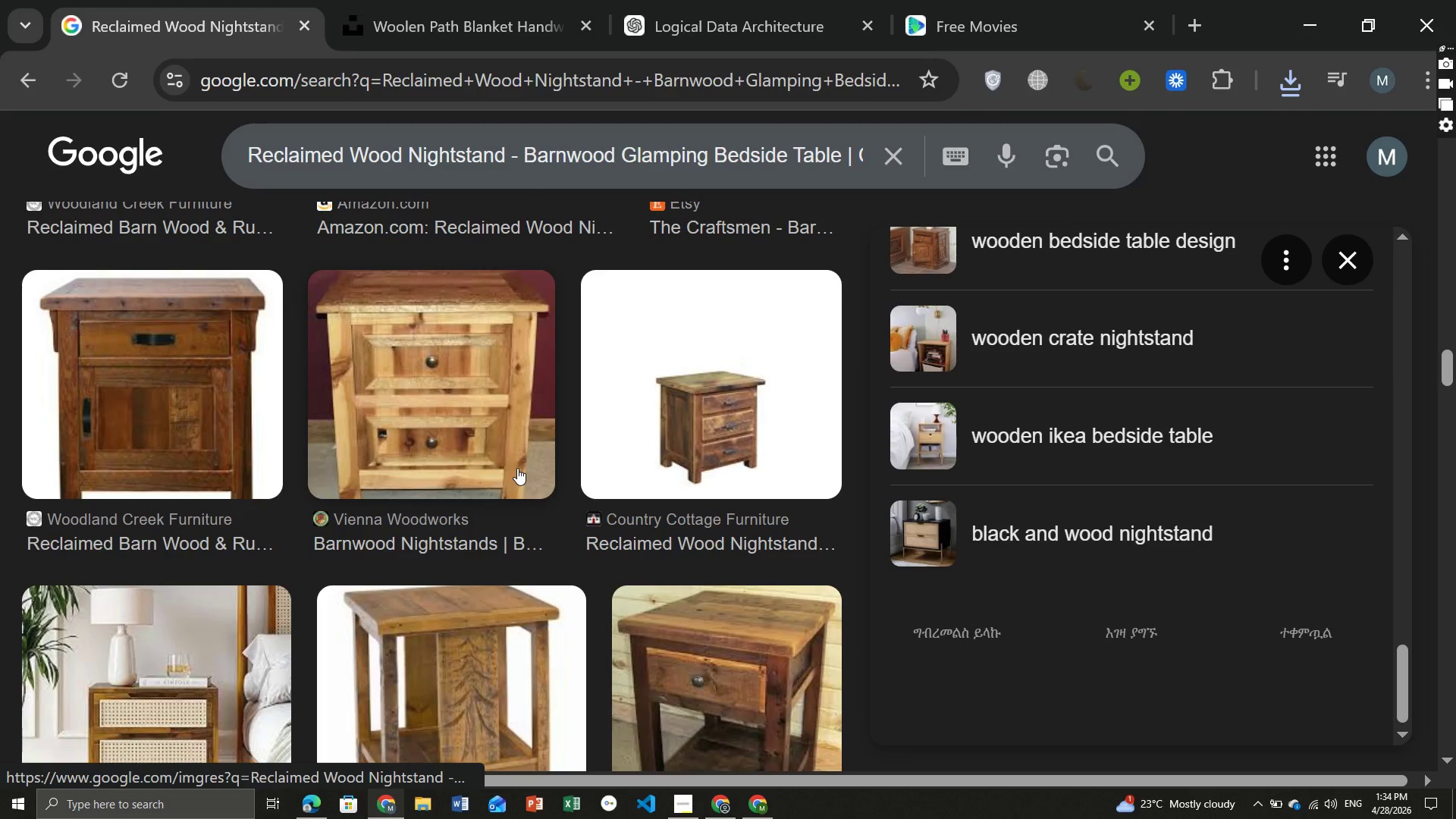 
wait(10.5)
 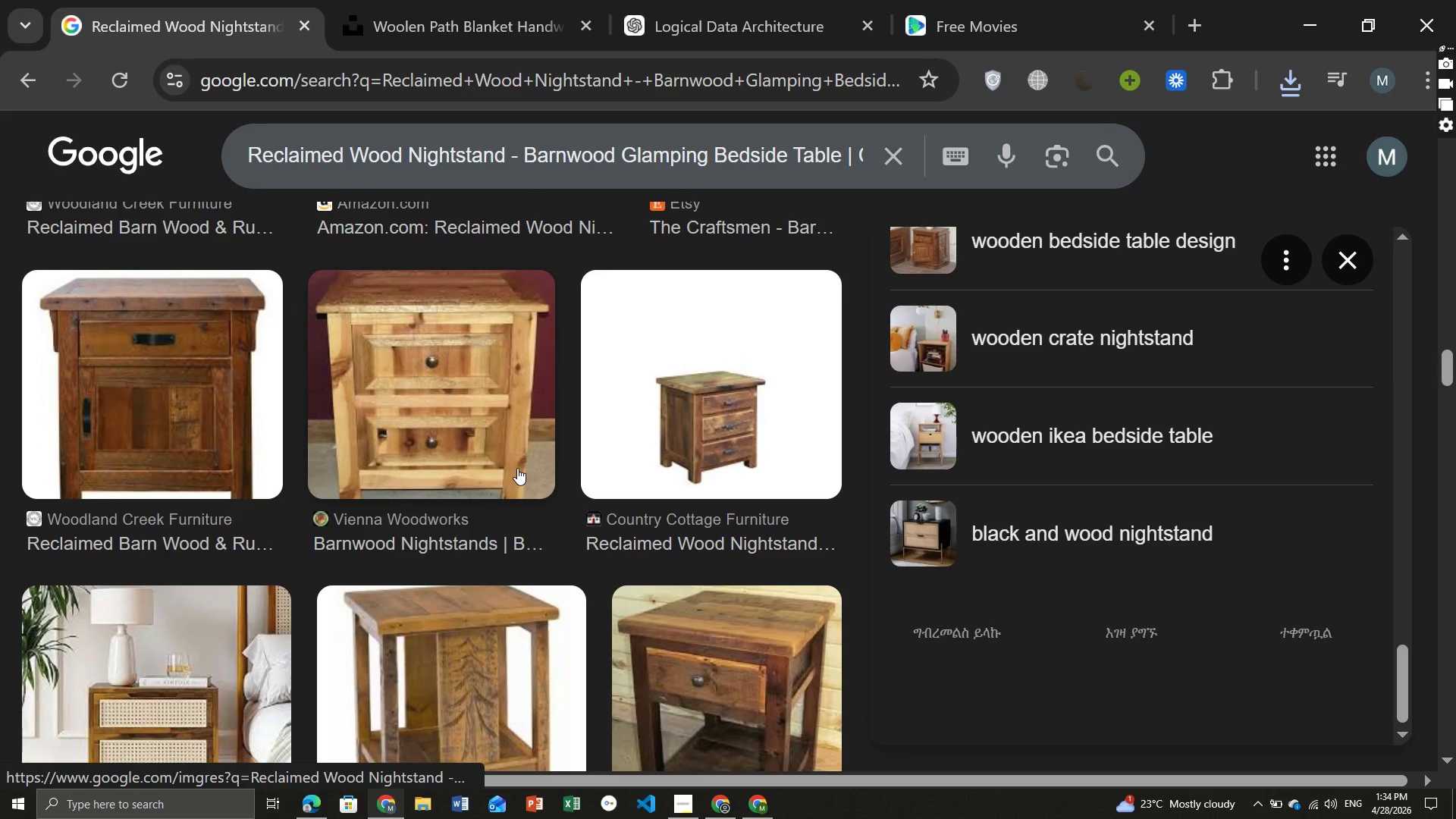 
left_click([386, 803])
 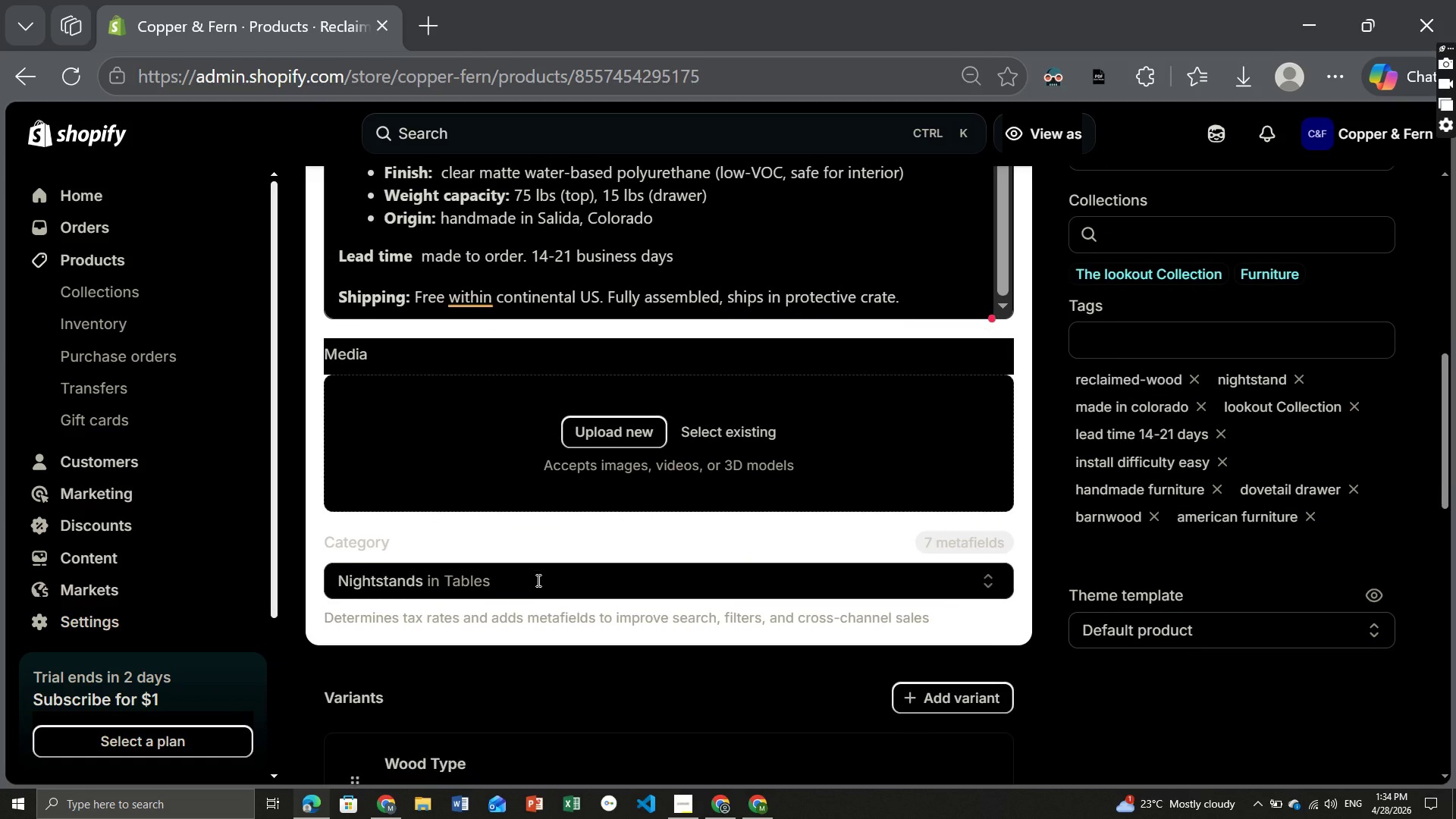 
left_click([598, 427])
 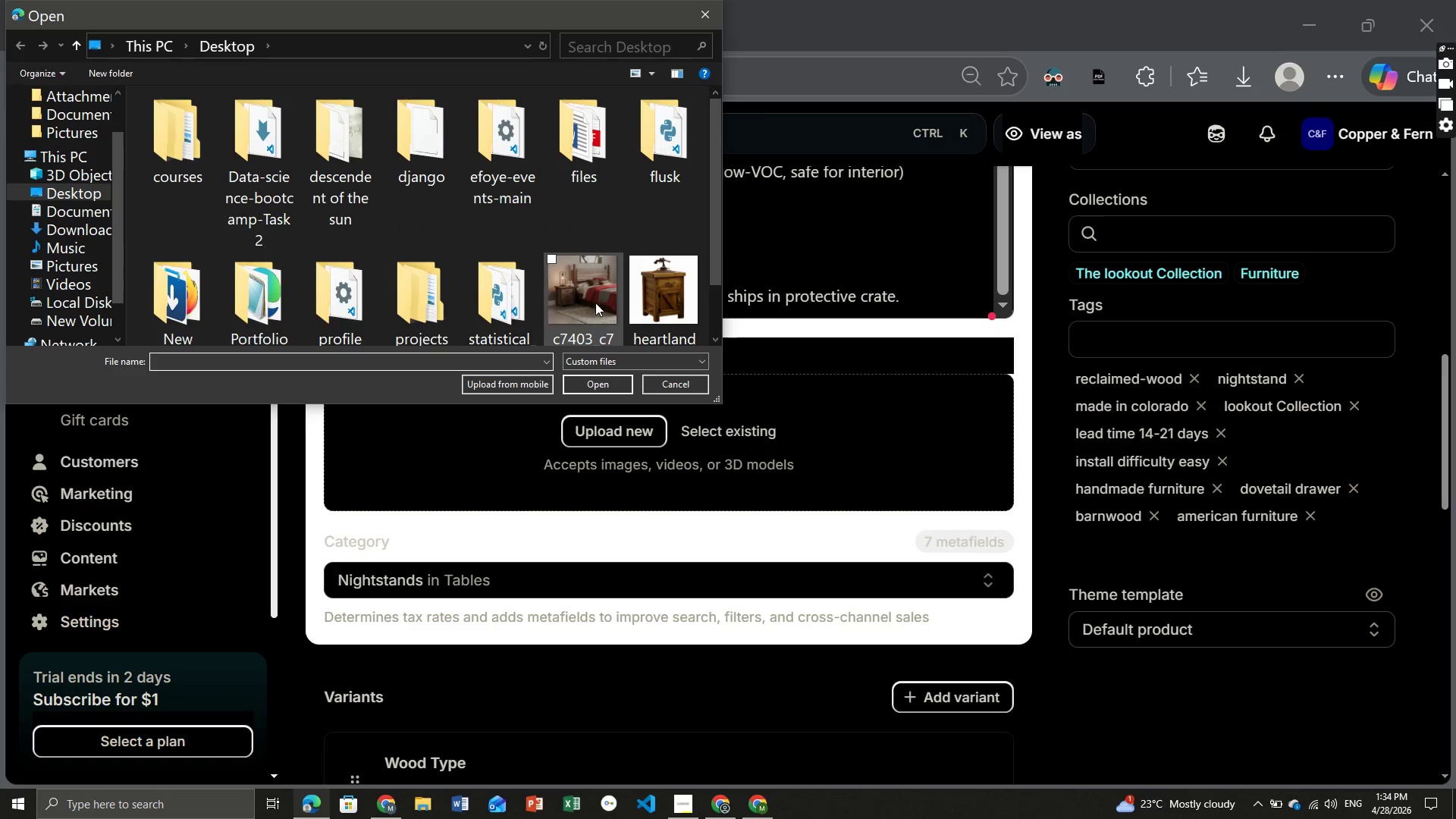 
left_click([672, 300])
 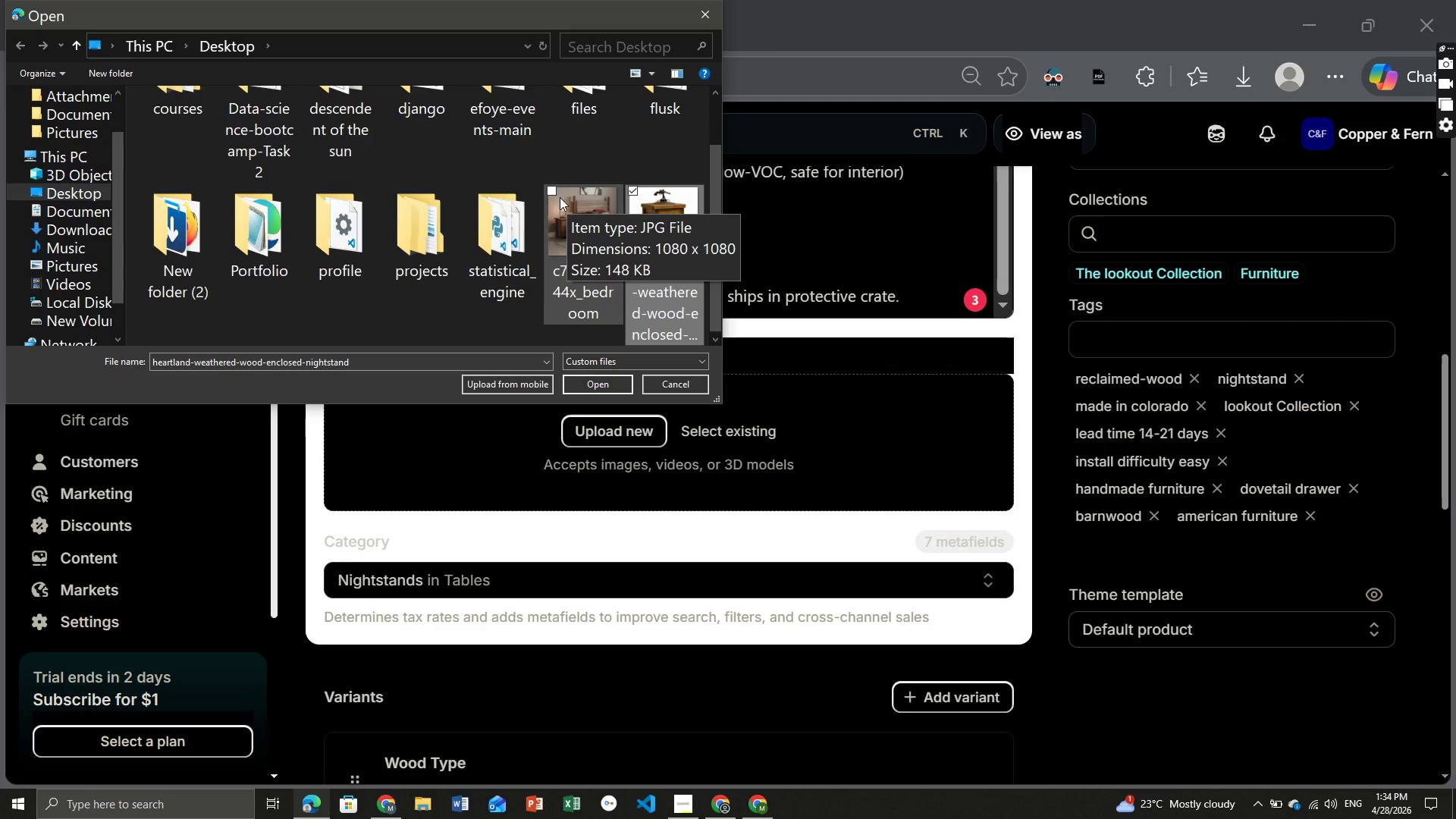 
left_click([551, 192])
 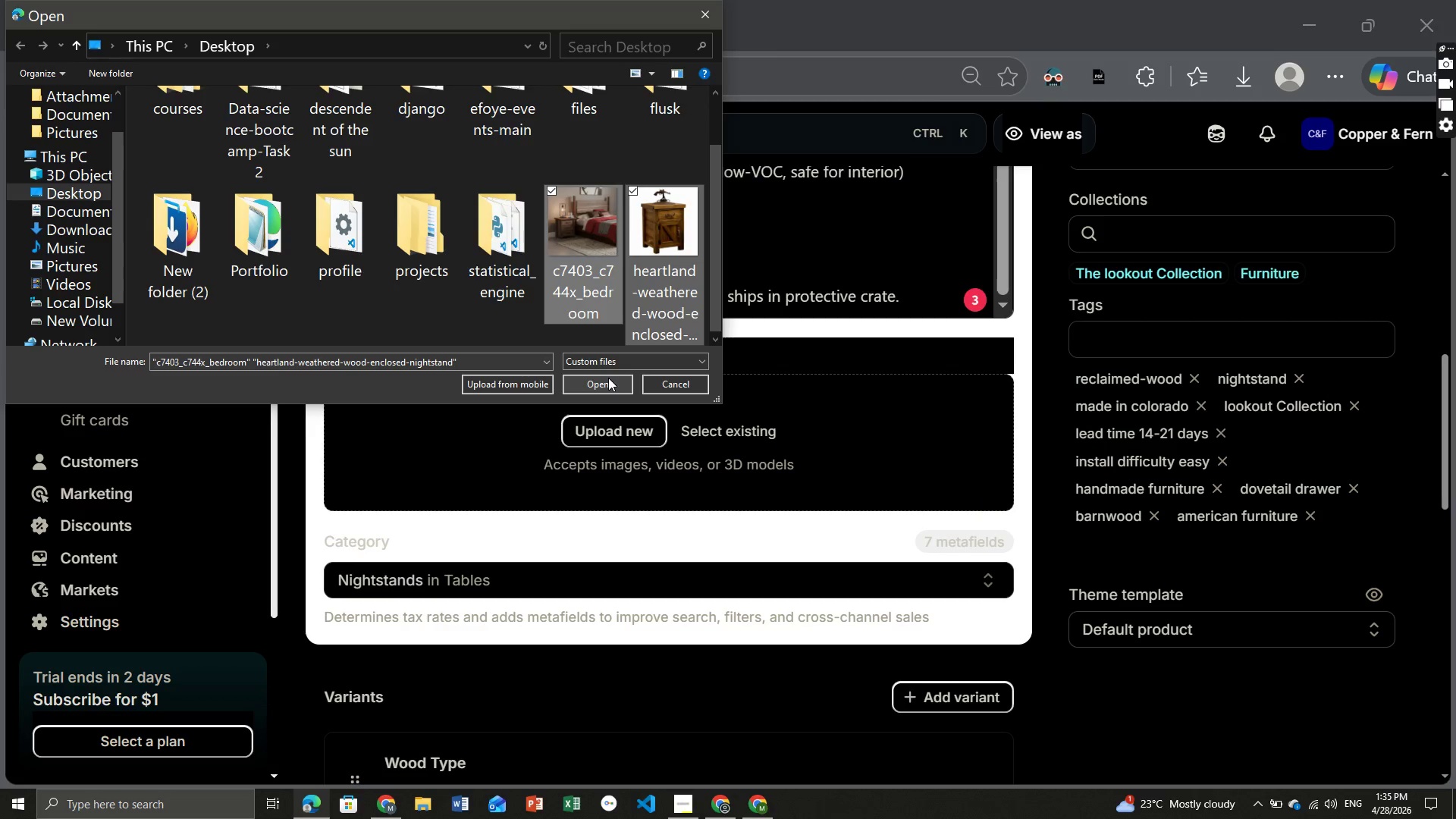 
left_click([607, 381])
 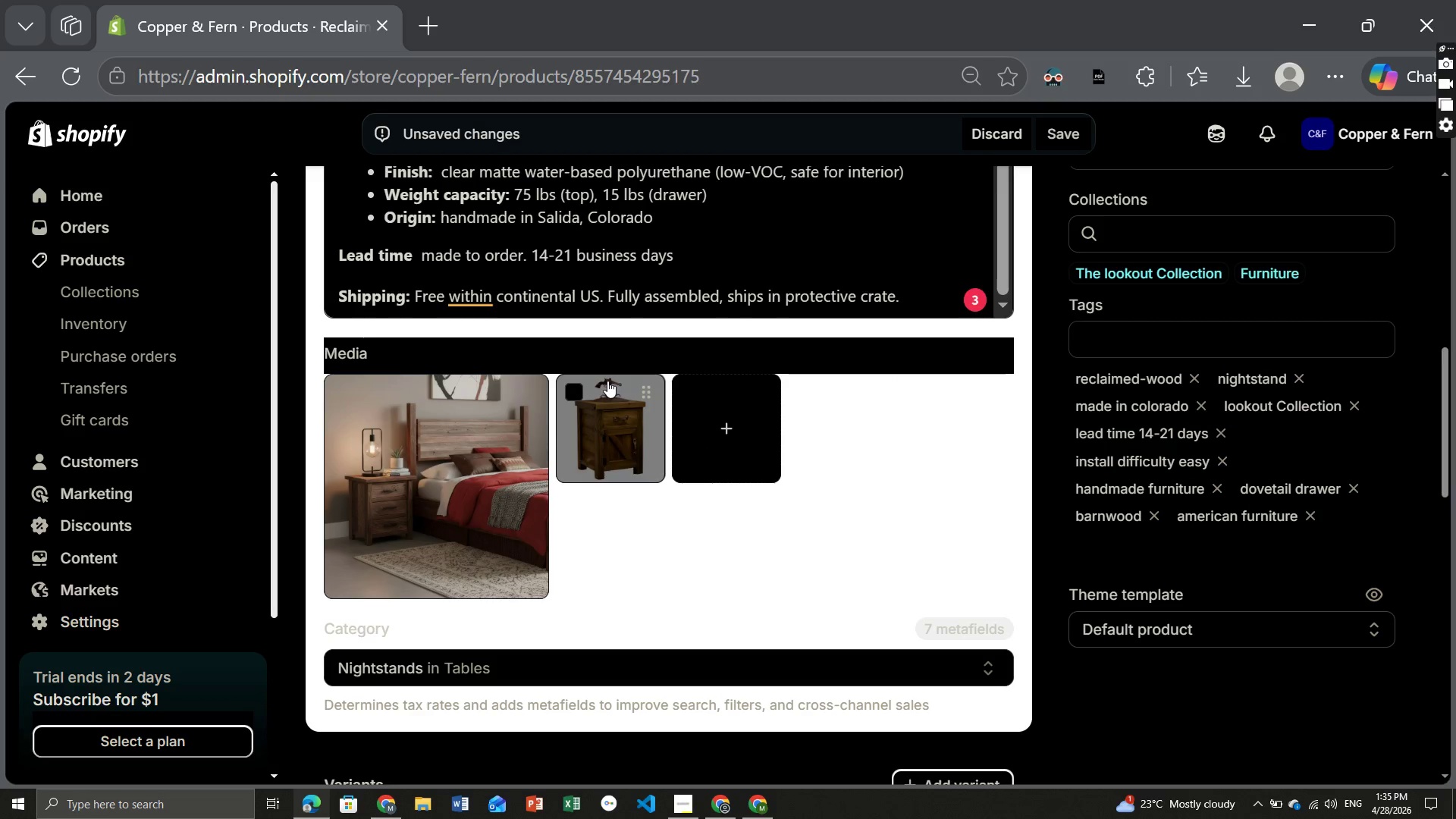 
wait(21.33)
 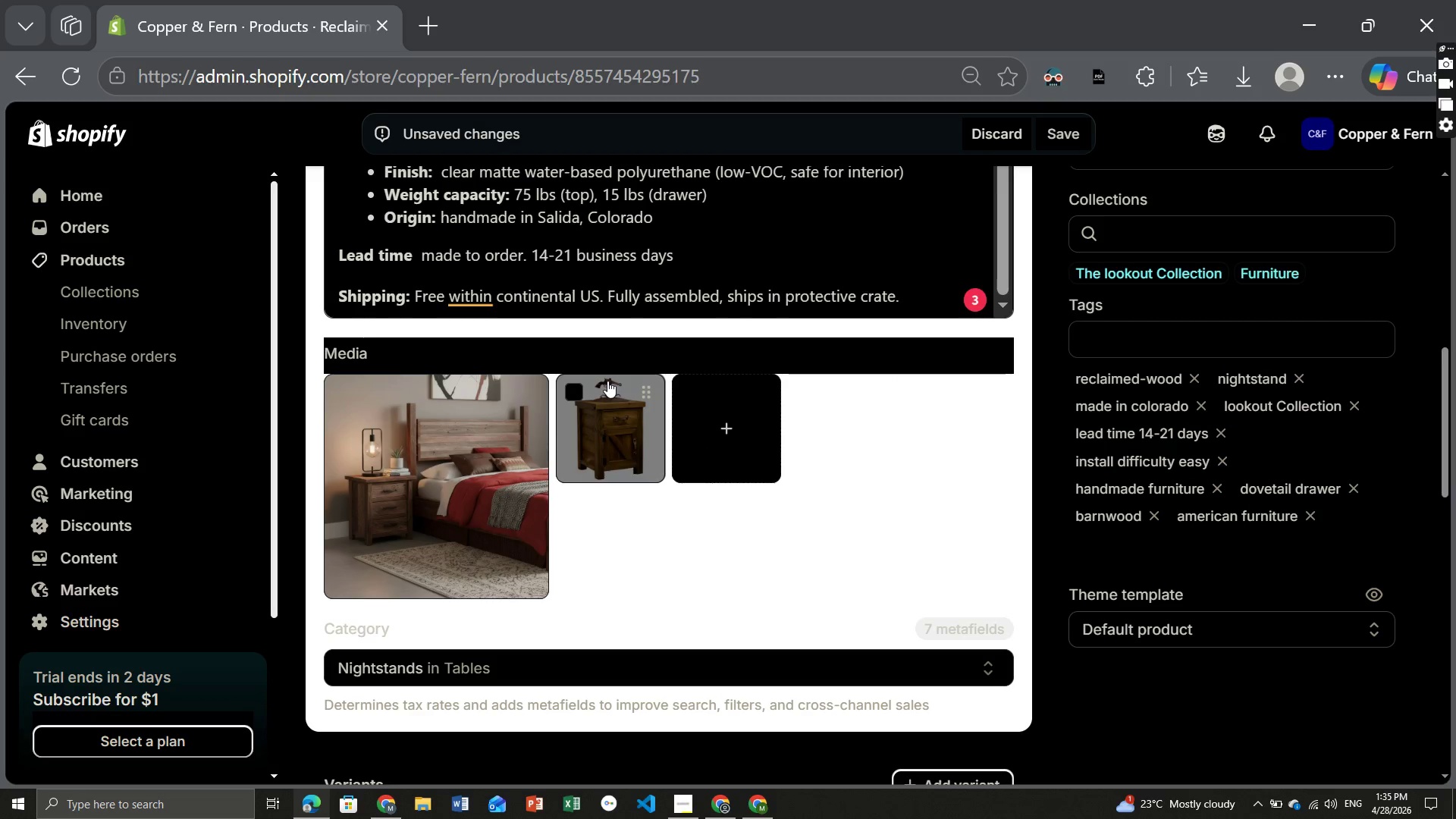 
left_click([413, 471])
 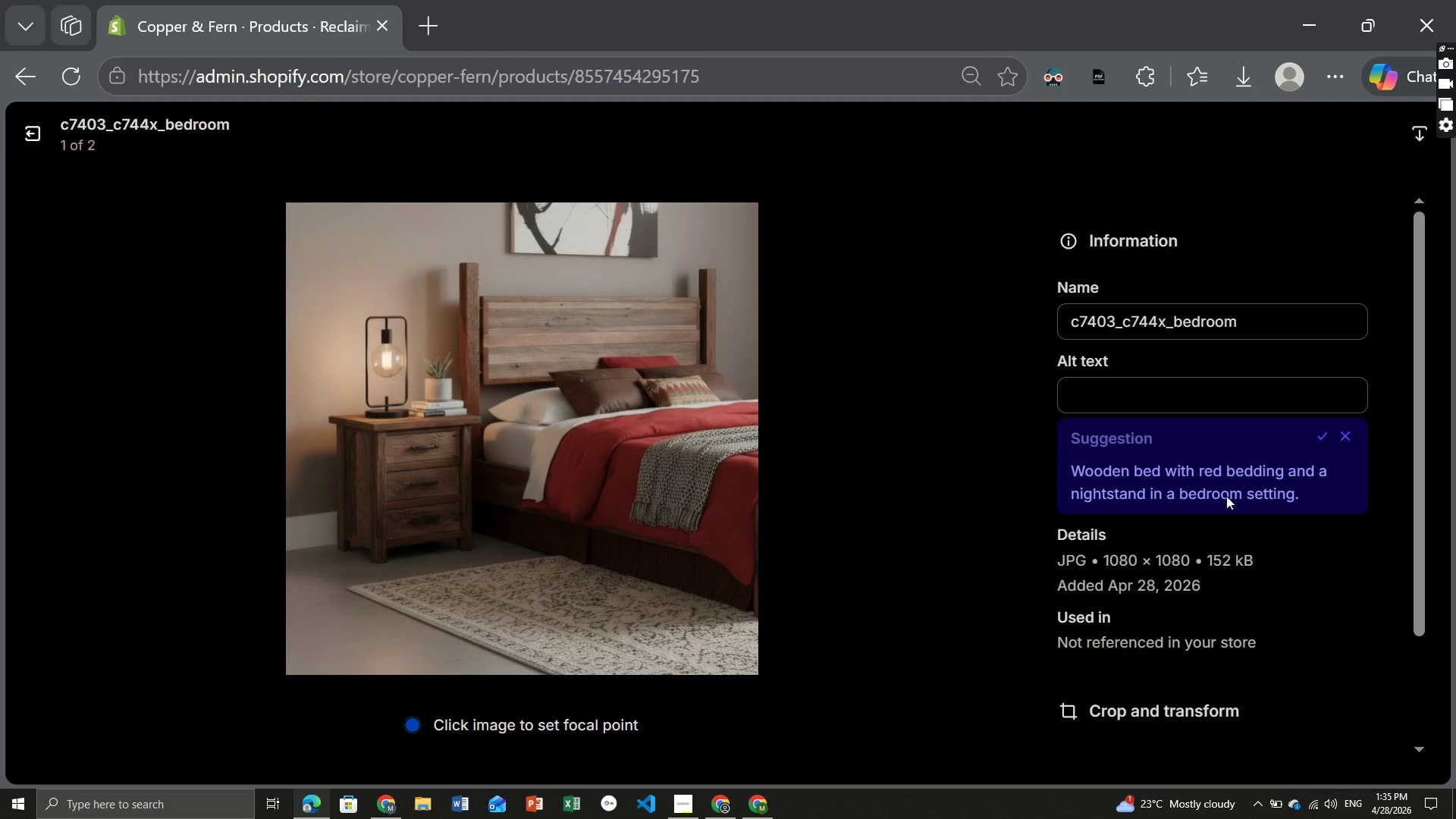 
wait(22.44)
 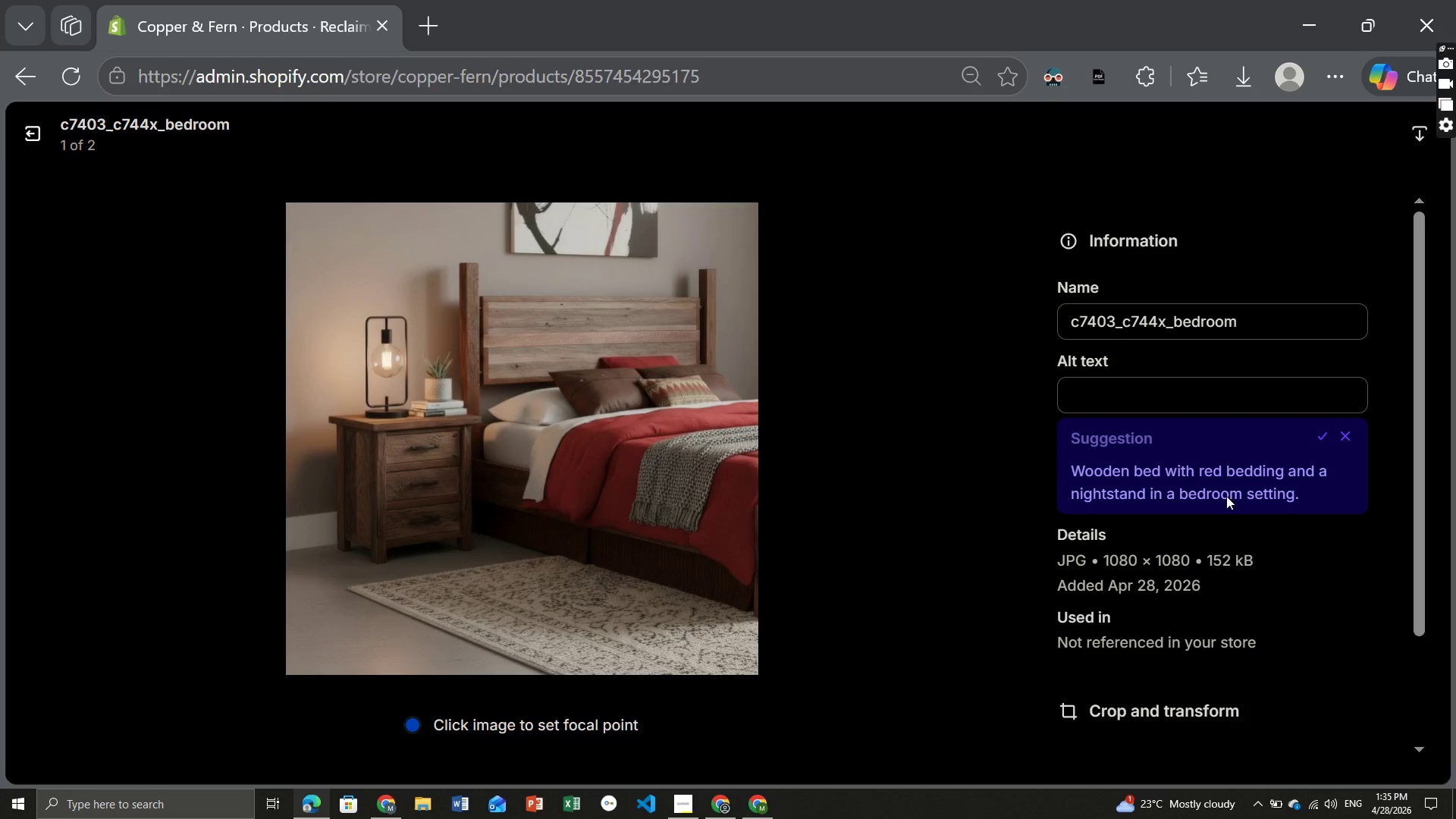 
left_click([1323, 438])
 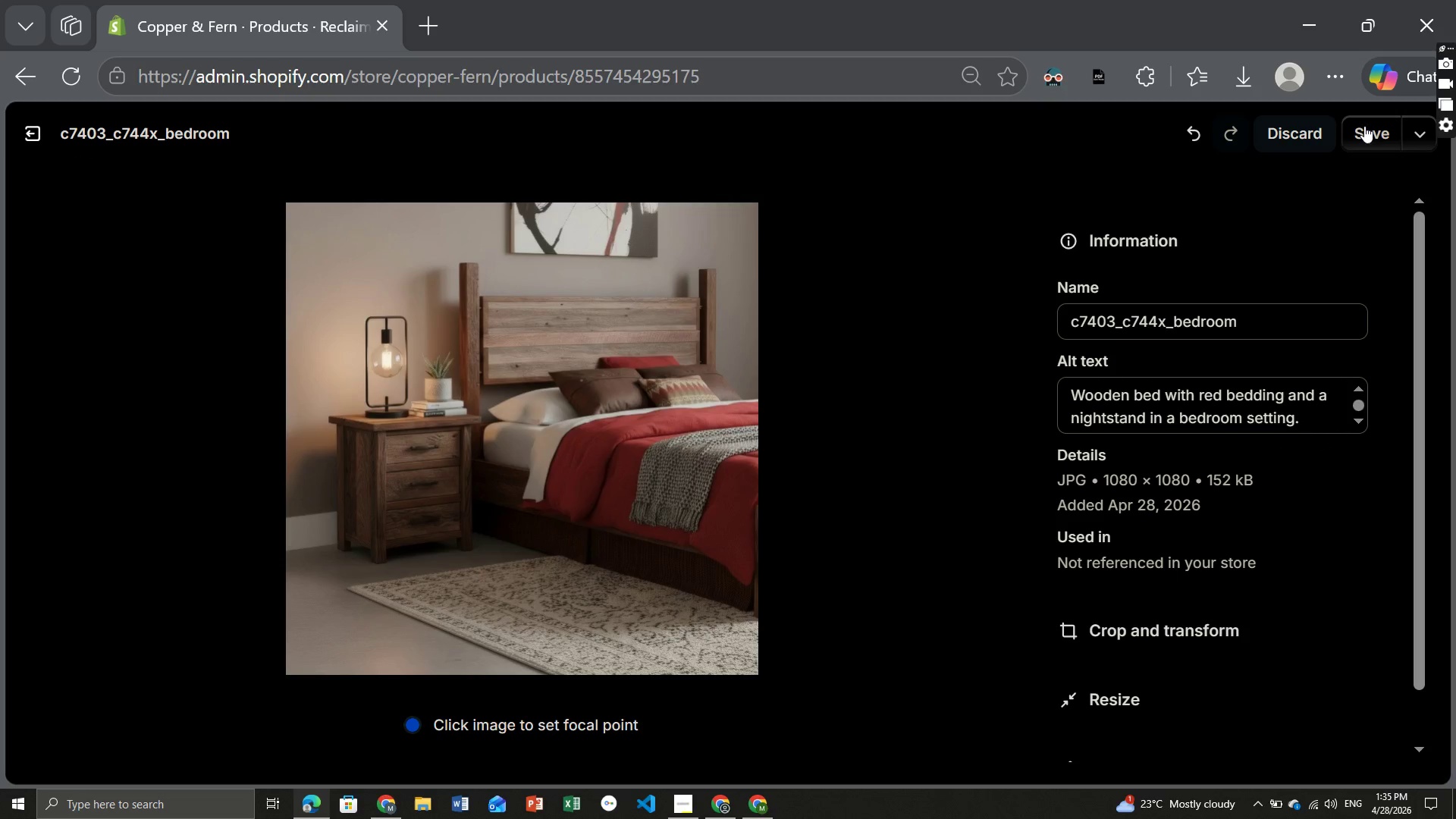 
left_click([1370, 127])
 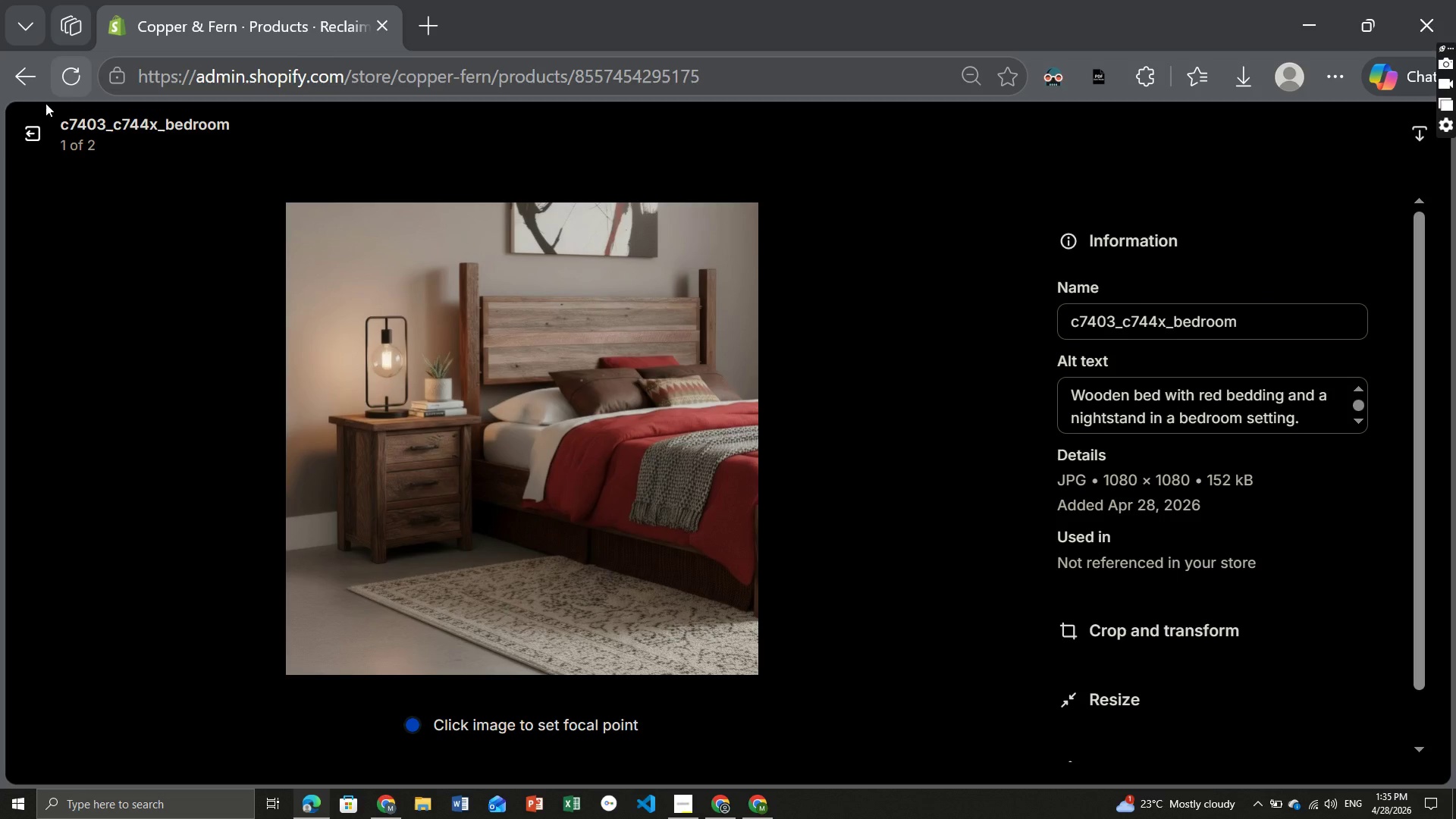 
left_click([31, 133])
 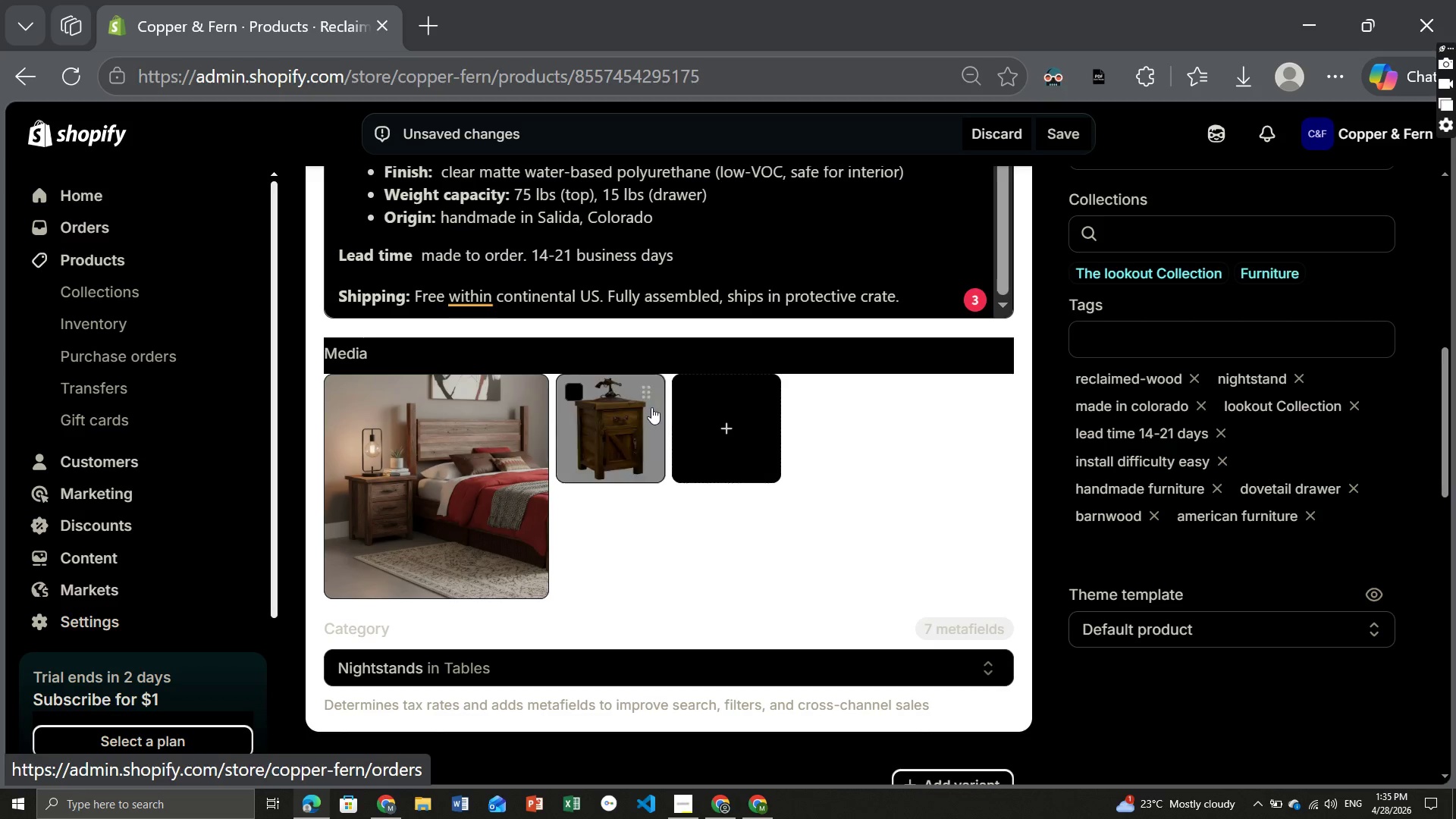 
left_click([651, 407])
 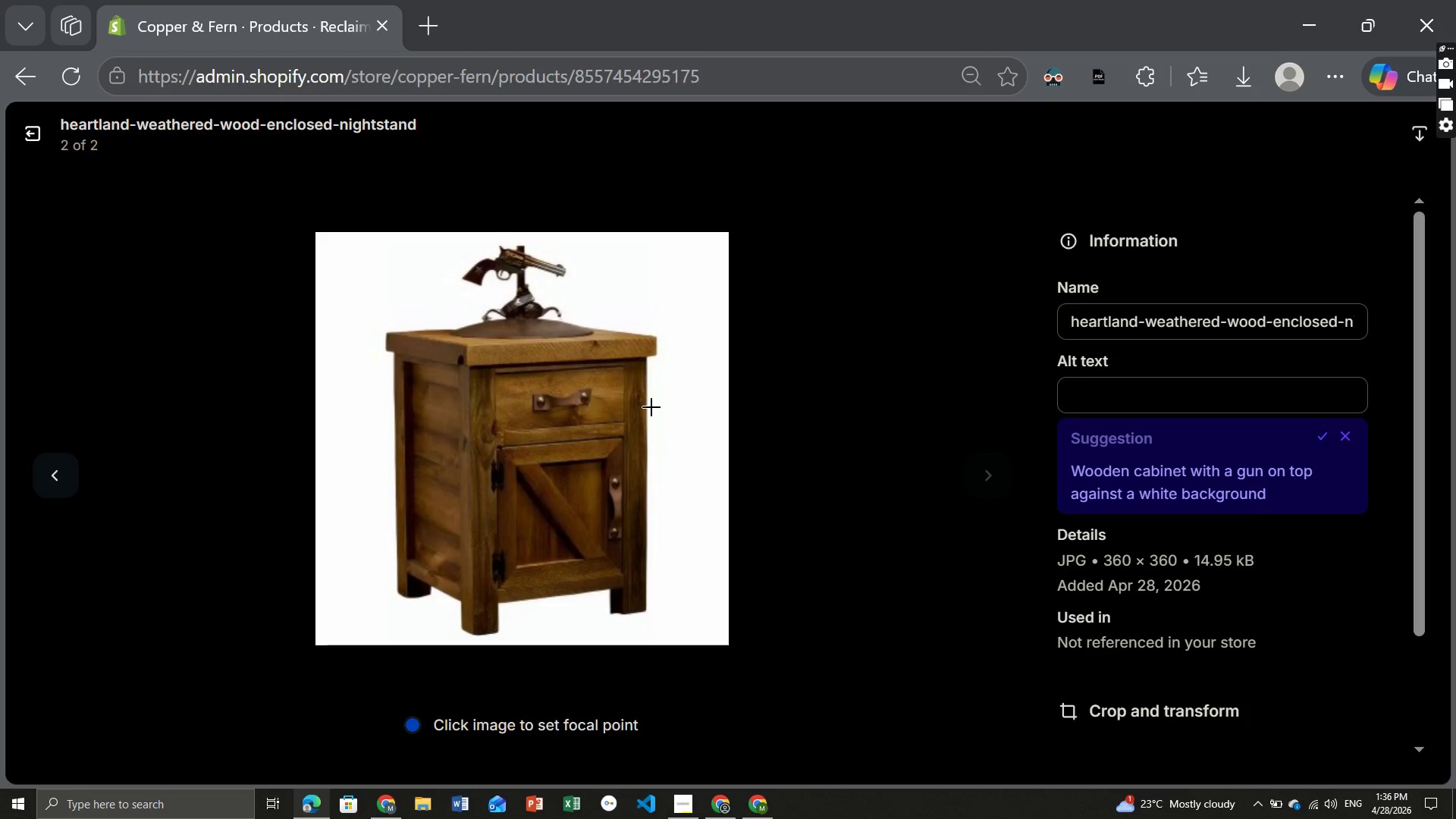 
wait(9.81)
 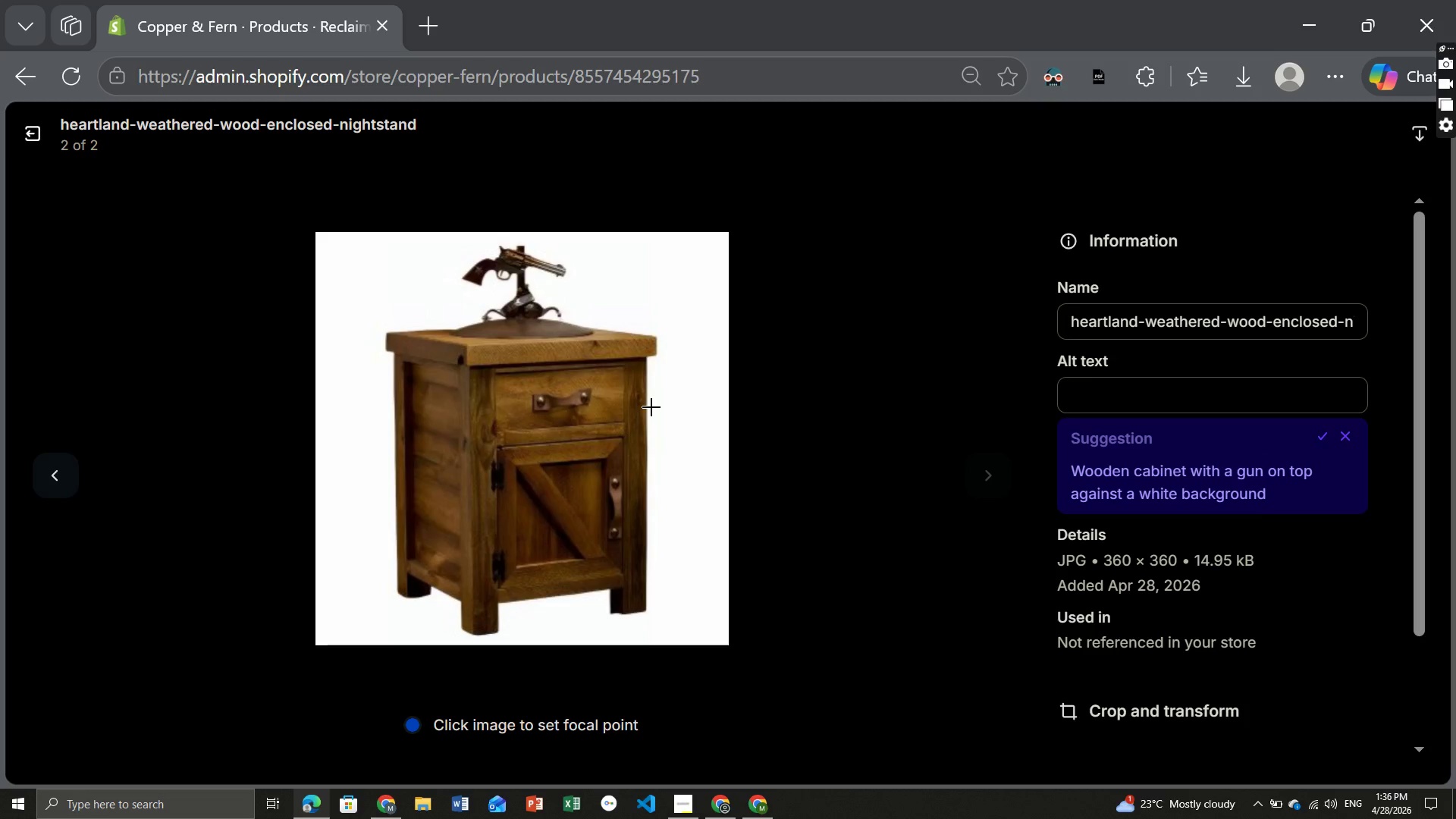 
left_click([42, 134])
 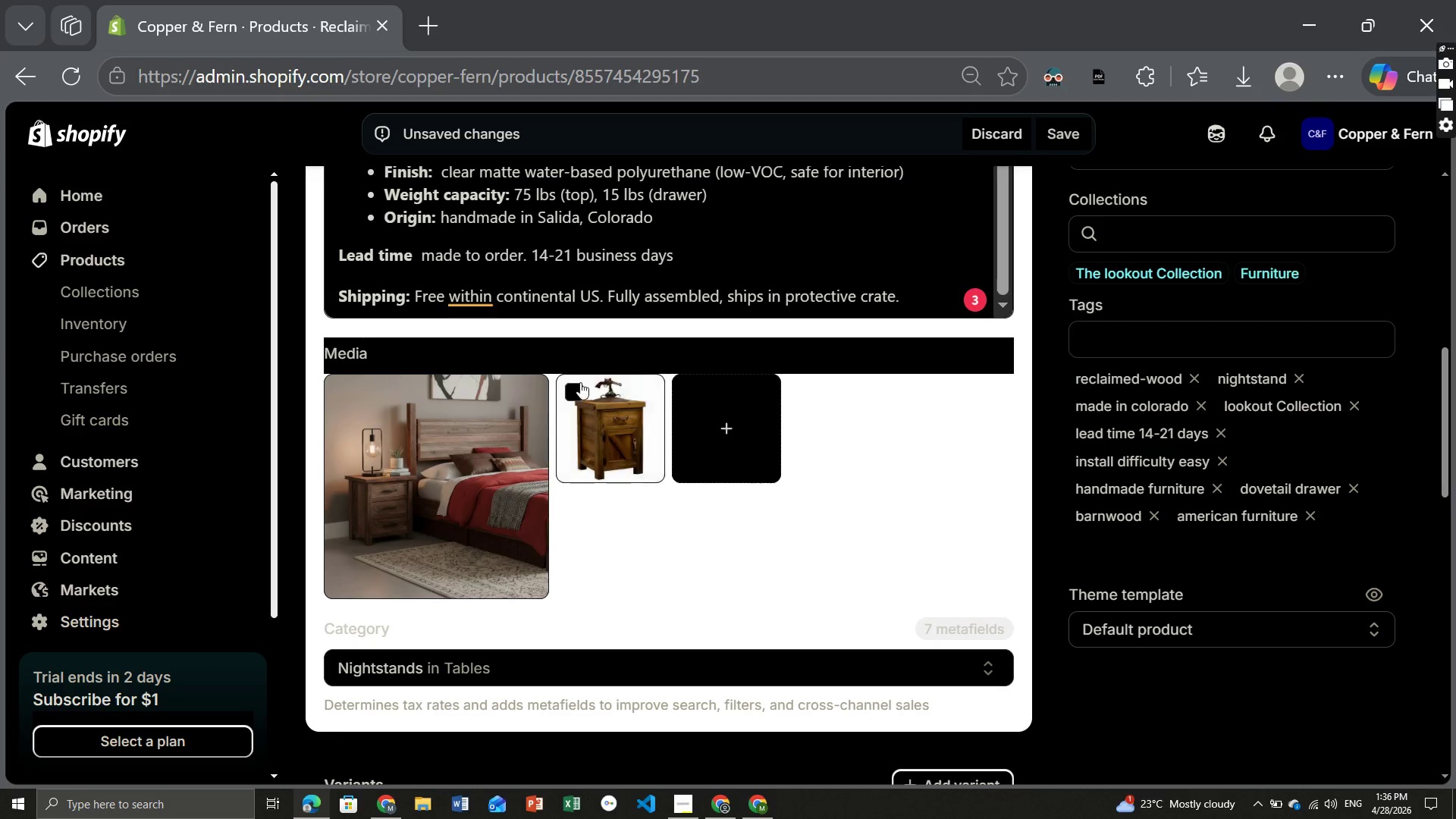 
left_click([579, 388])
 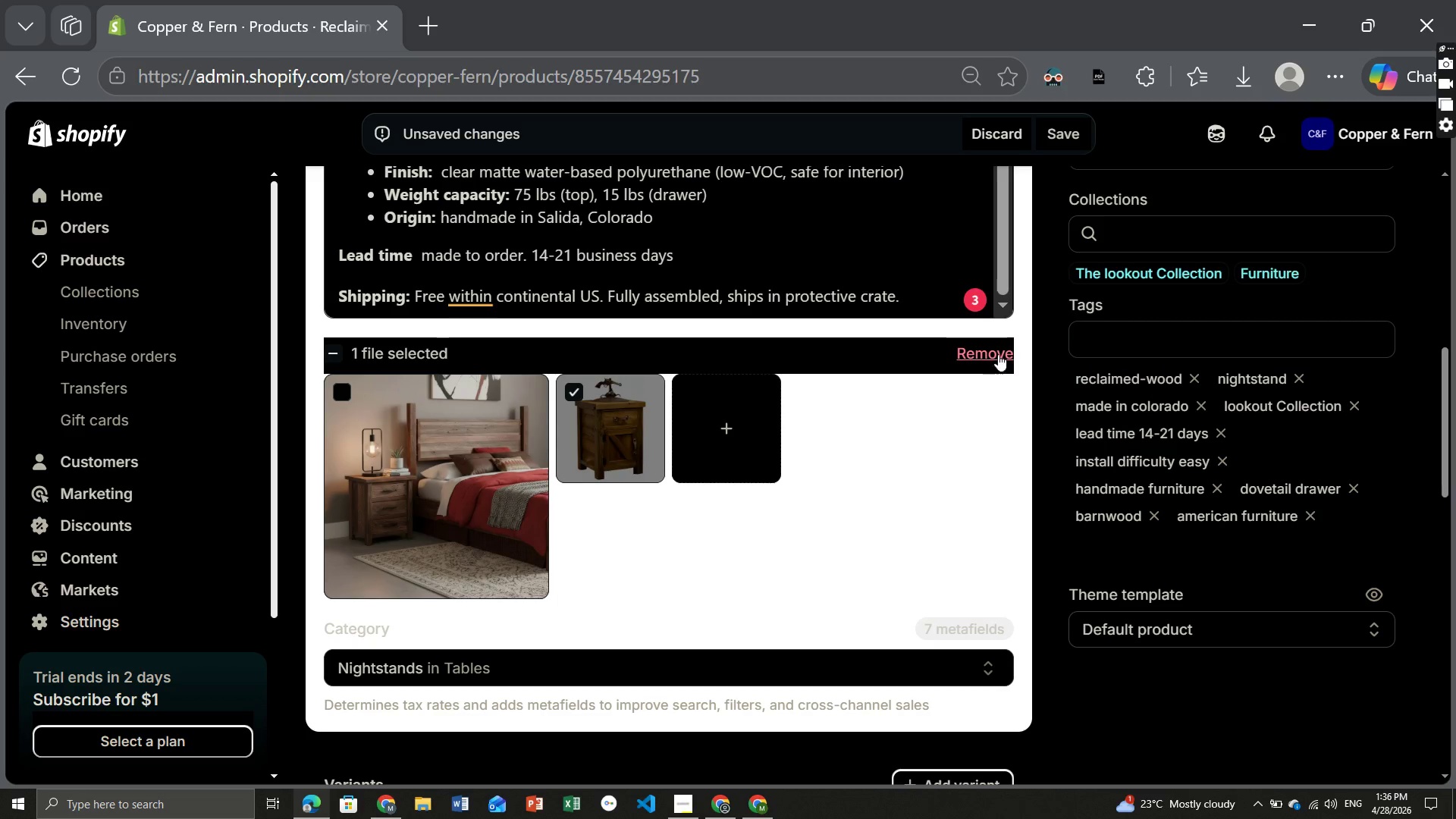 
left_click([997, 352])
 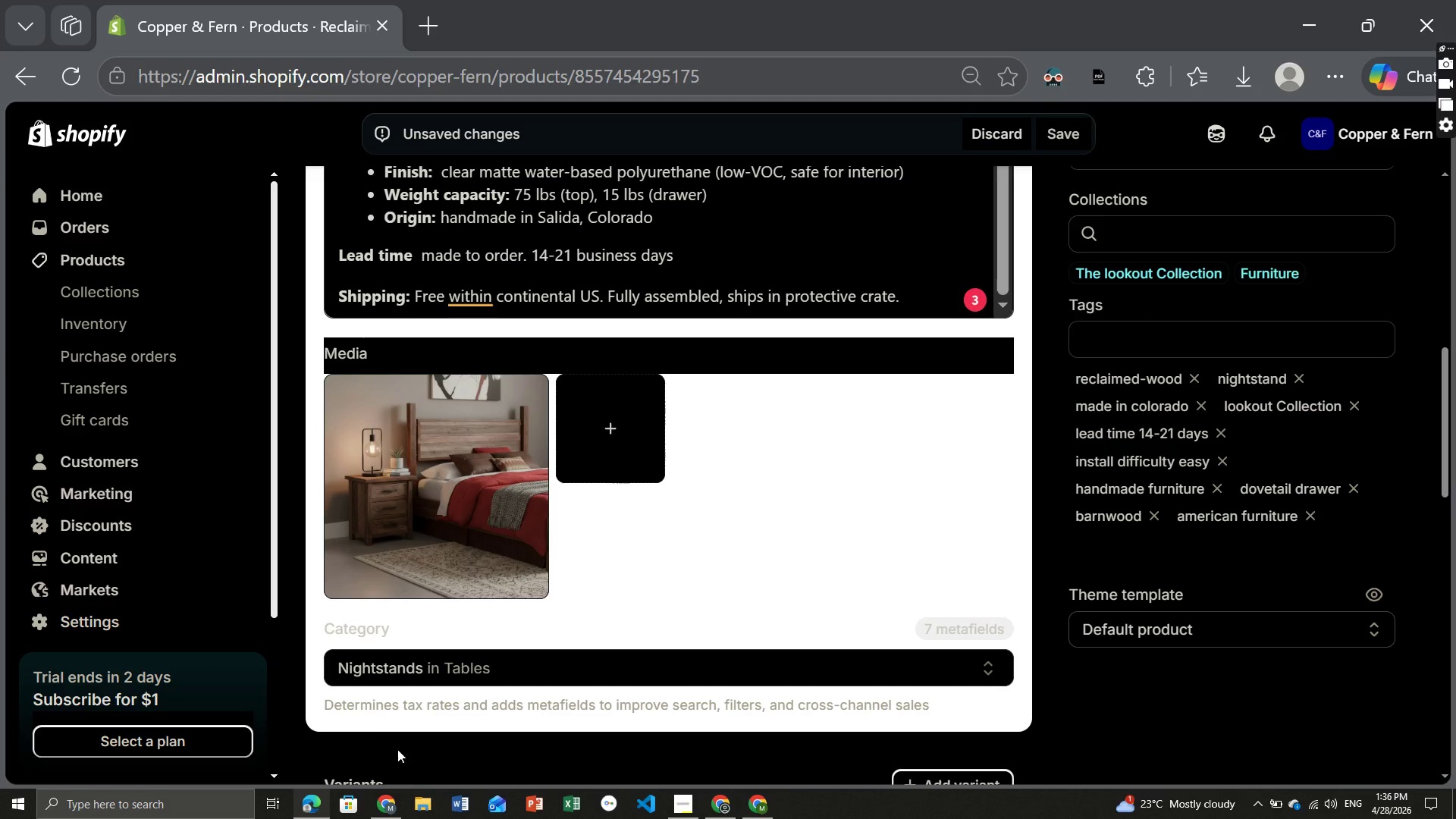 
left_click([394, 813])
 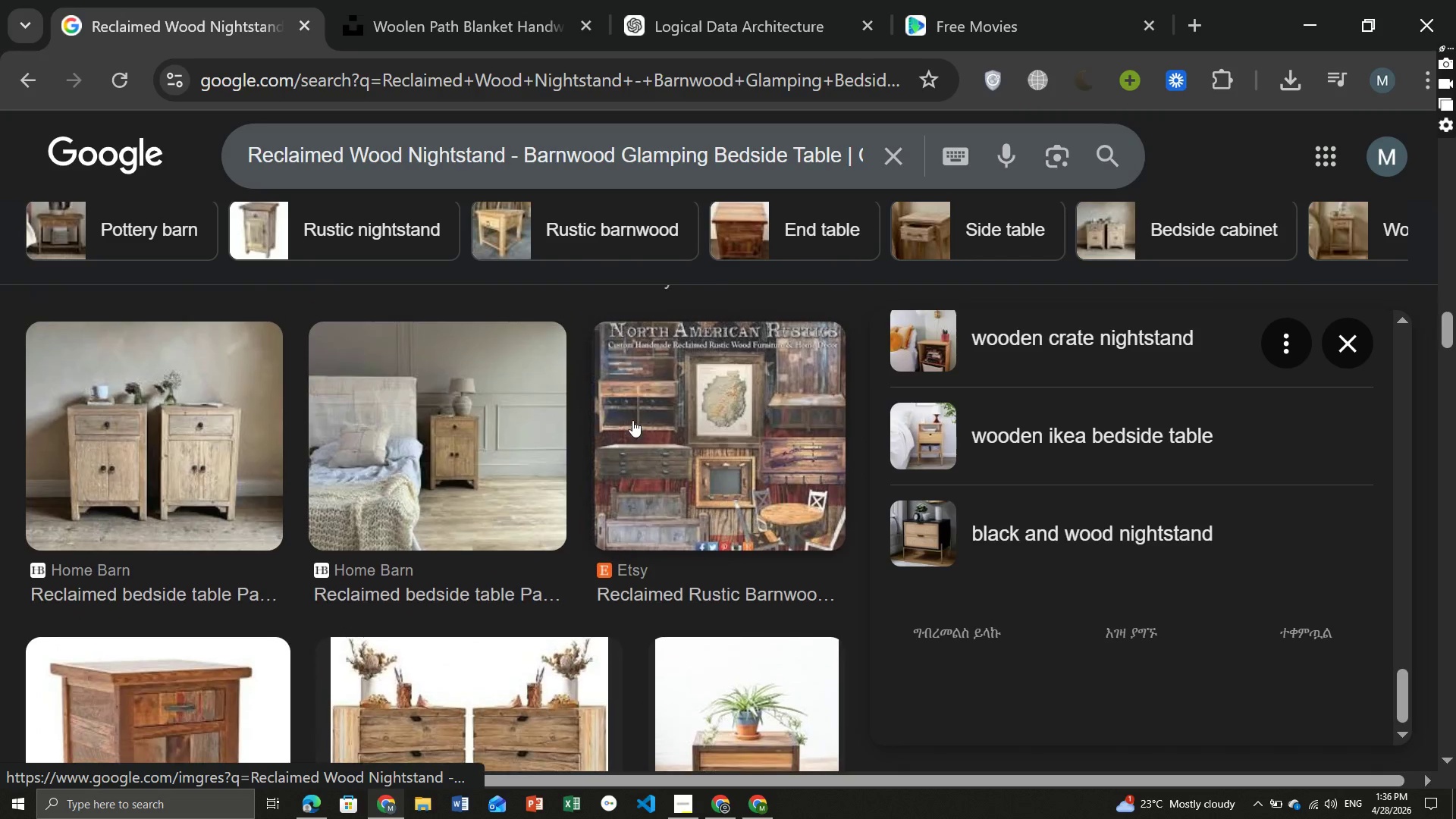 
wait(6.55)
 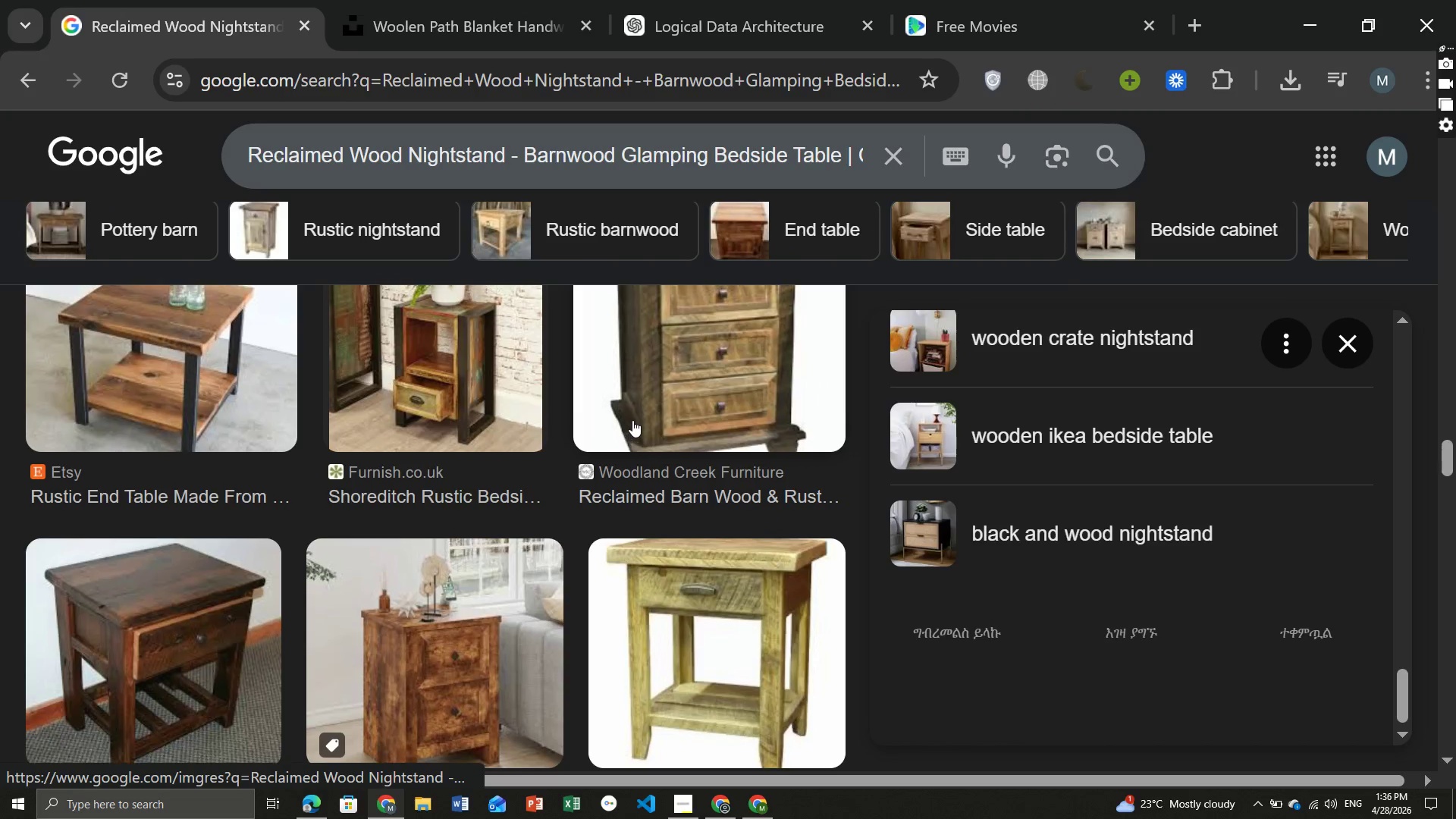 
left_click([493, 532])
 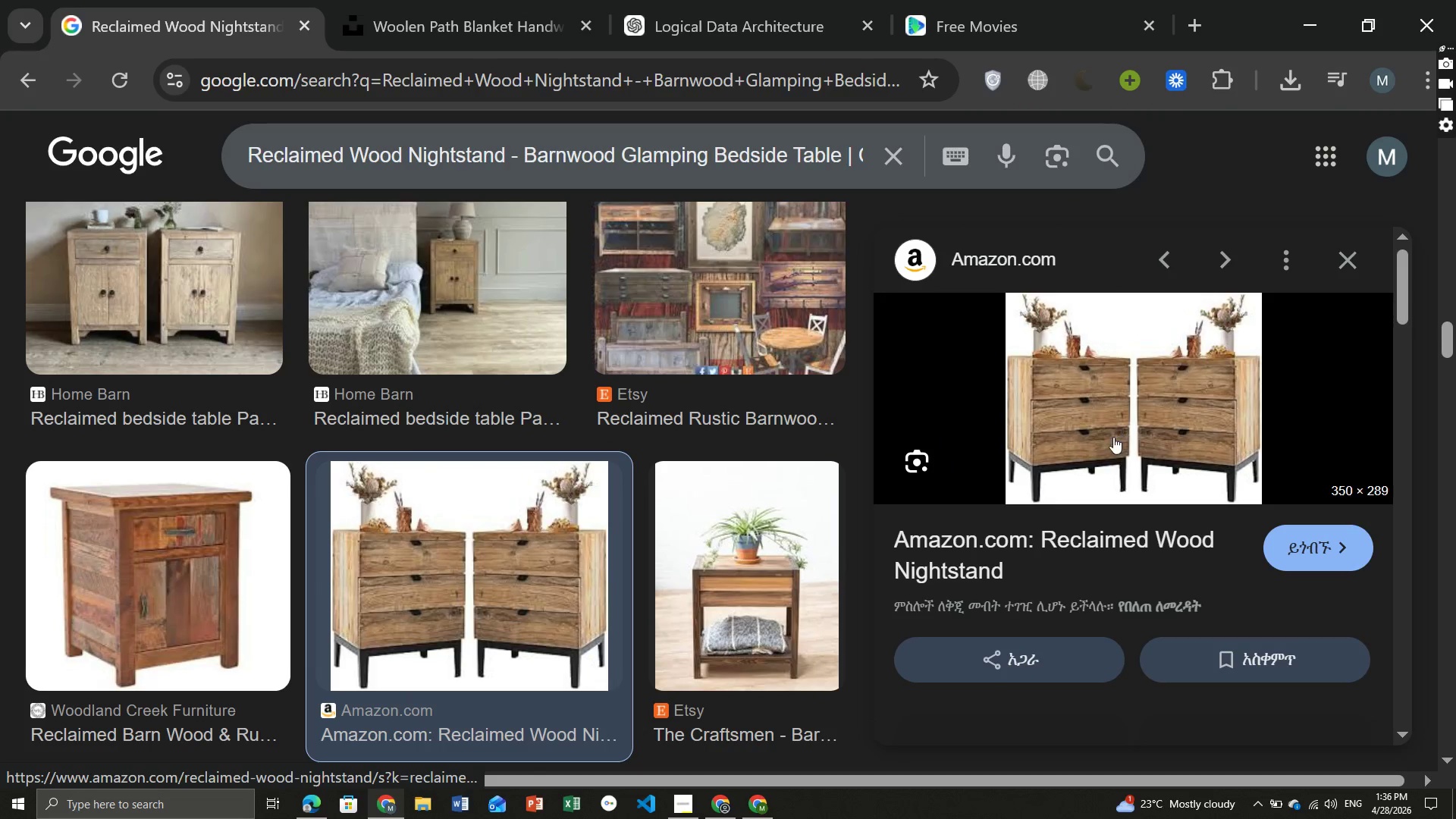 
right_click([1113, 437])
 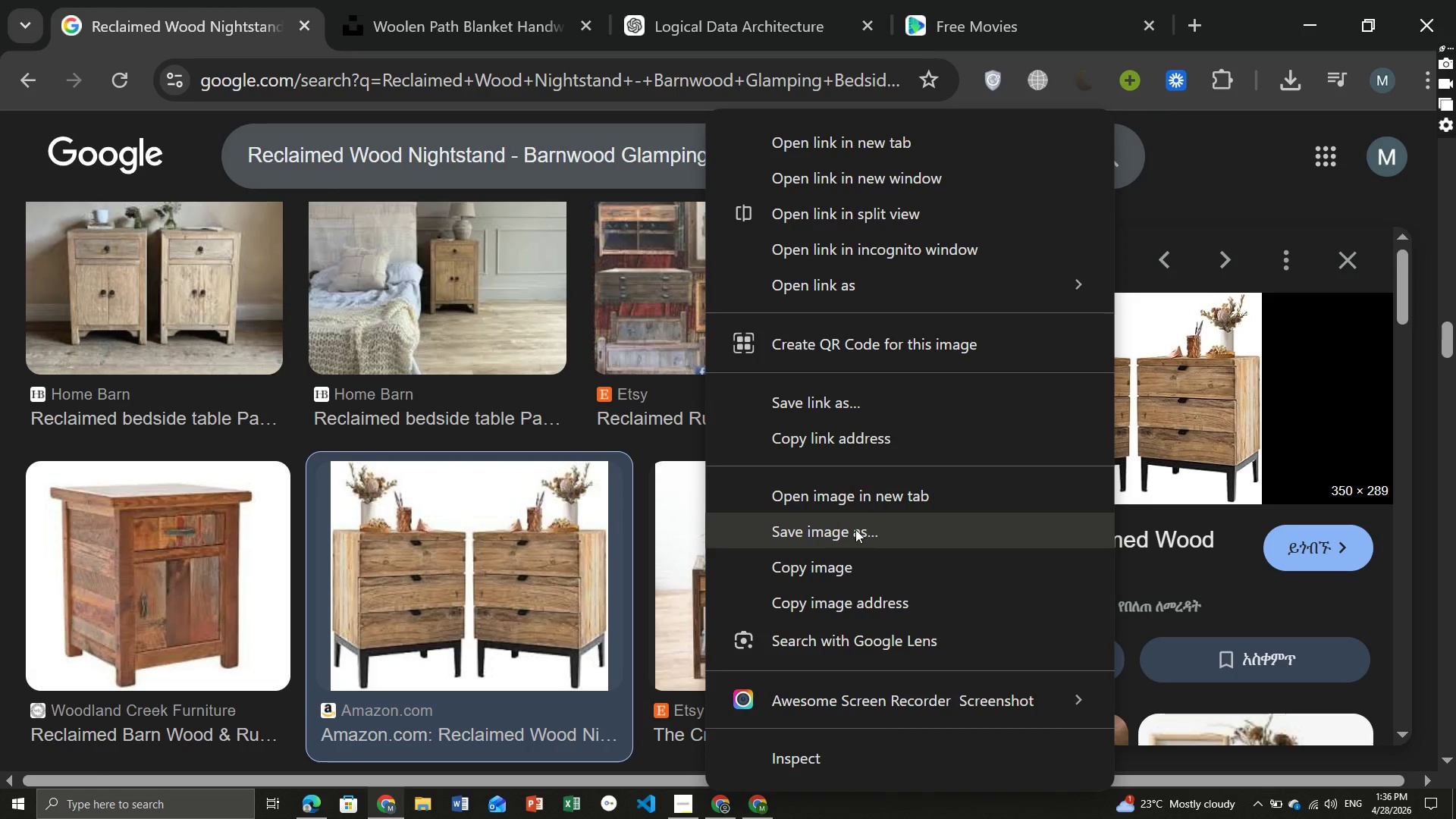 
left_click([855, 529])
 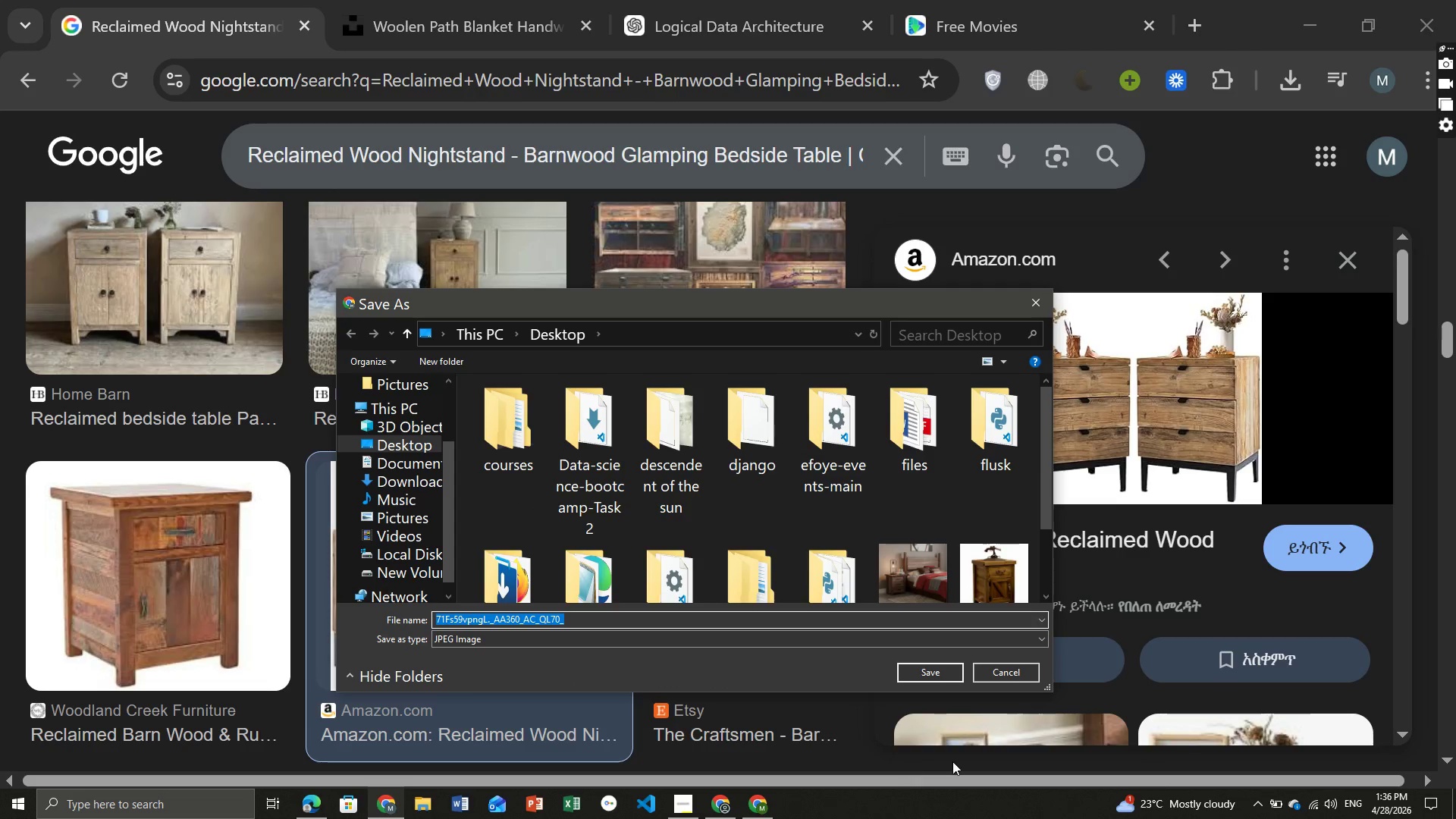 
left_click([934, 672])
 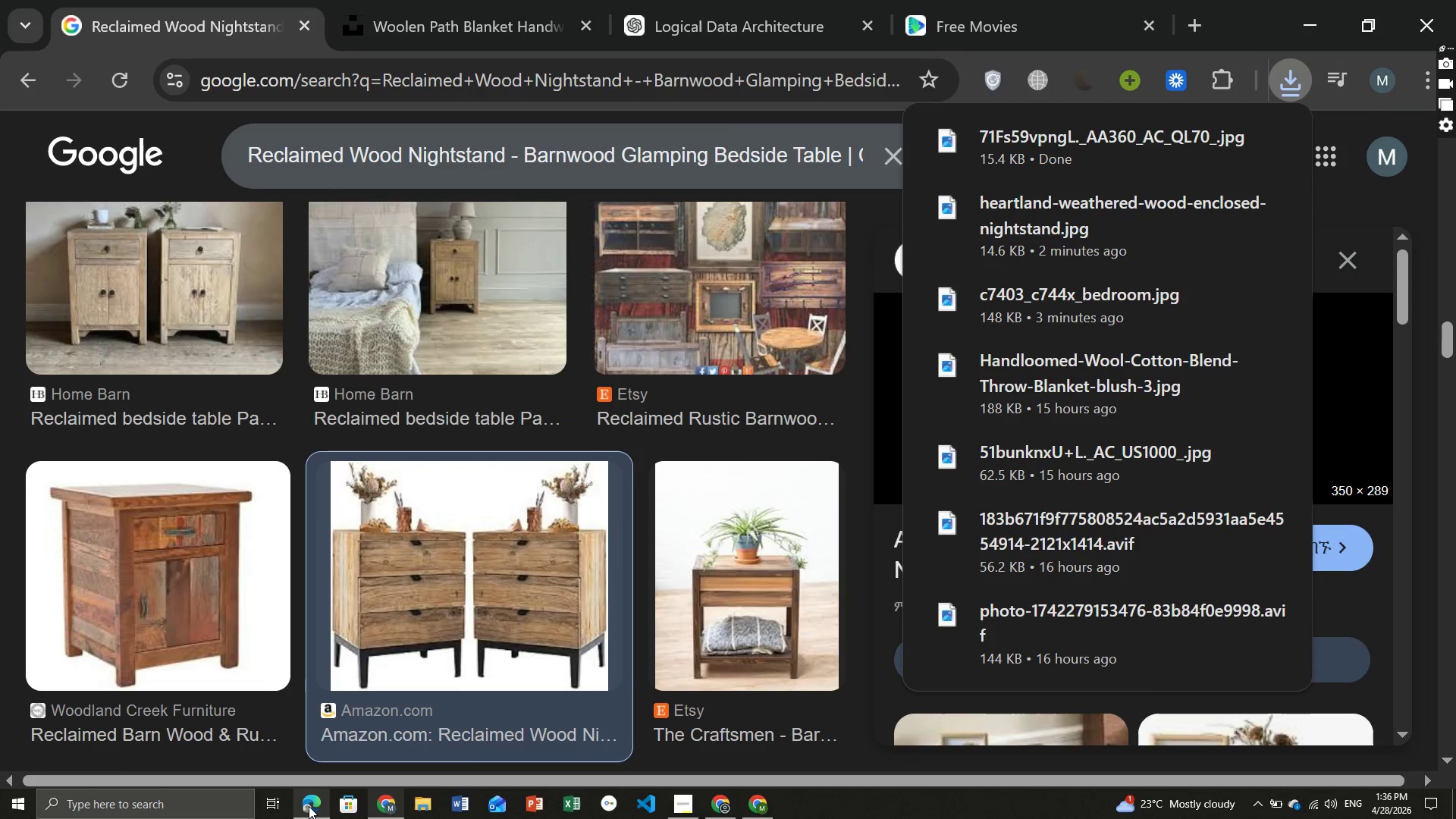 
left_click([309, 806])
 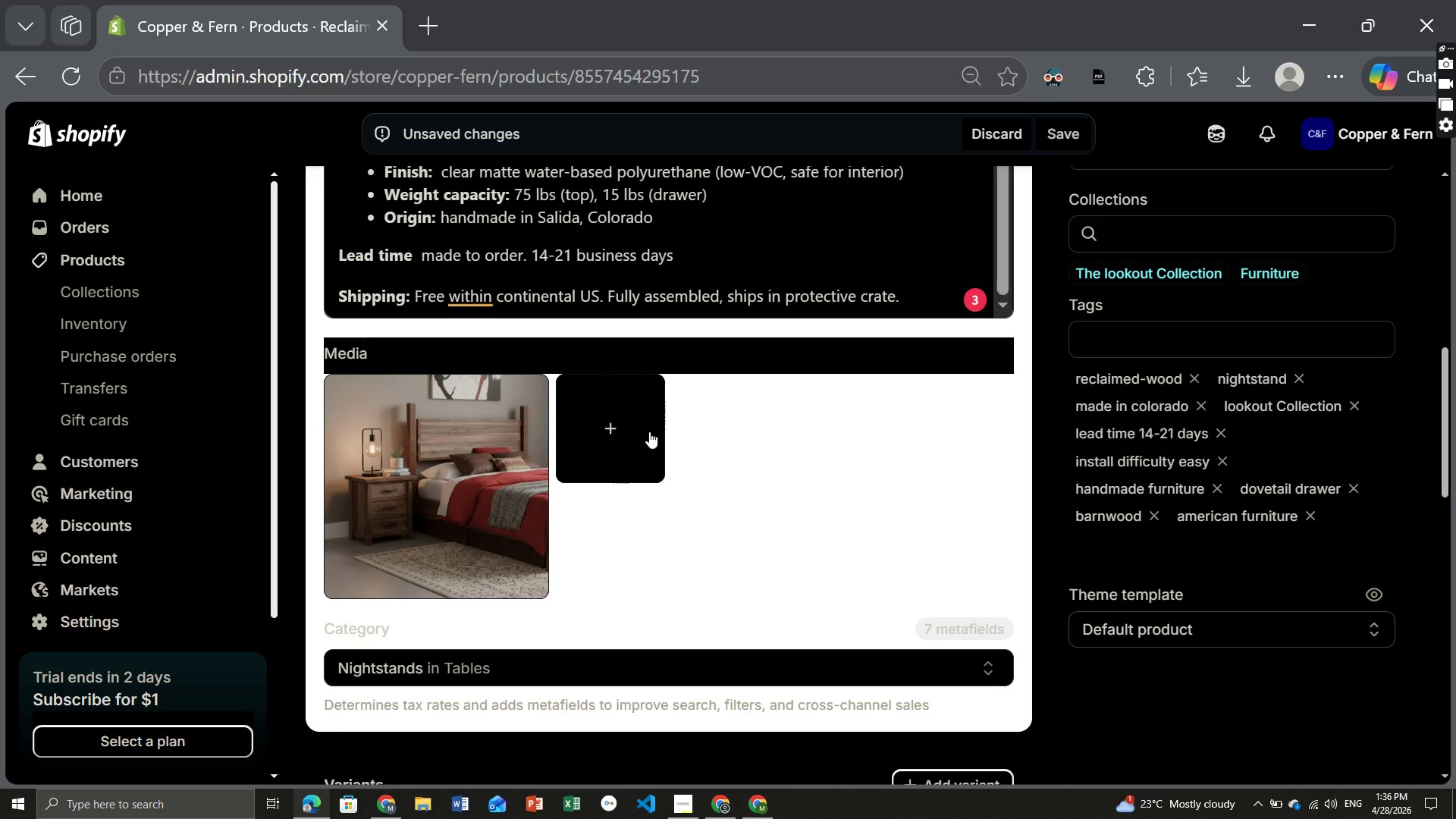 
left_click([637, 427])
 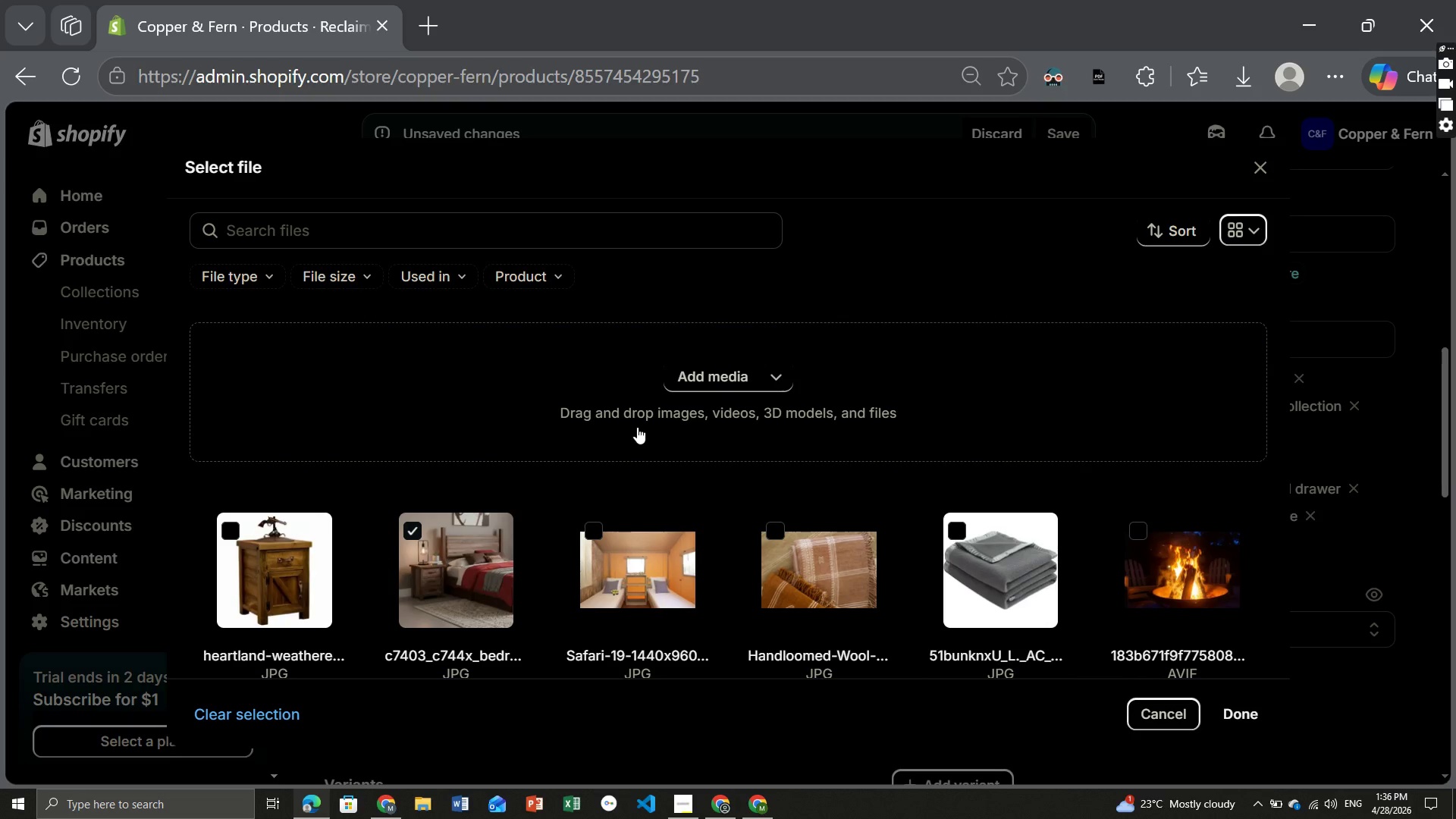 
left_click([729, 372])
 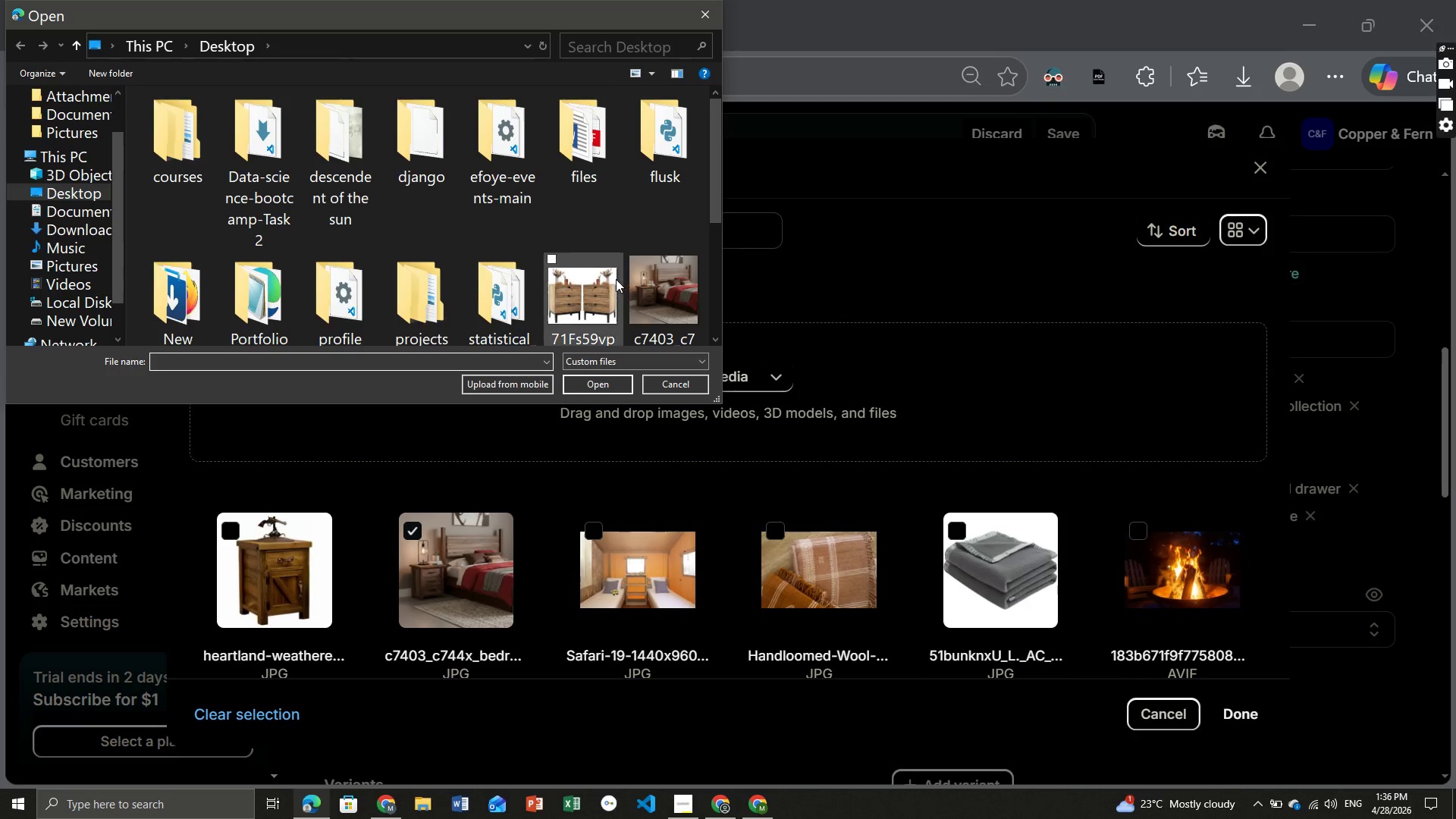 
left_click([595, 287])
 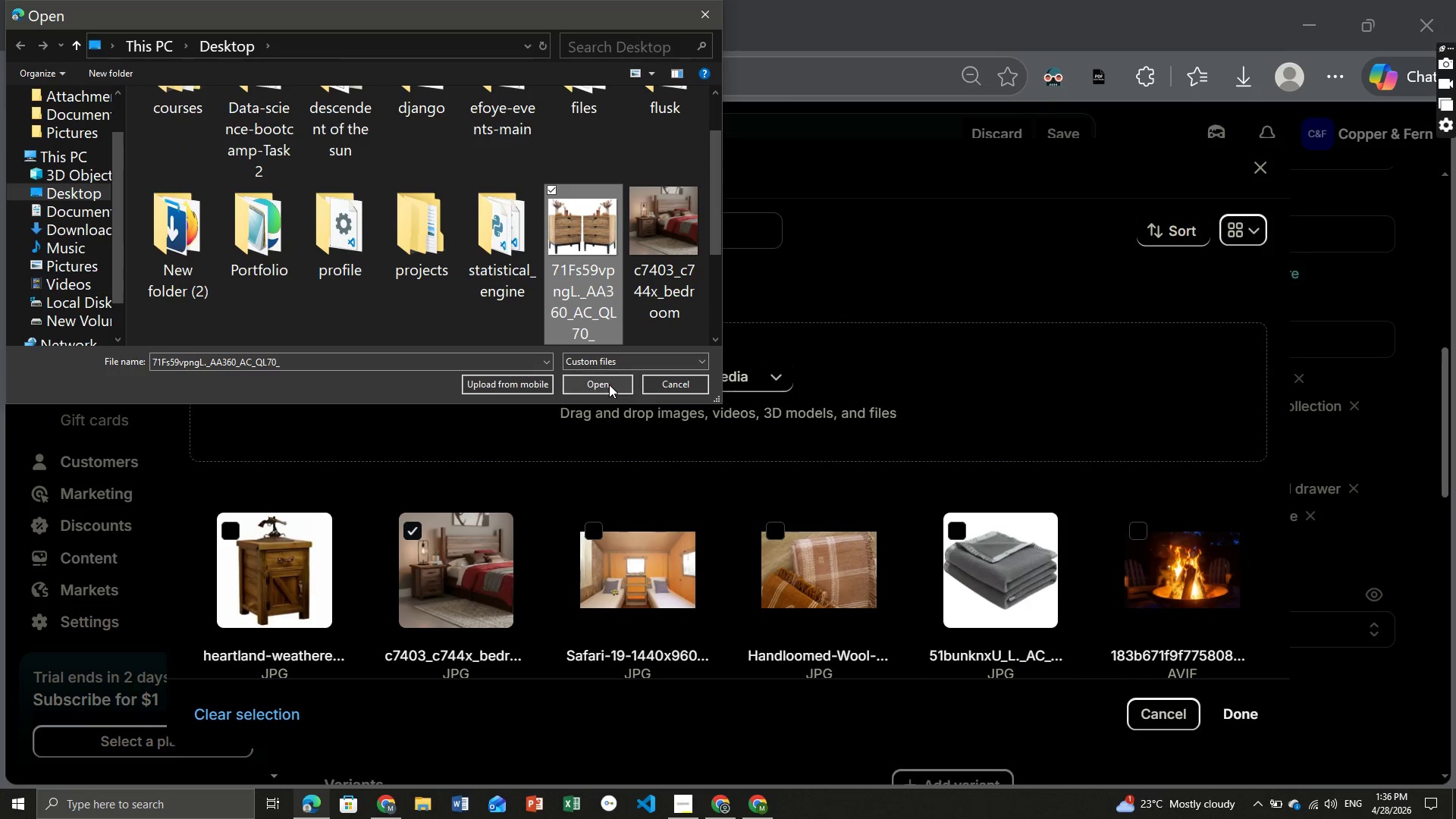 
left_click([609, 384])
 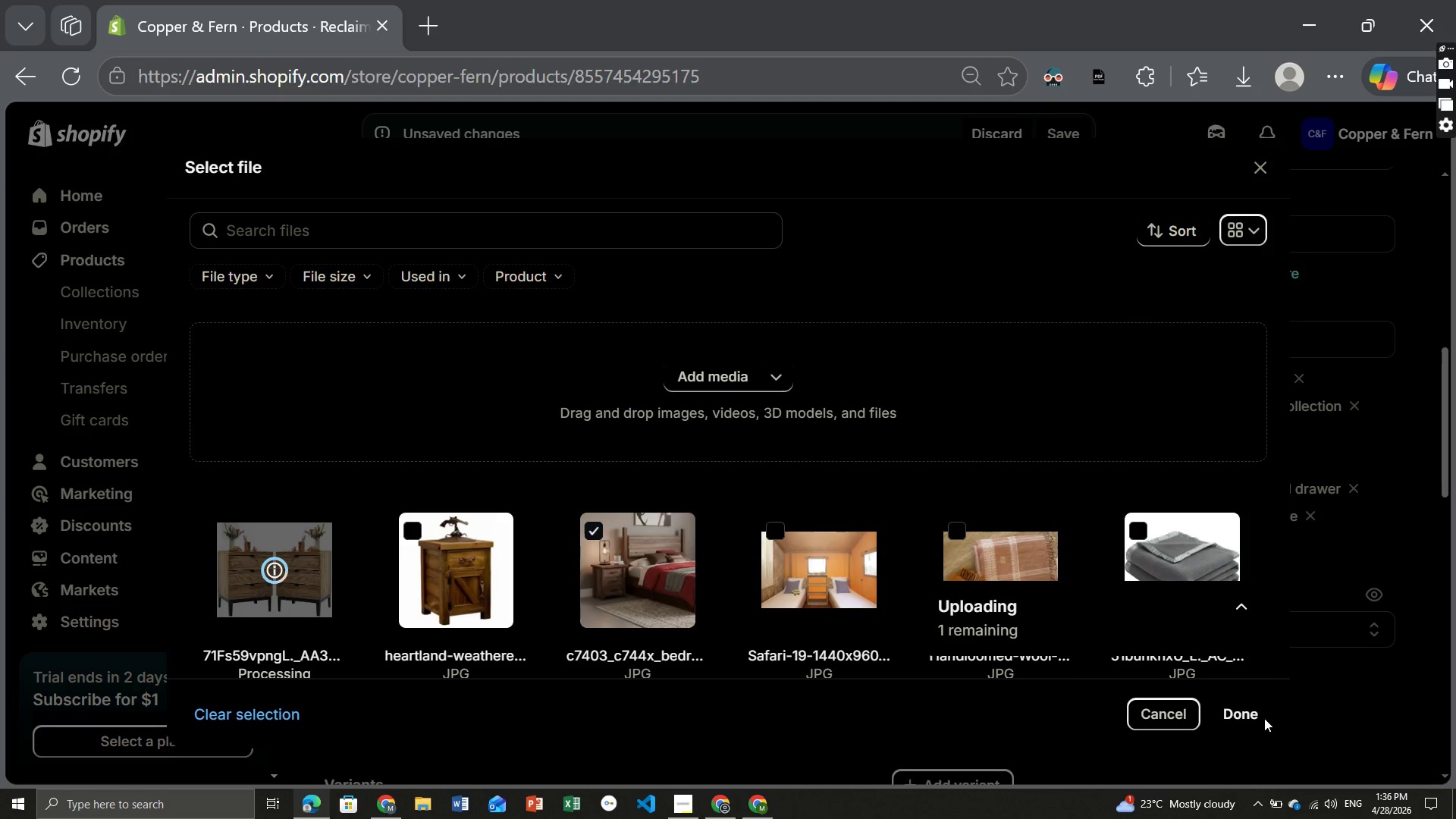 
wait(6.83)
 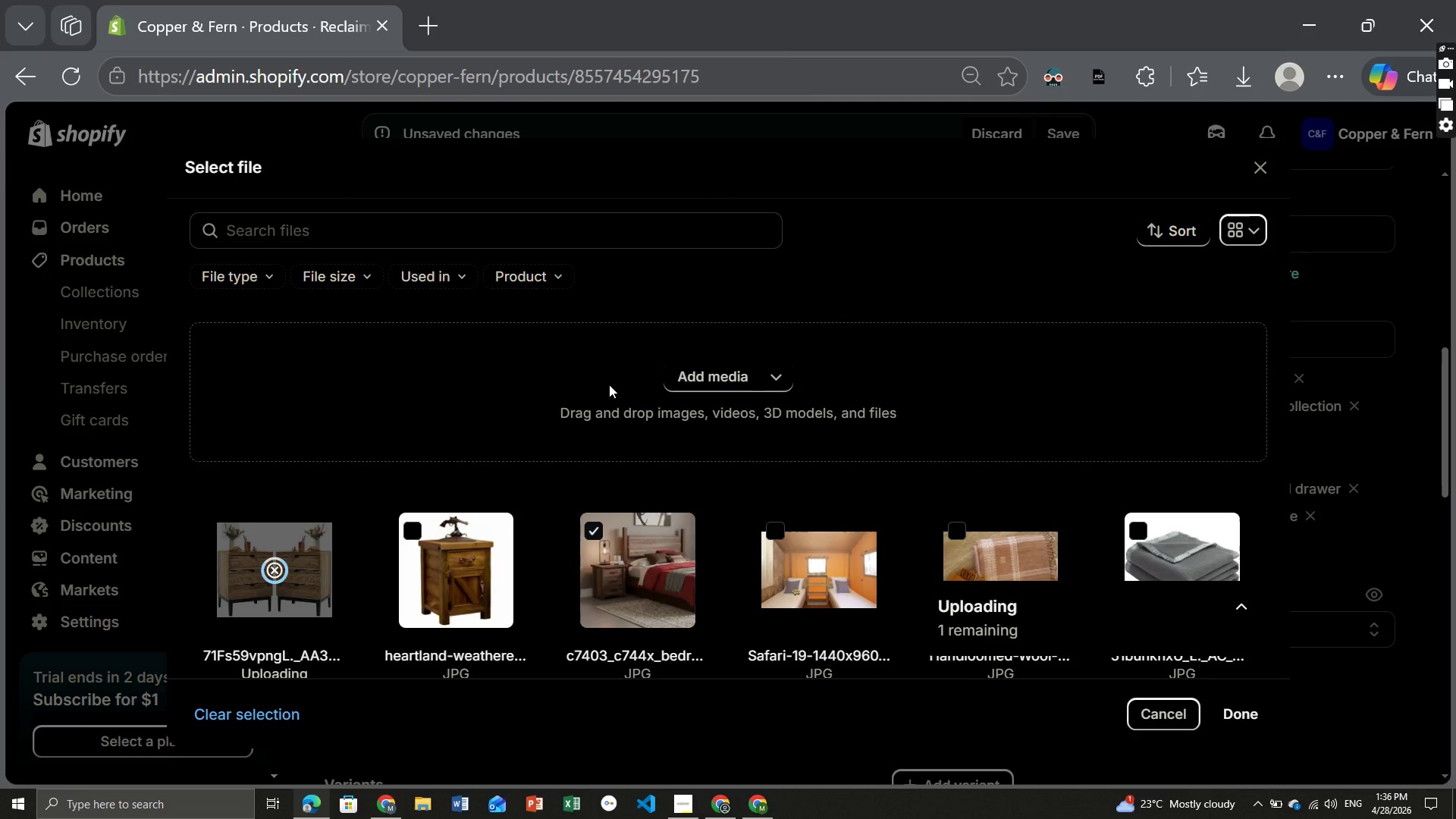 
left_click([1254, 712])
 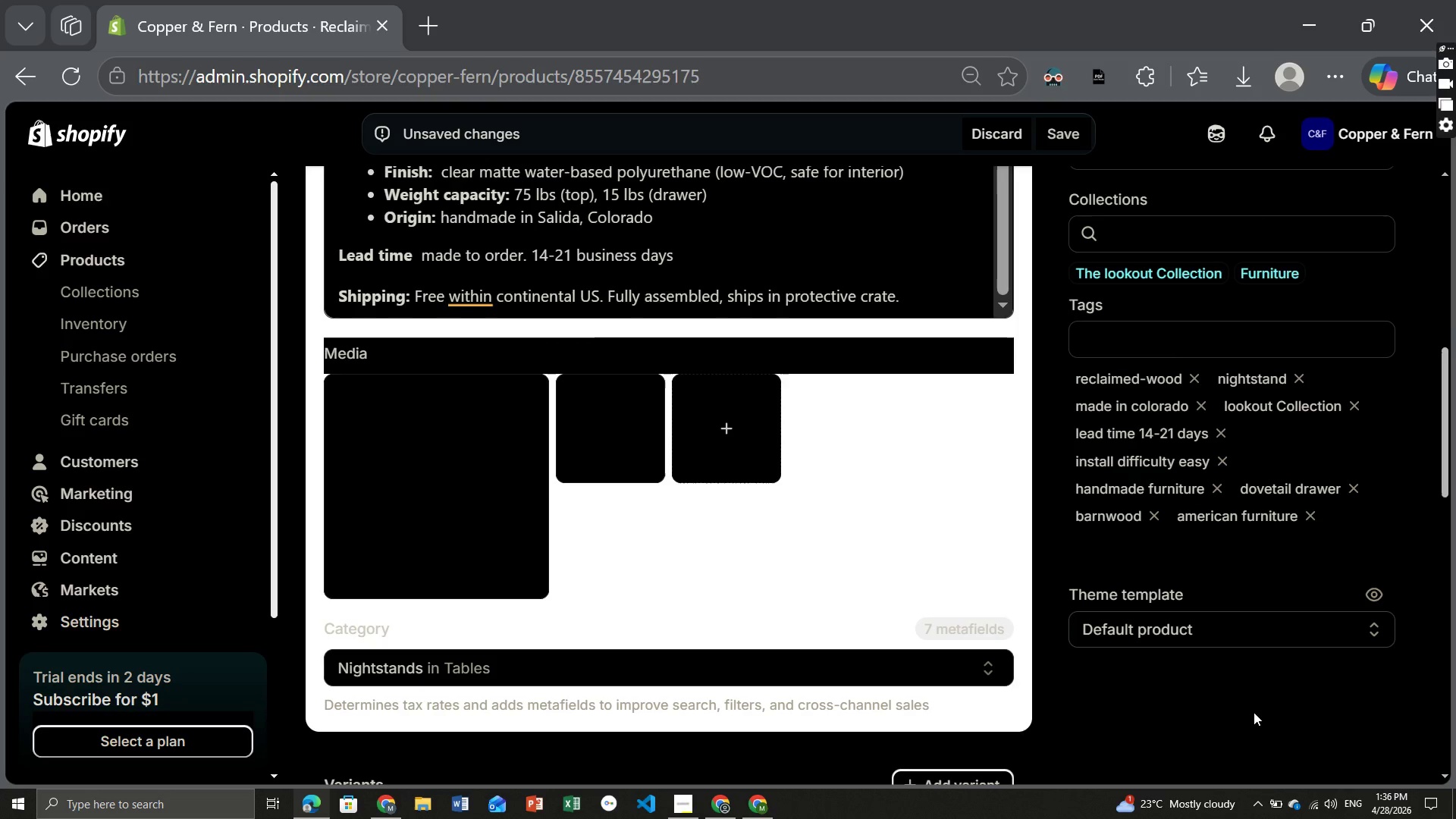 
mouse_move([732, 516])
 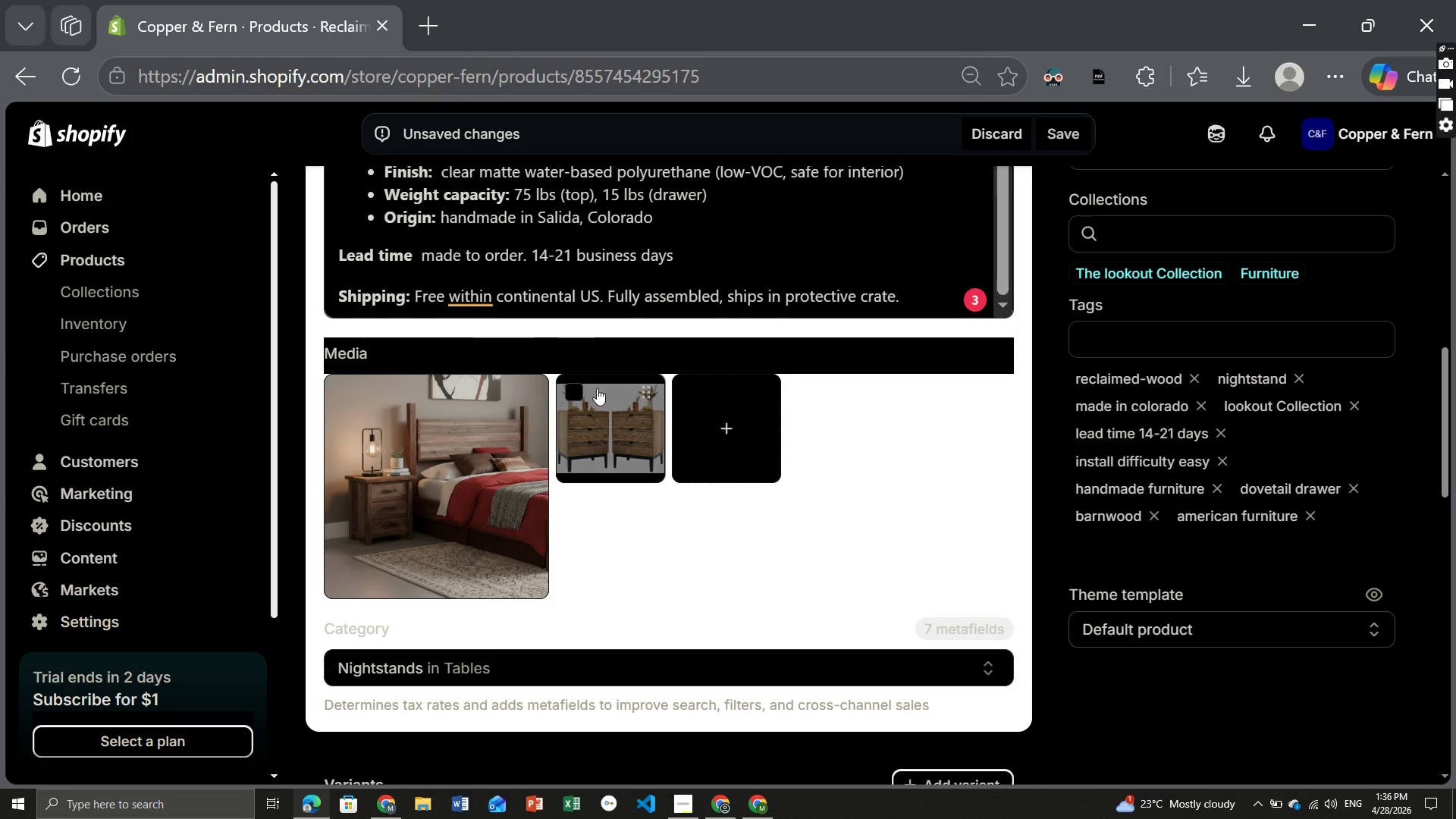 
left_click([597, 388])
 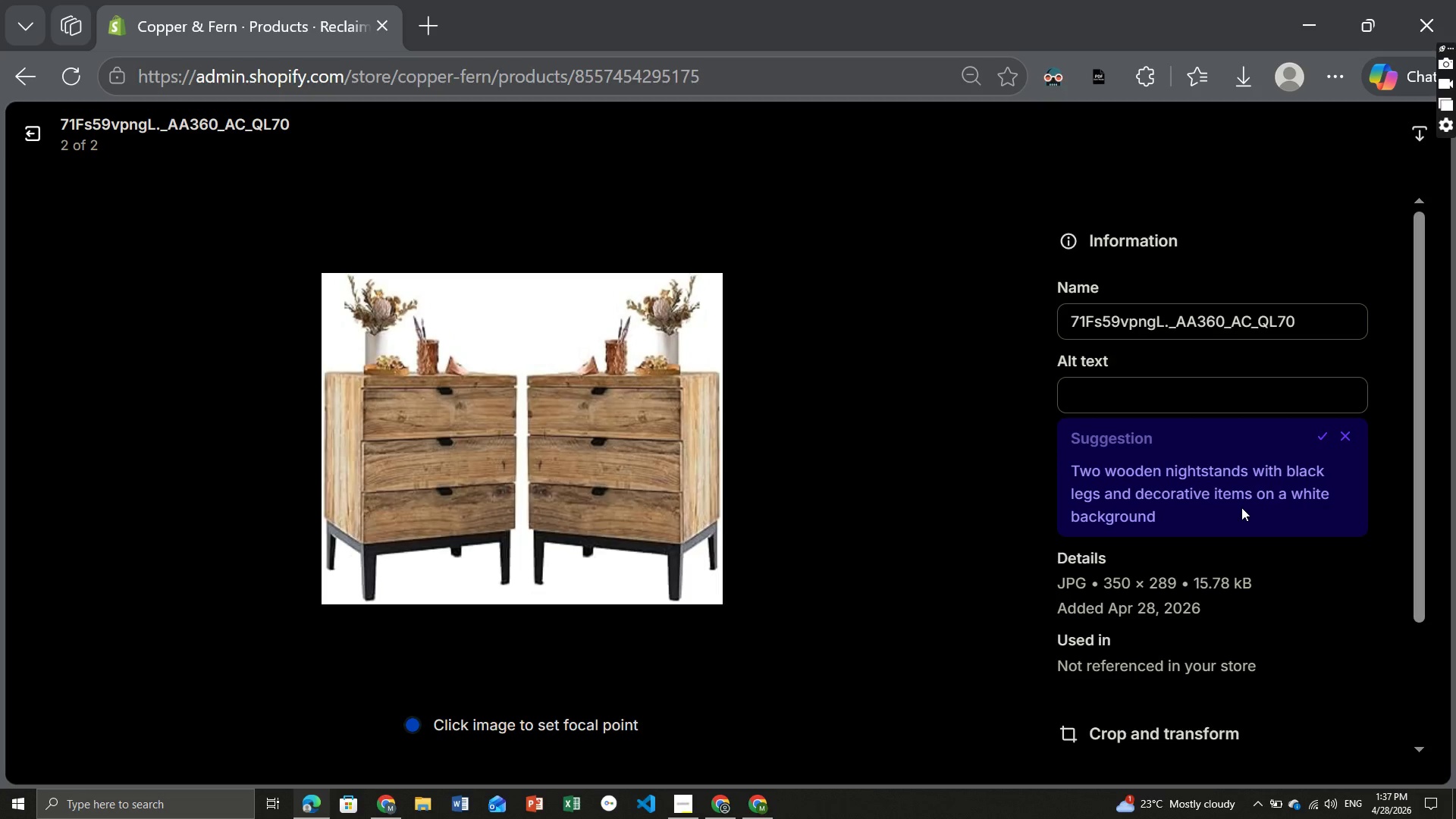 
wait(22.41)
 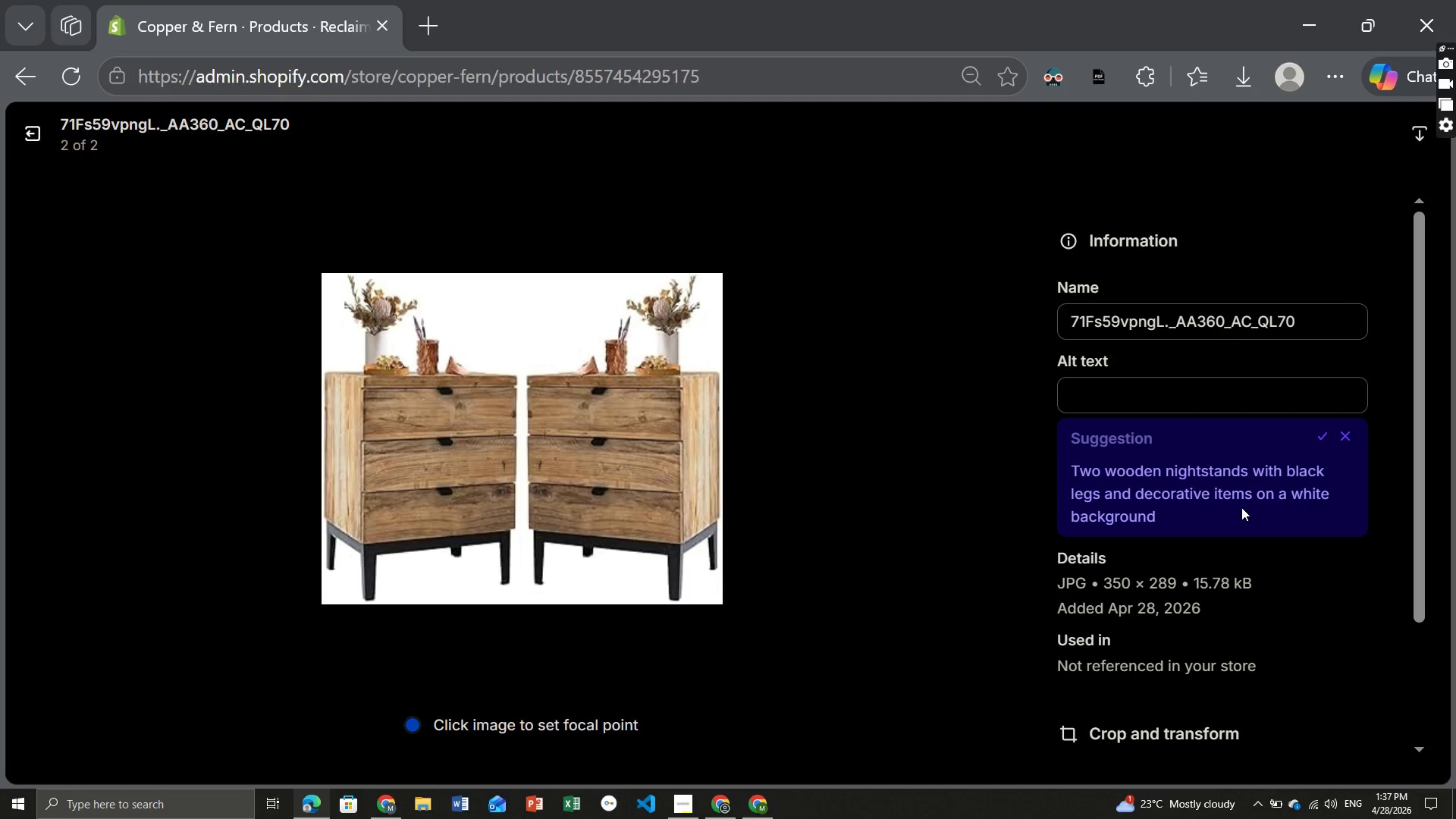 
left_click([1241, 507])
 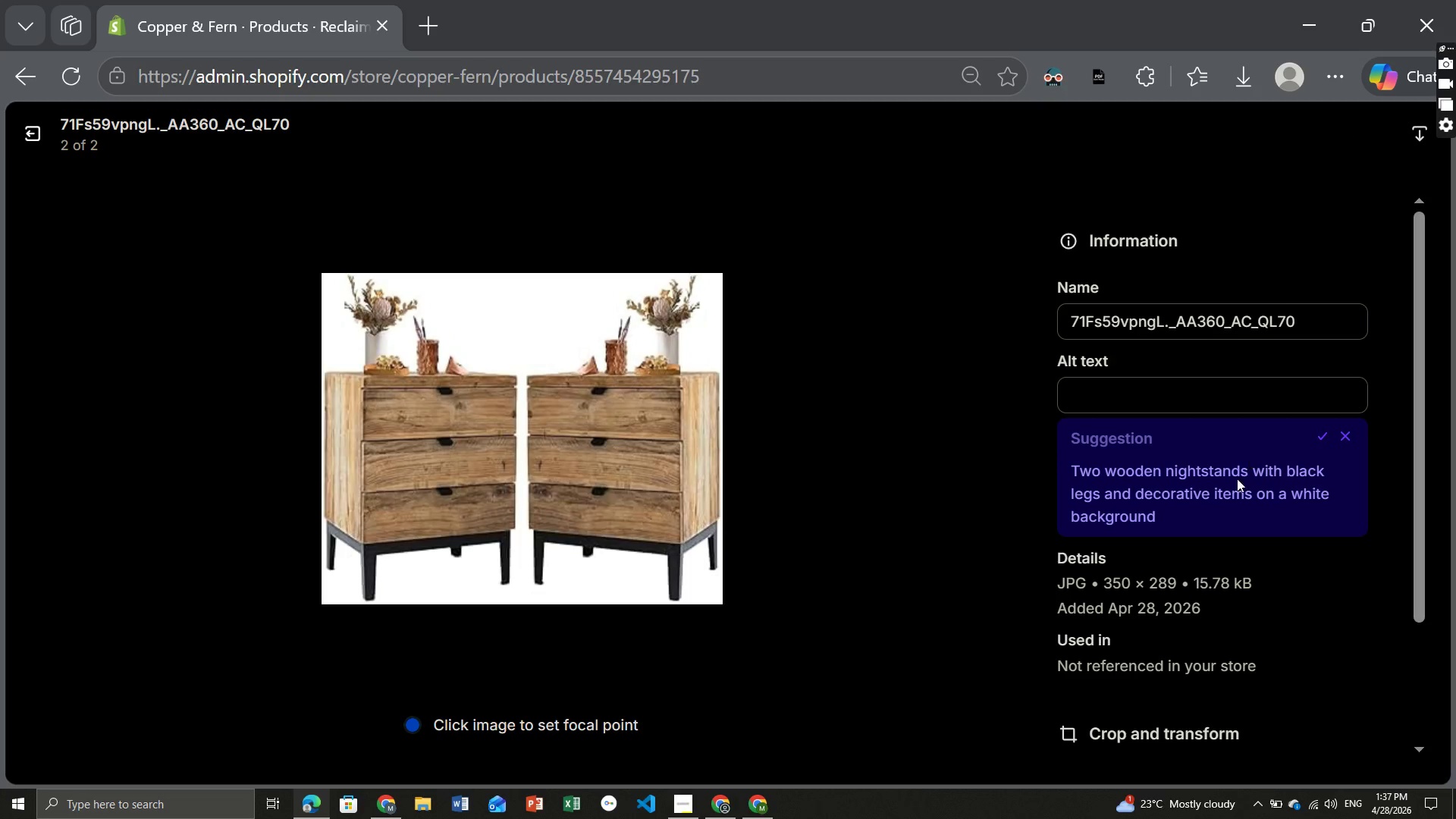 
left_click([1225, 491])
 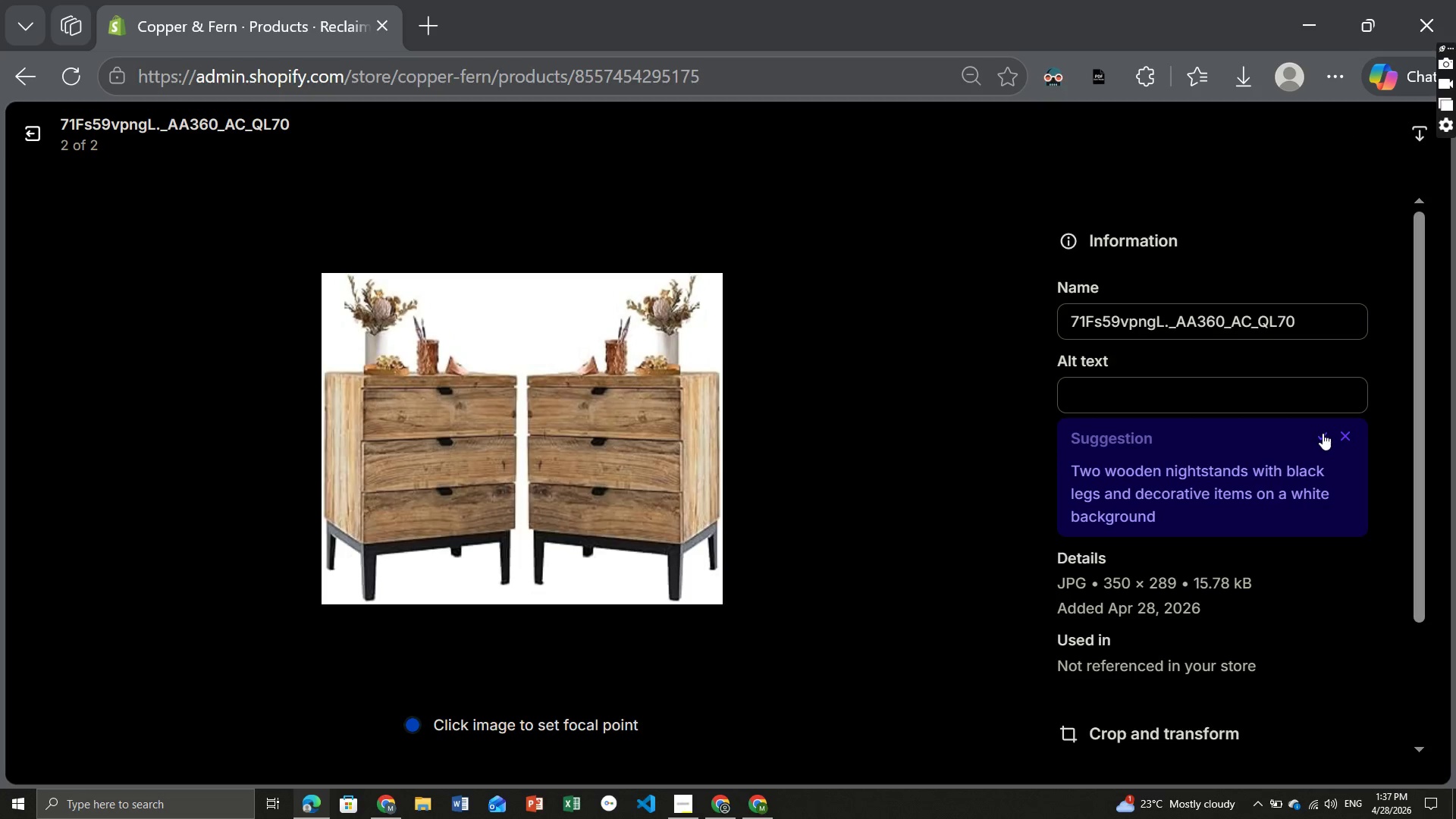 
left_click([1323, 433])
 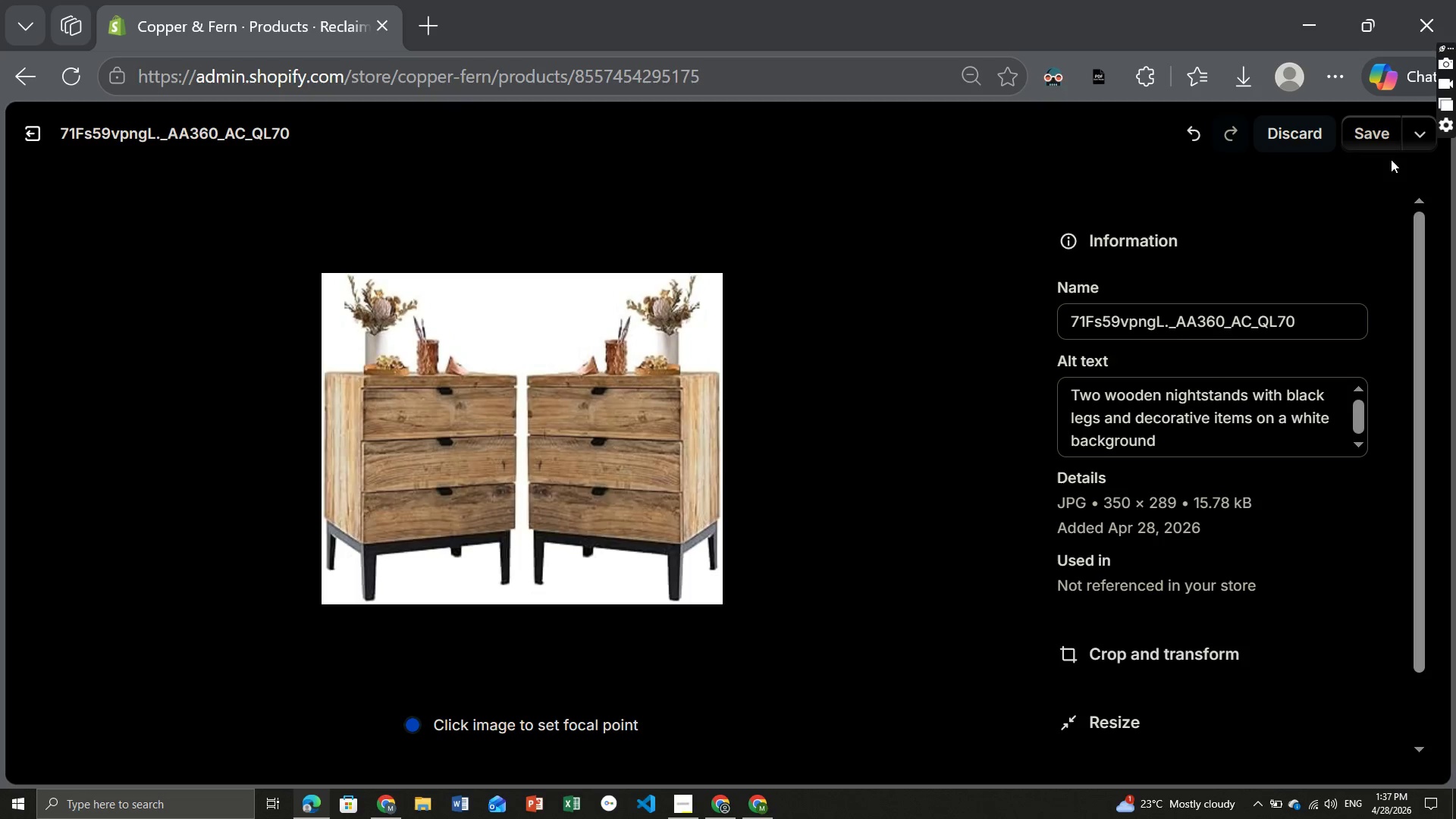 
left_click([1375, 126])
 